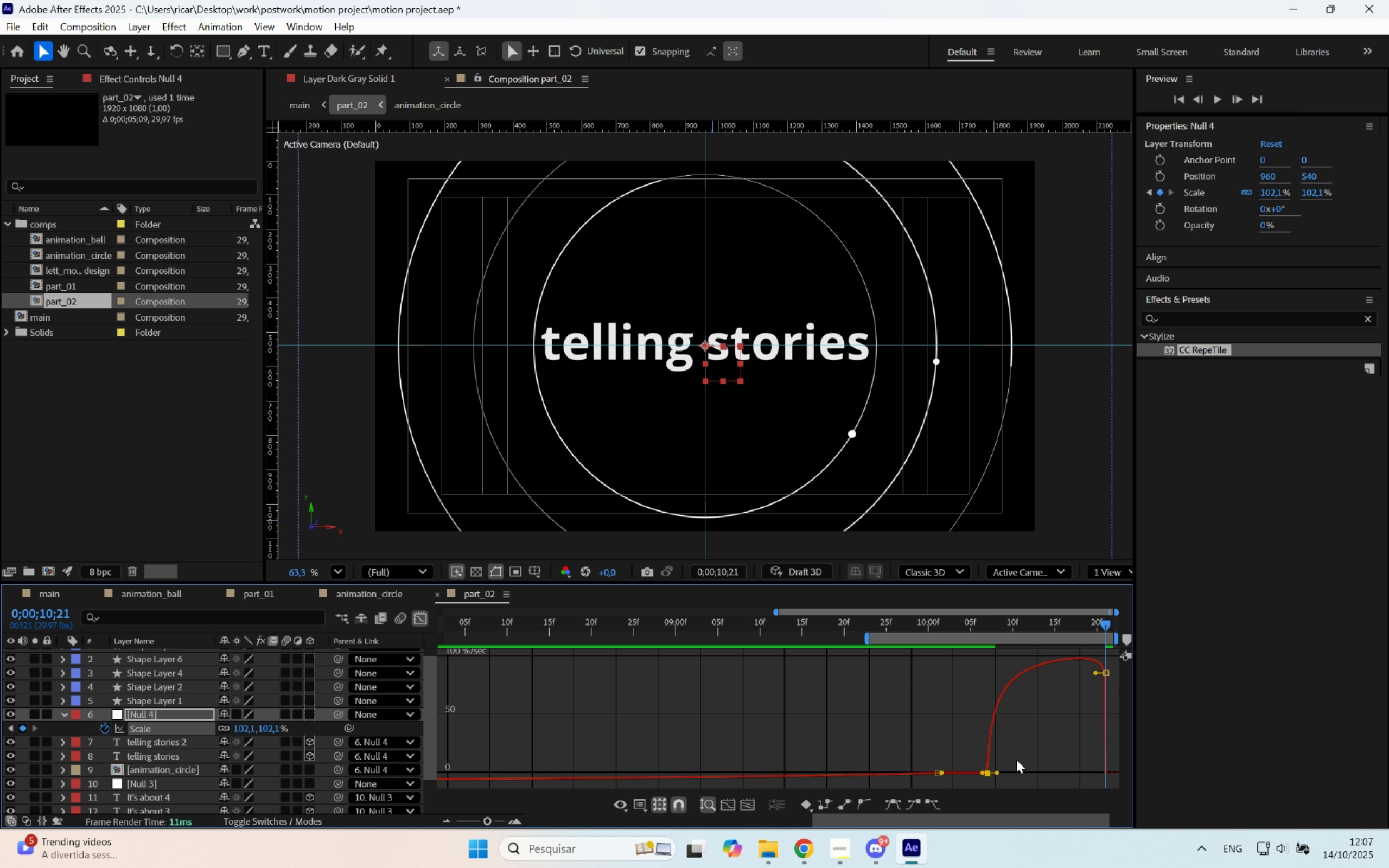 
hold_key(key=ShiftLeft, duration=1.03)
 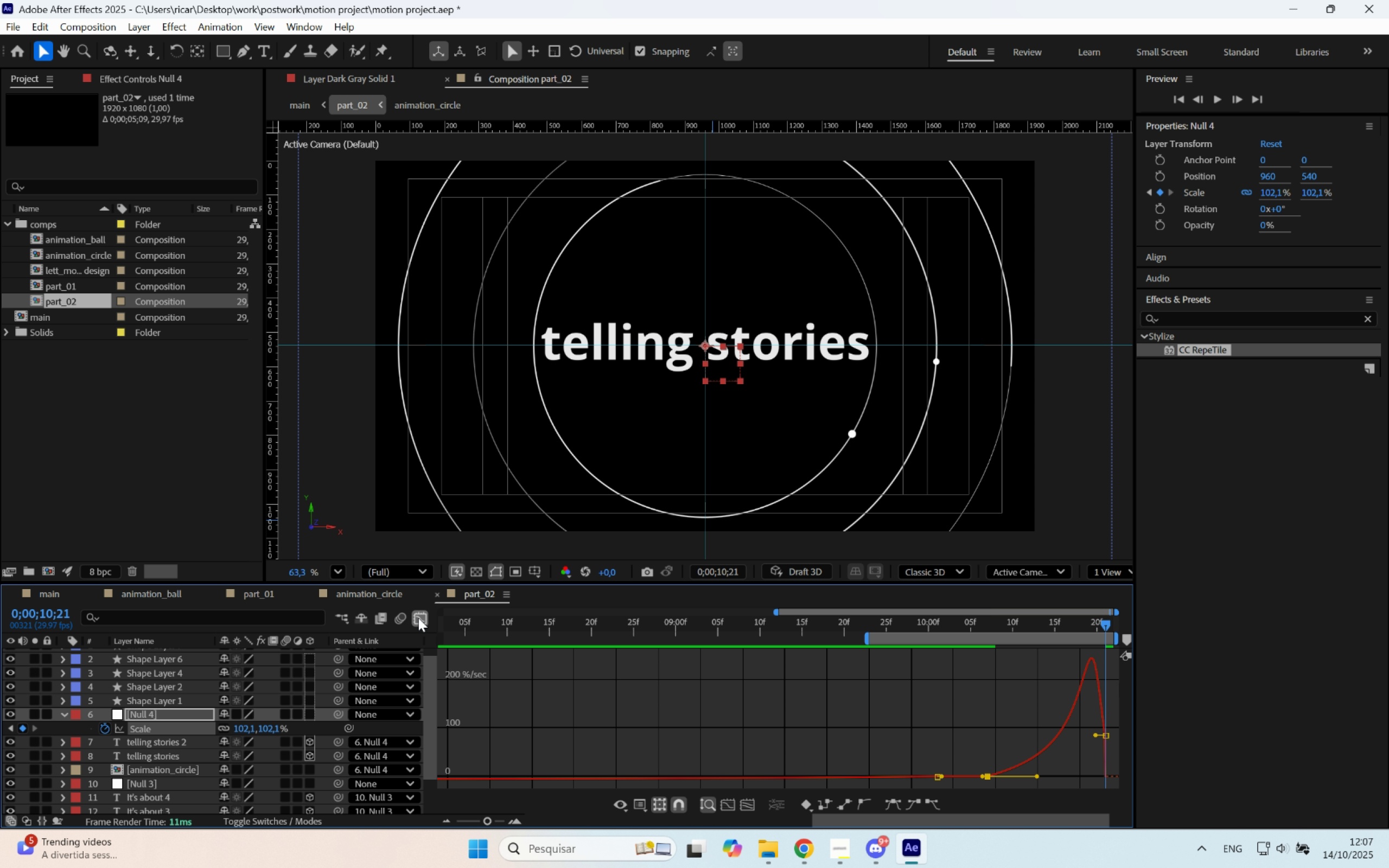 
left_click([418, 617])
 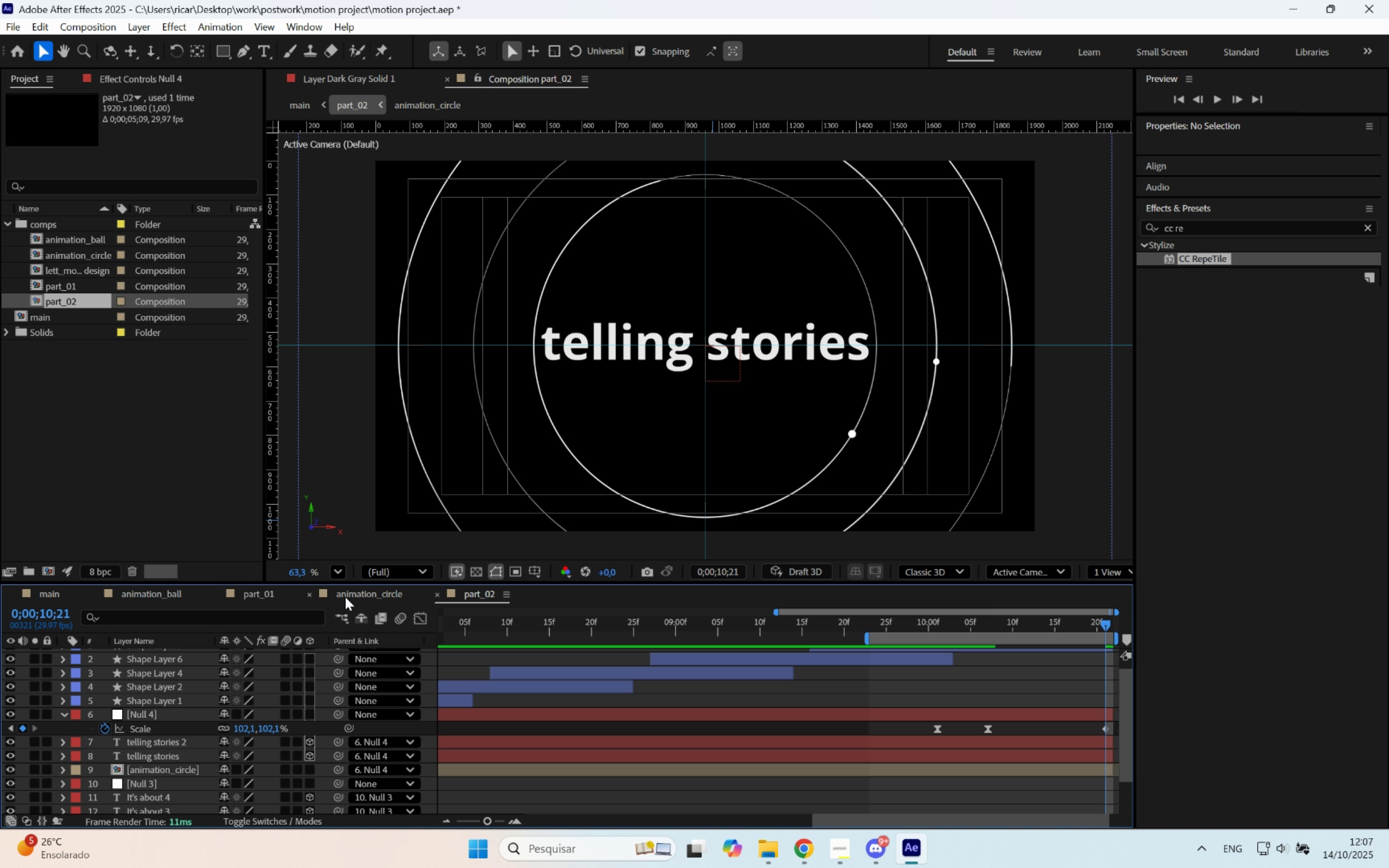 
left_click([54, 591])
 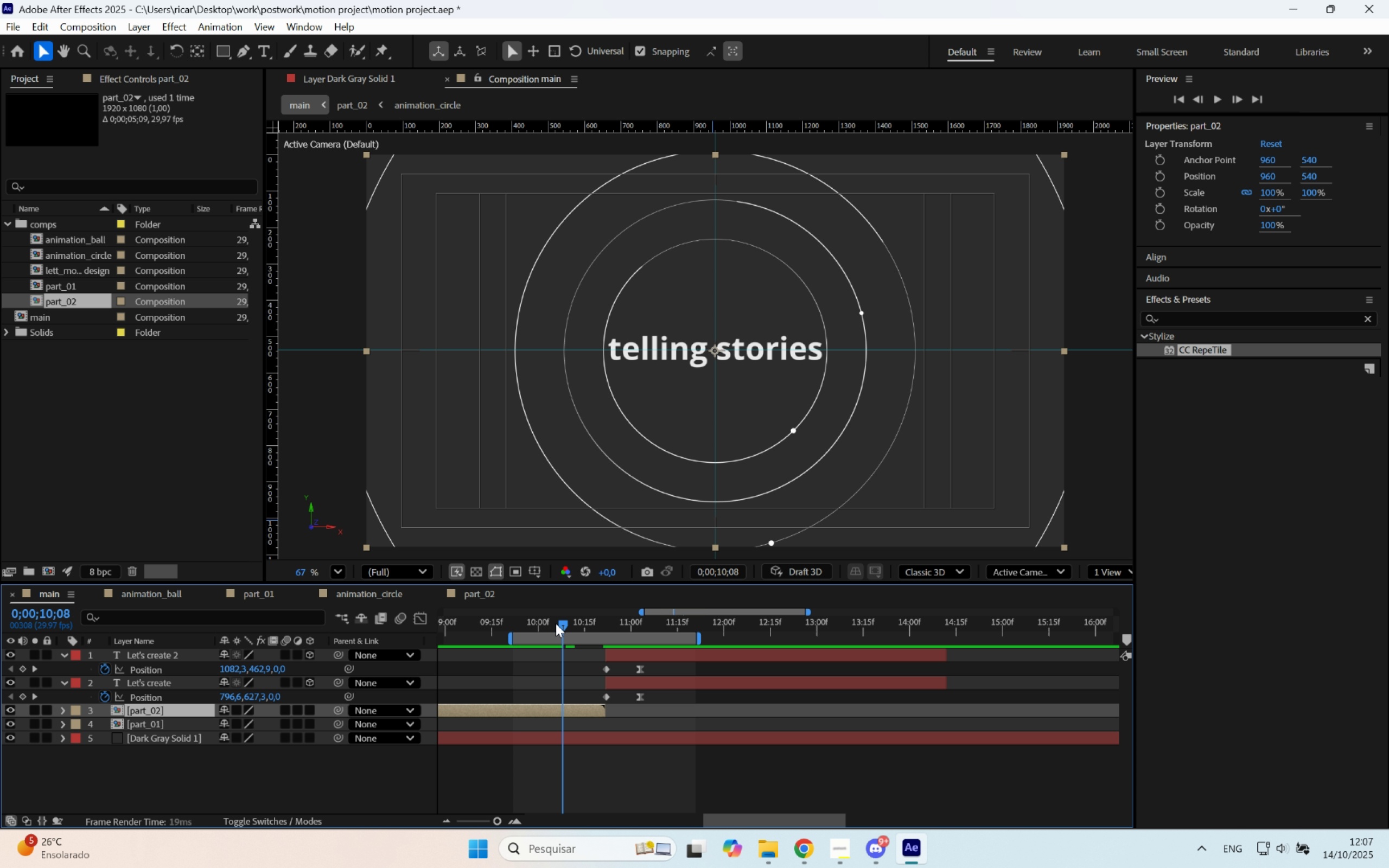 
key(Space)
 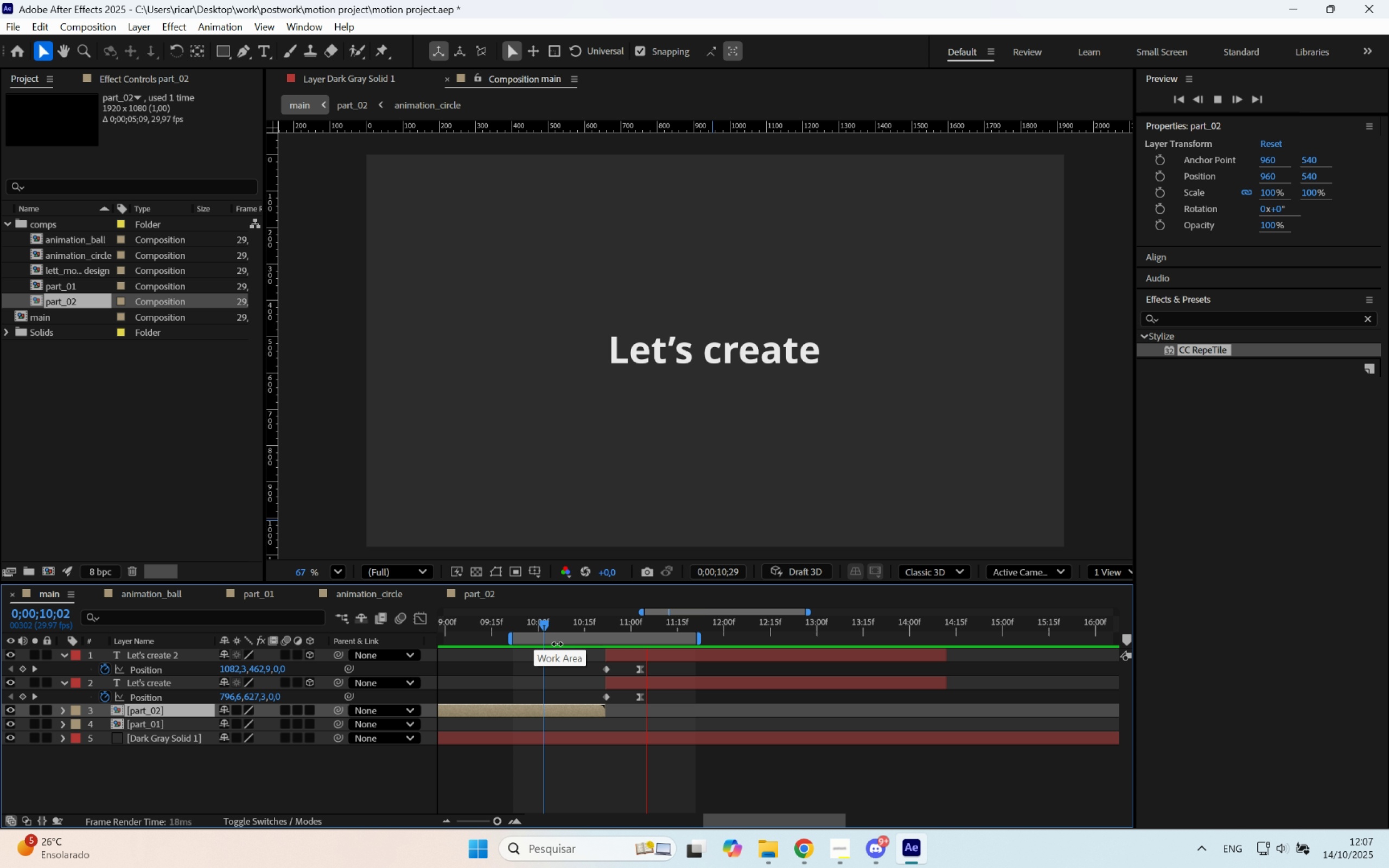 
key(Space)
 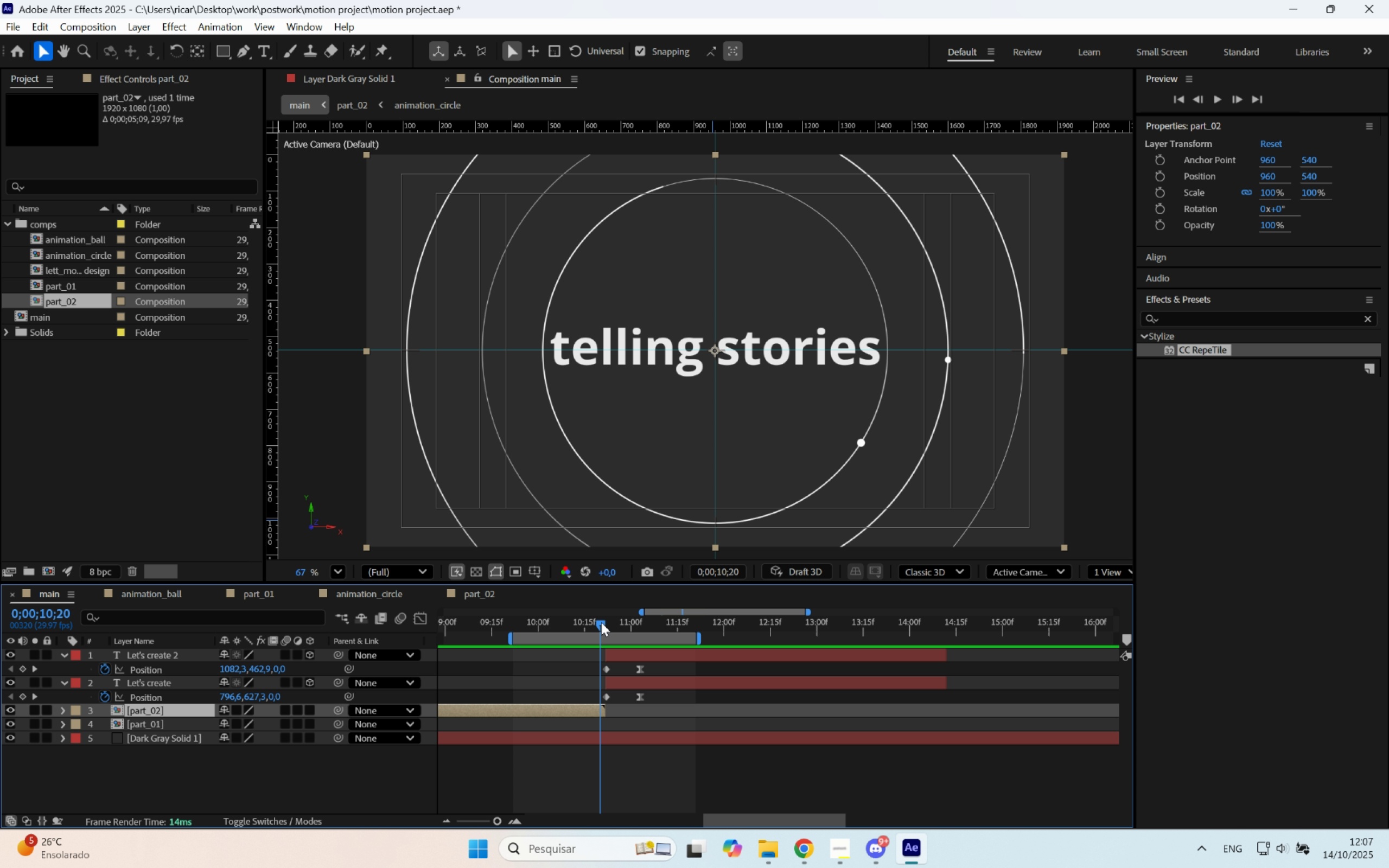 
hold_key(key=AltLeft, duration=0.4)
scroll: coordinate [587, 699], scroll_direction: up, amount: 4.0
 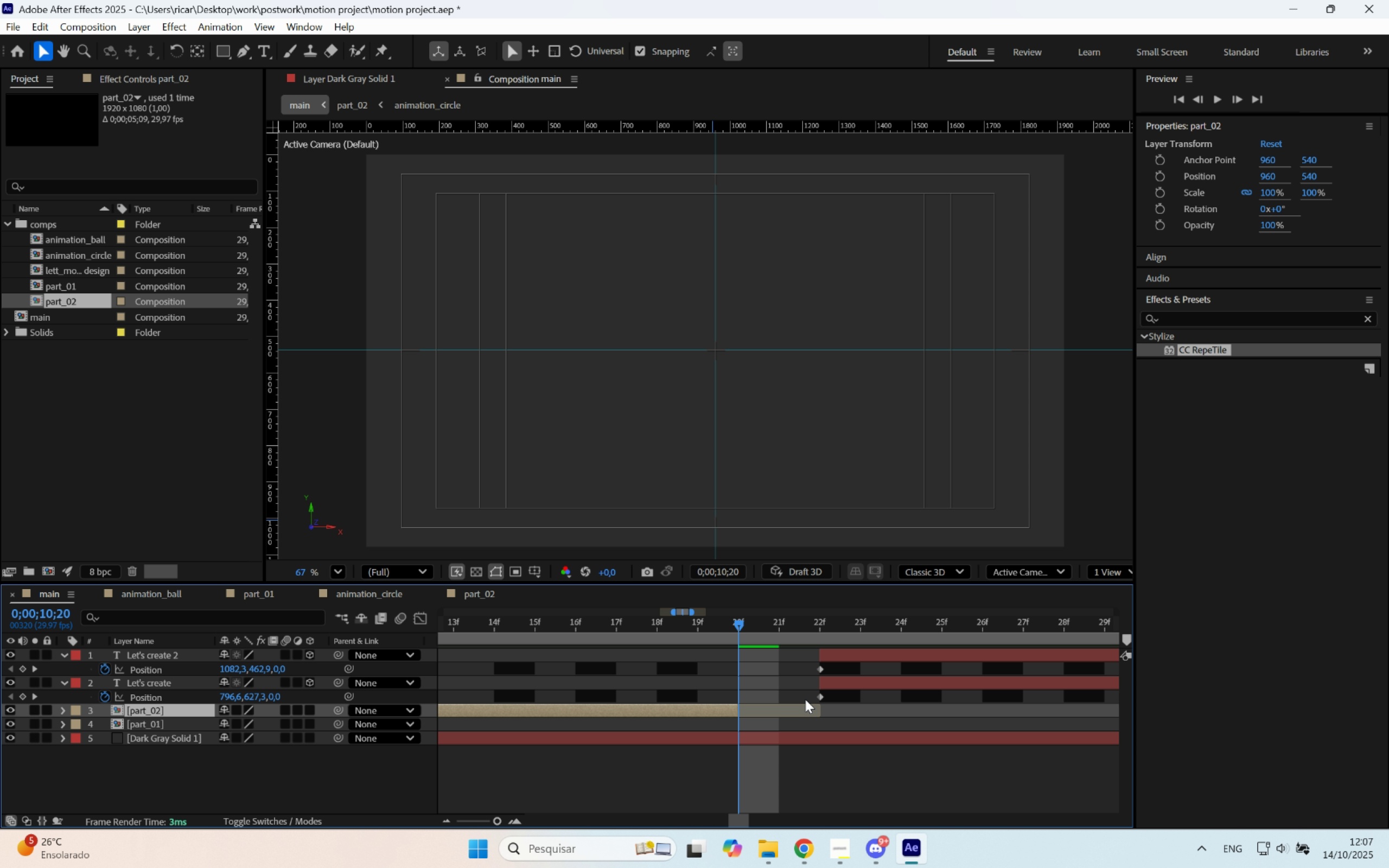 
left_click([847, 679])
 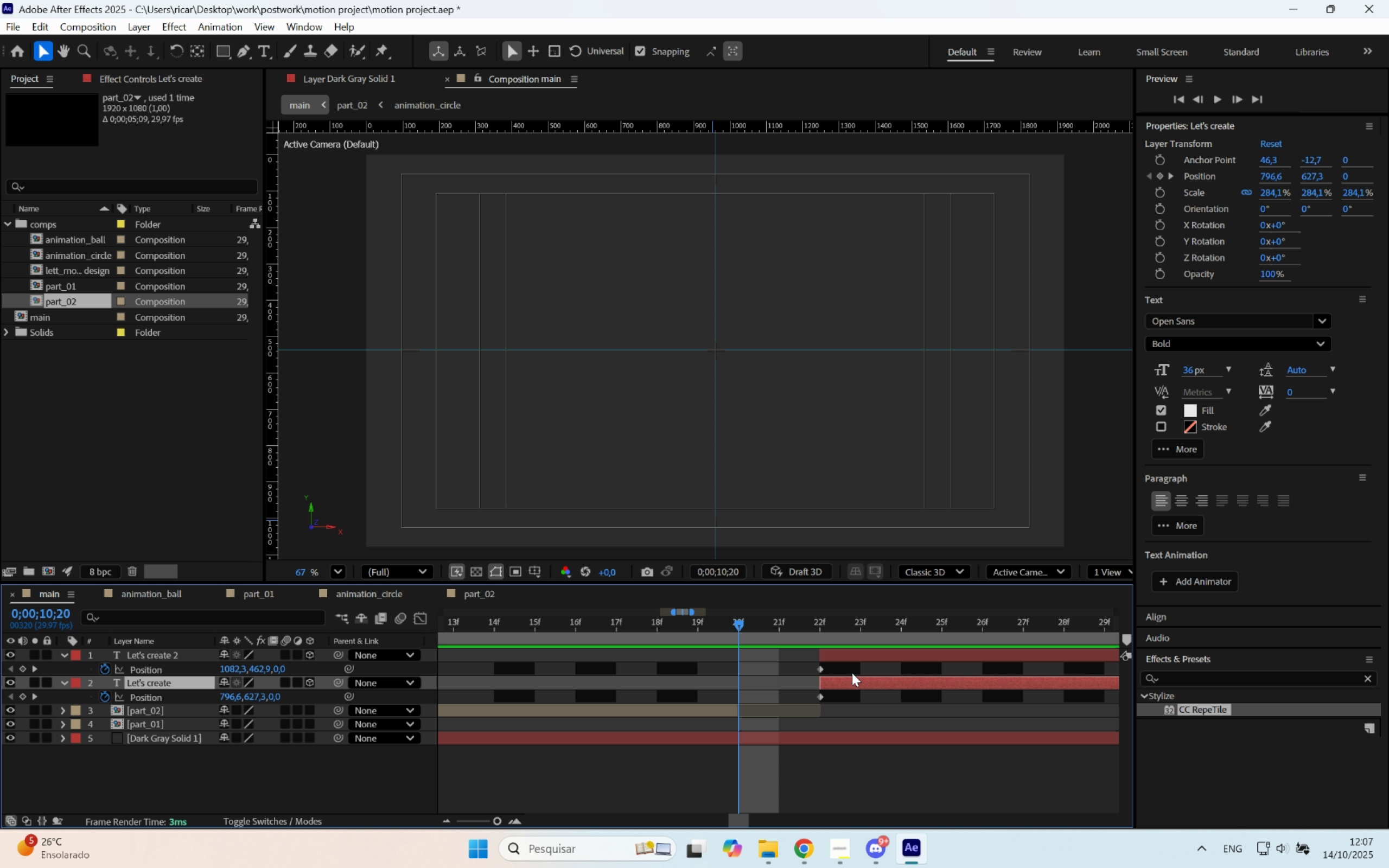 
key(Shift+ShiftLeft)
 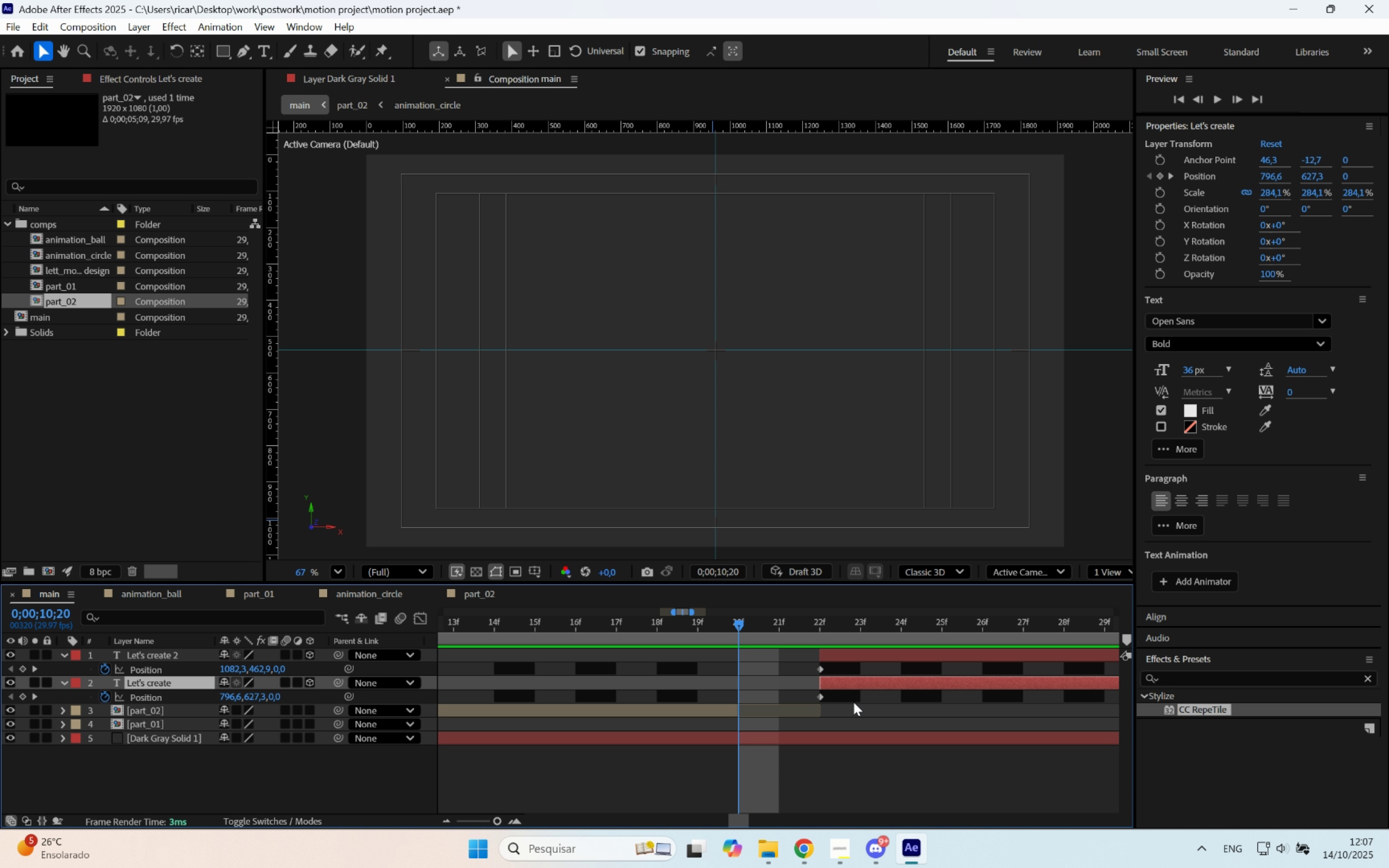 
scroll: coordinate [865, 714], scroll_direction: up, amount: 4.0
 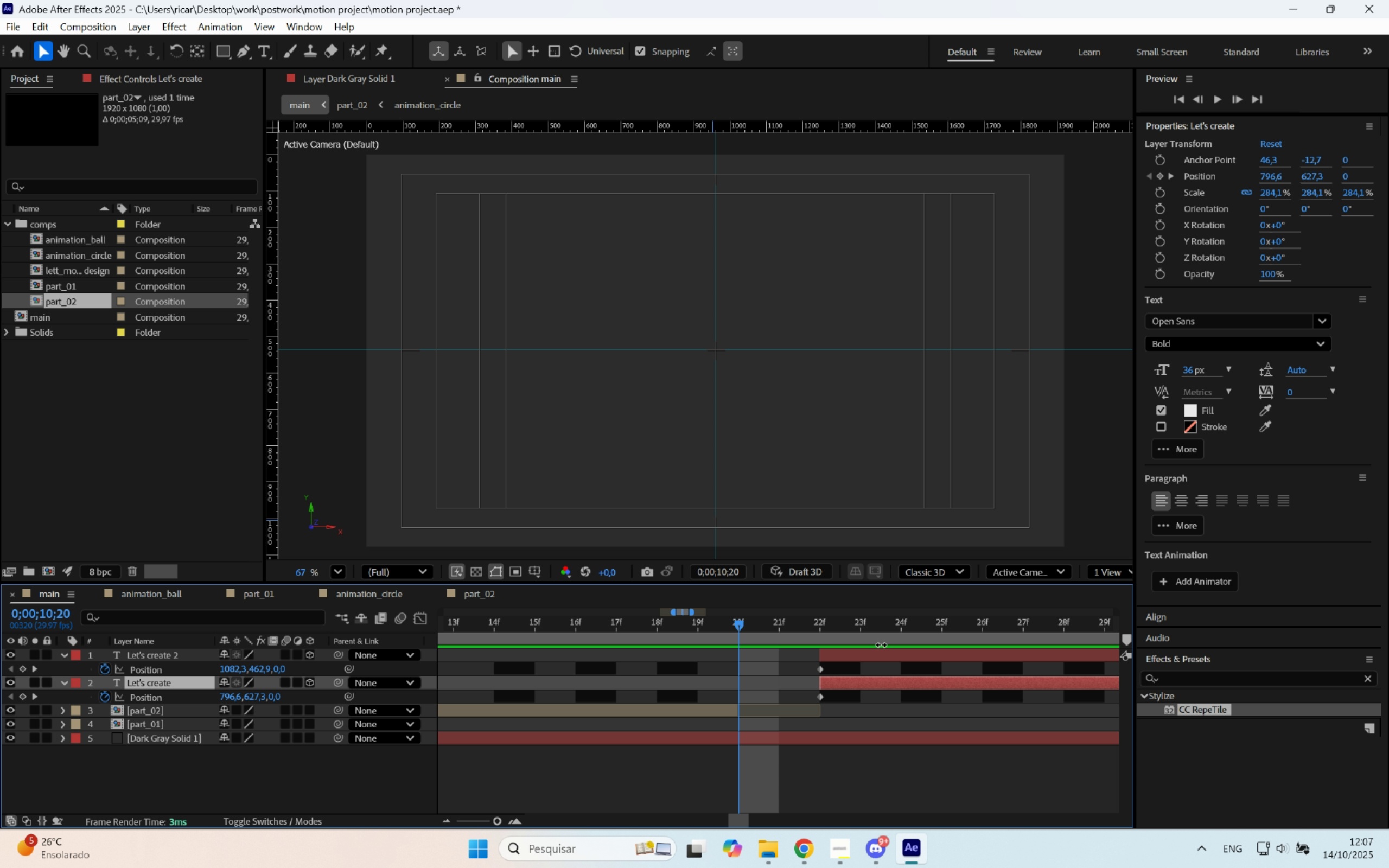 
hold_key(key=ShiftLeft, duration=0.49)
 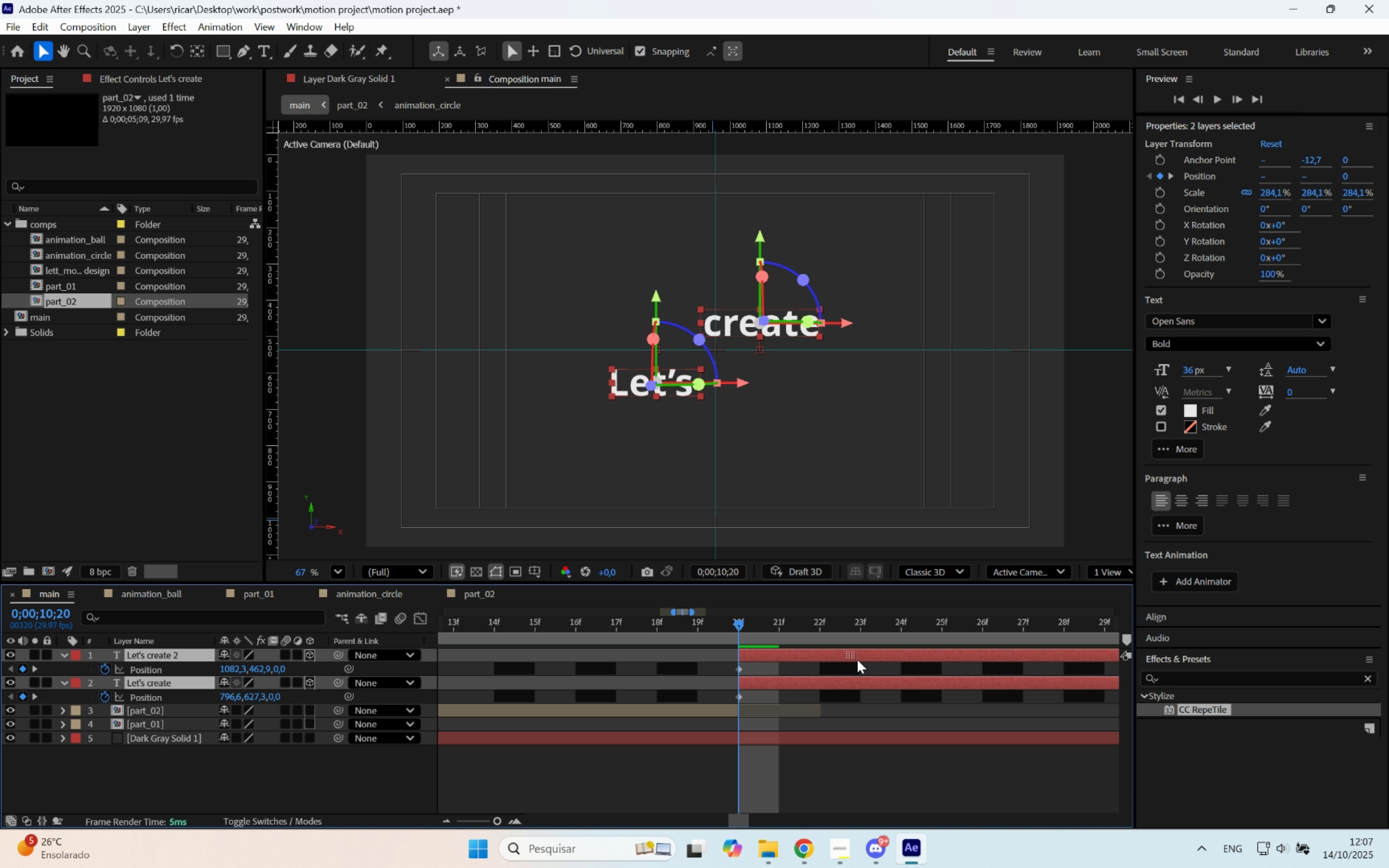 
key(Space)
 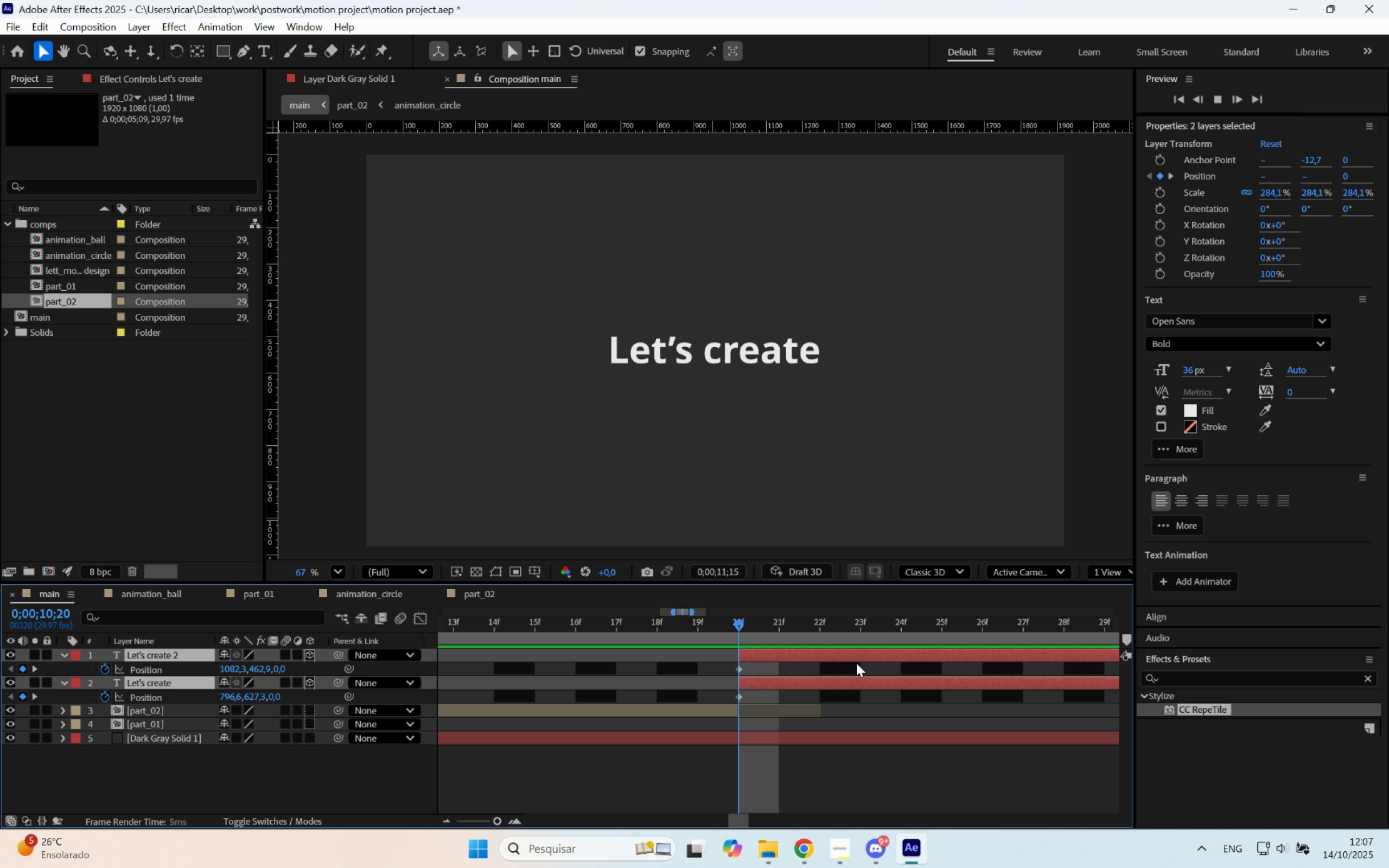 
wait(6.73)
 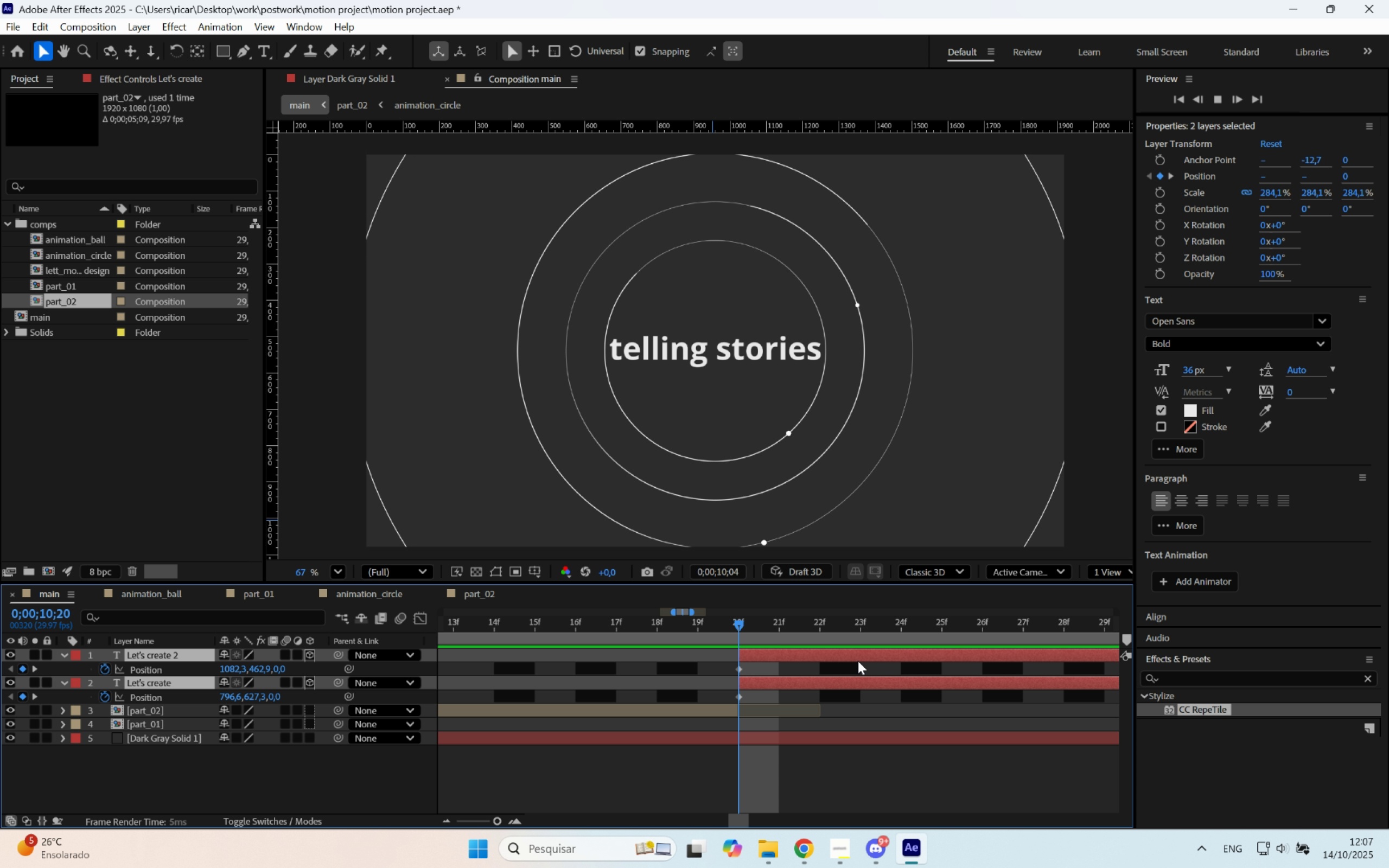 
key(Alt+AltLeft)
 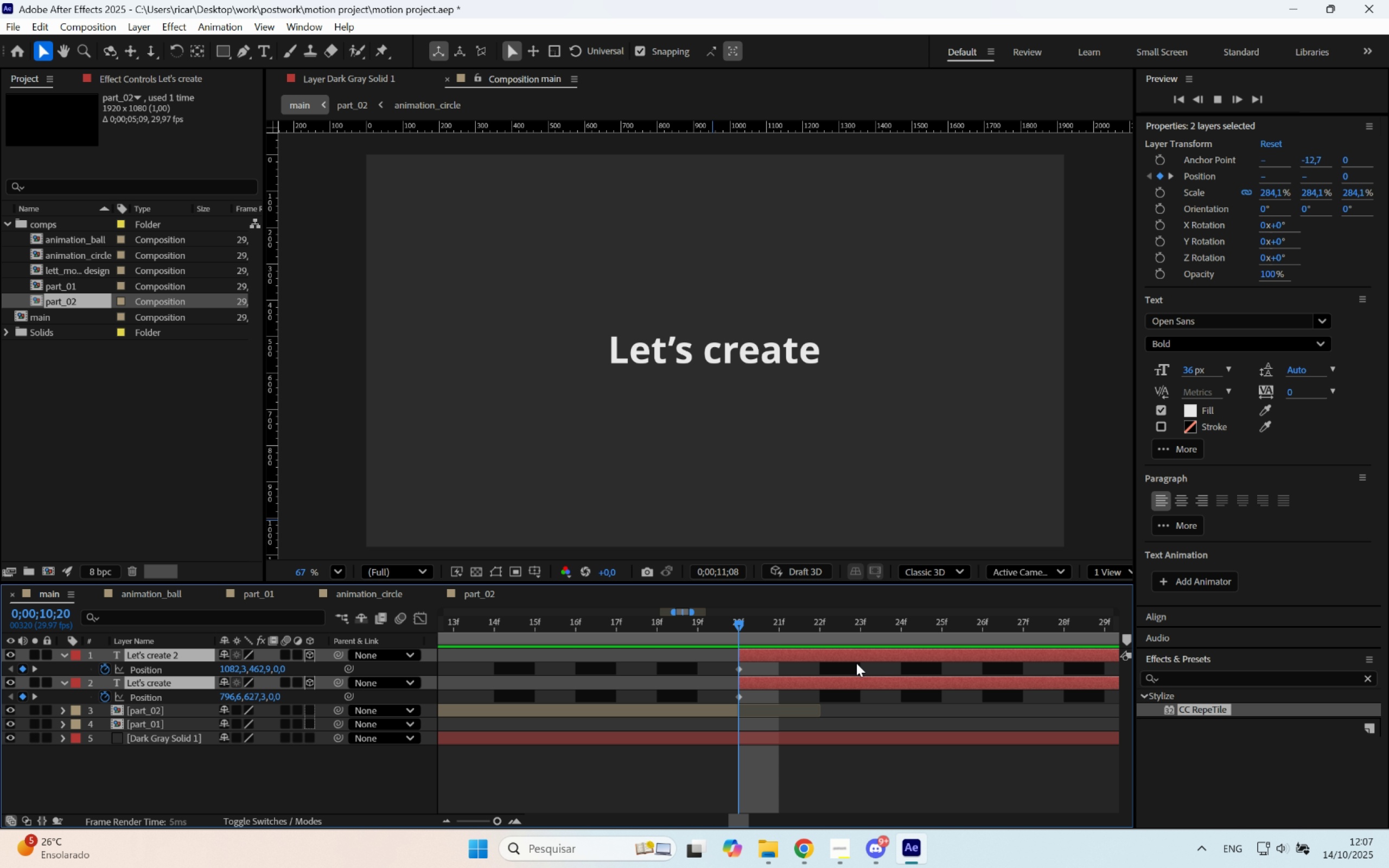 
scroll: coordinate [856, 663], scroll_direction: down, amount: 2.0
 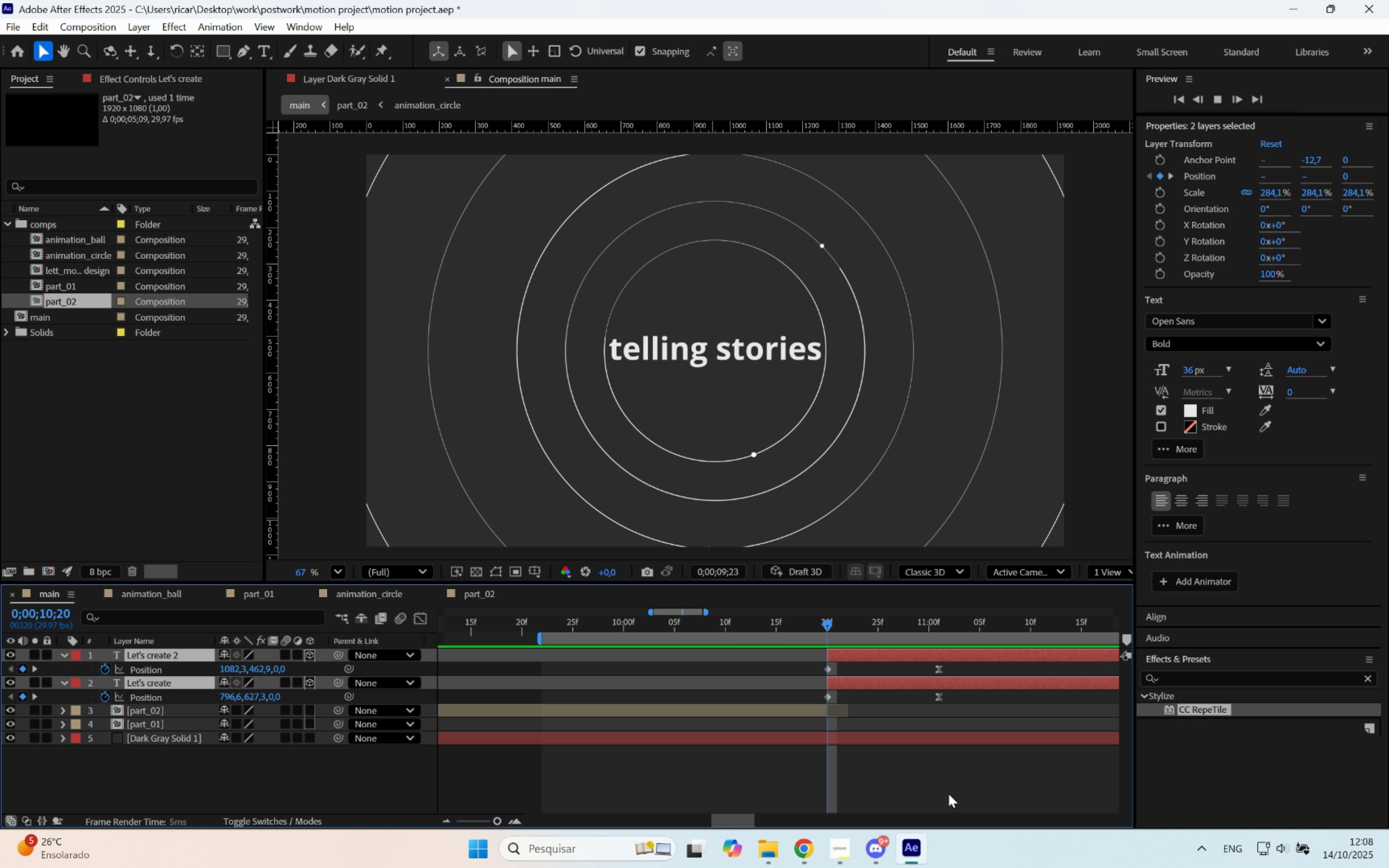 
hold_key(key=Space, duration=0.71)
 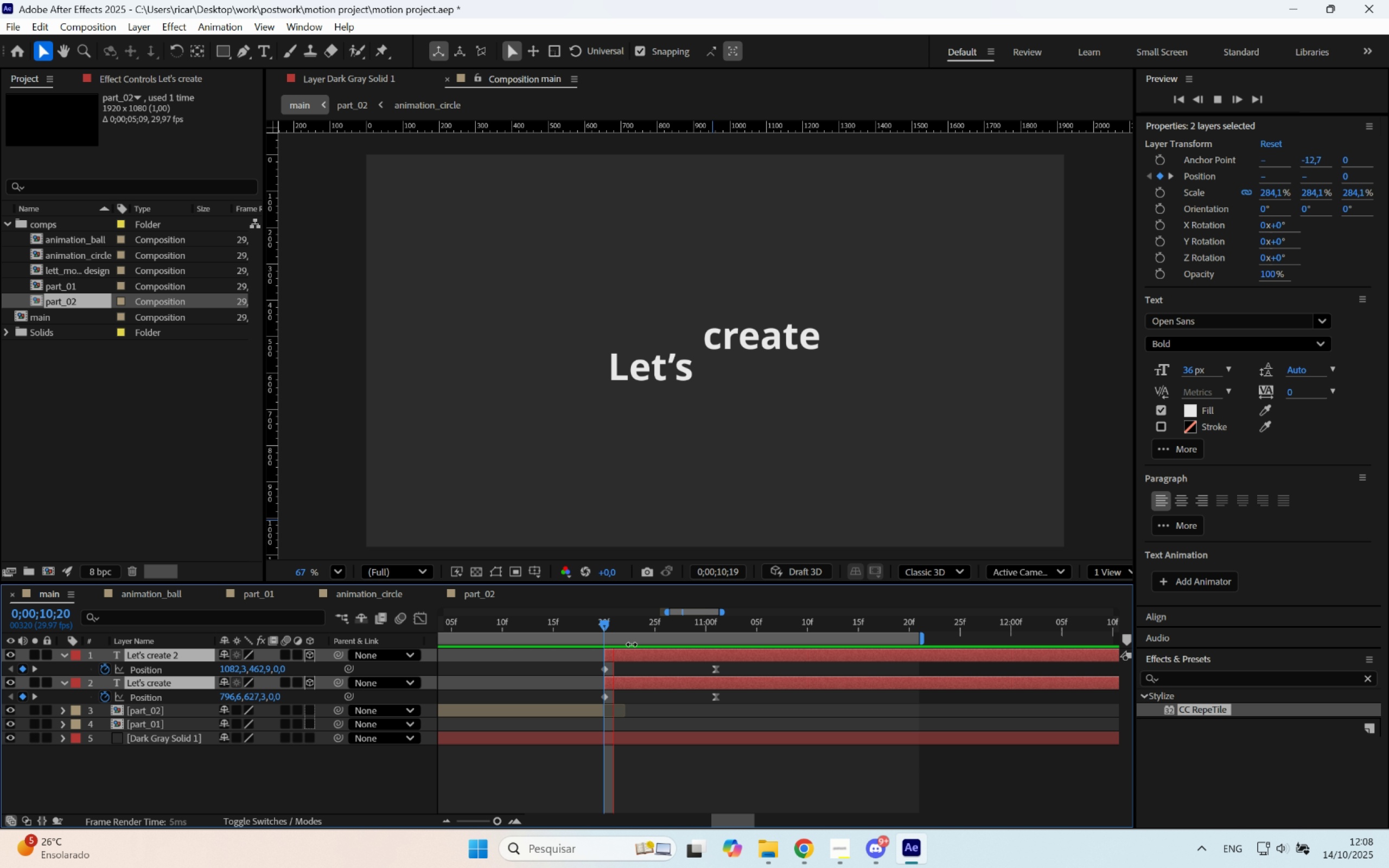 
key(Space)
 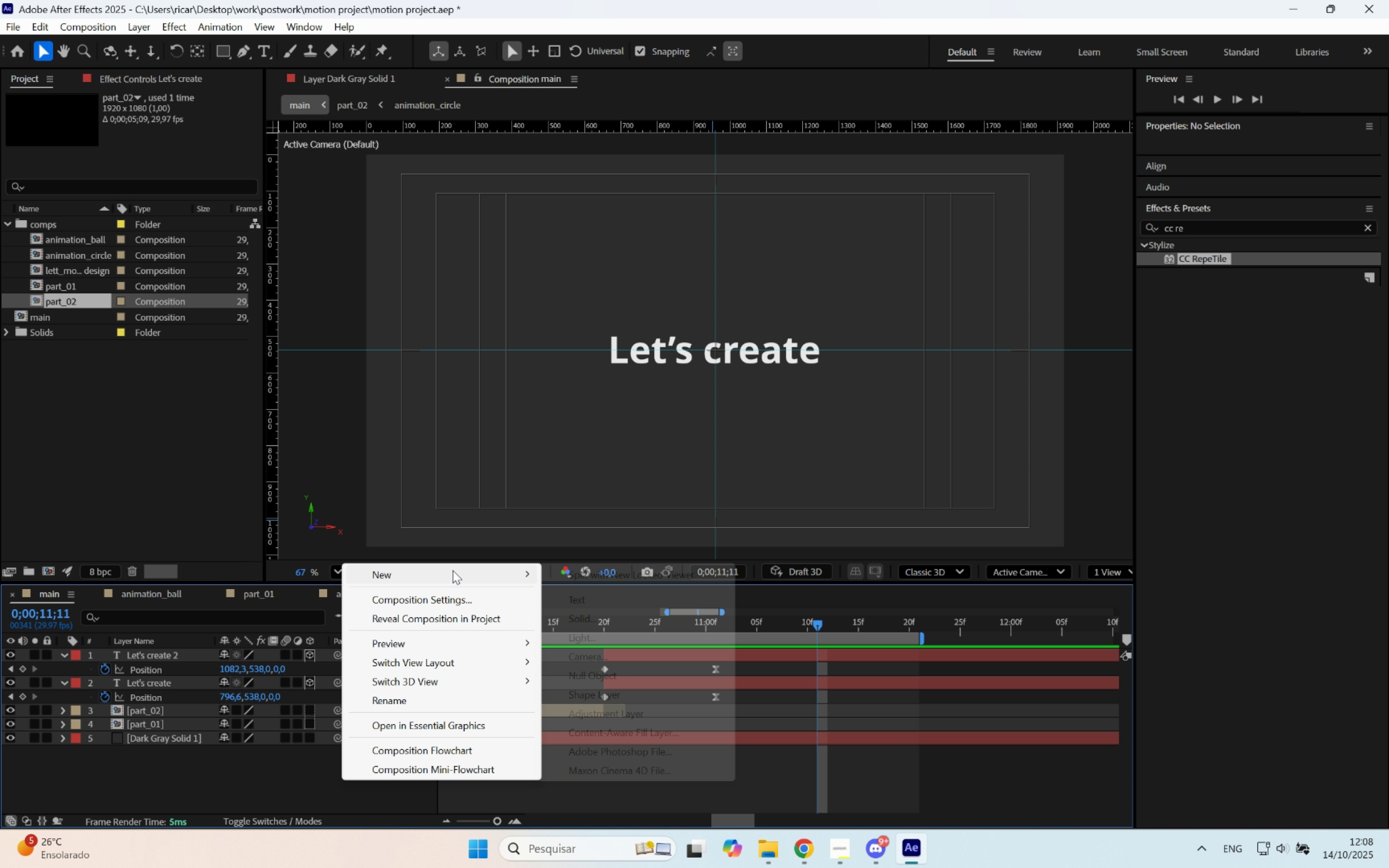 
left_click([611, 675])
 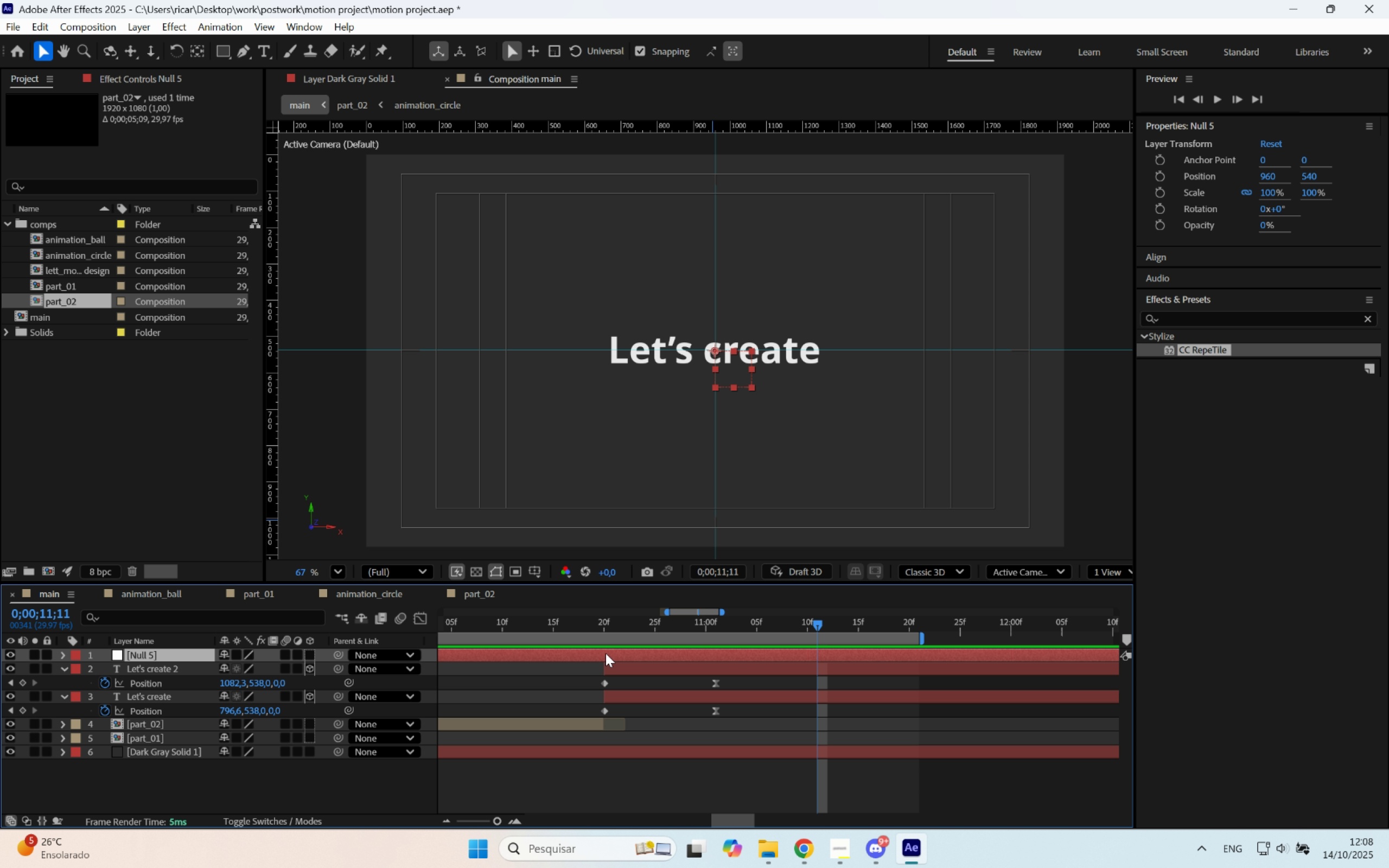 
key(BracketLeft)
 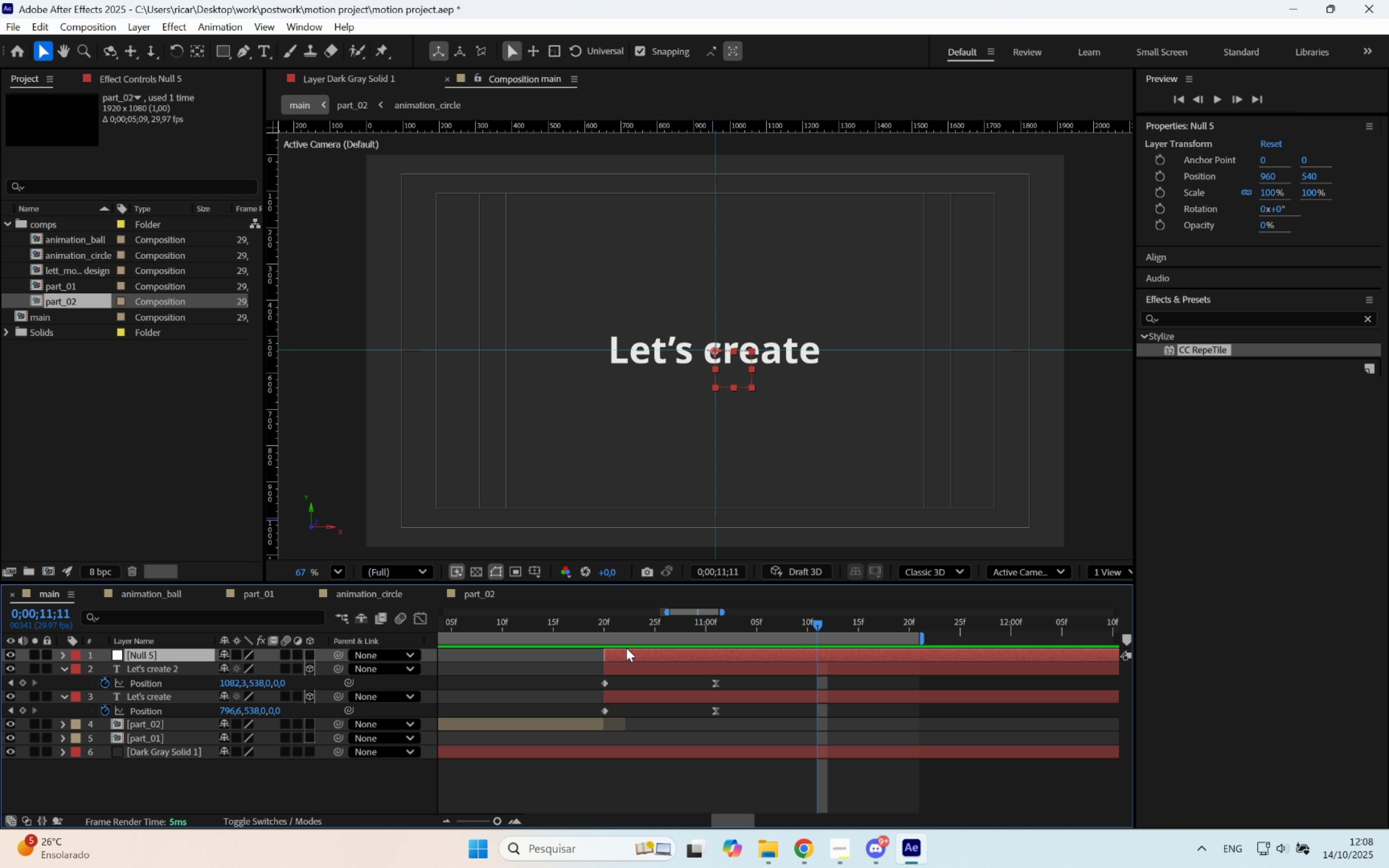 
hold_key(key=ShiftLeft, duration=0.61)
 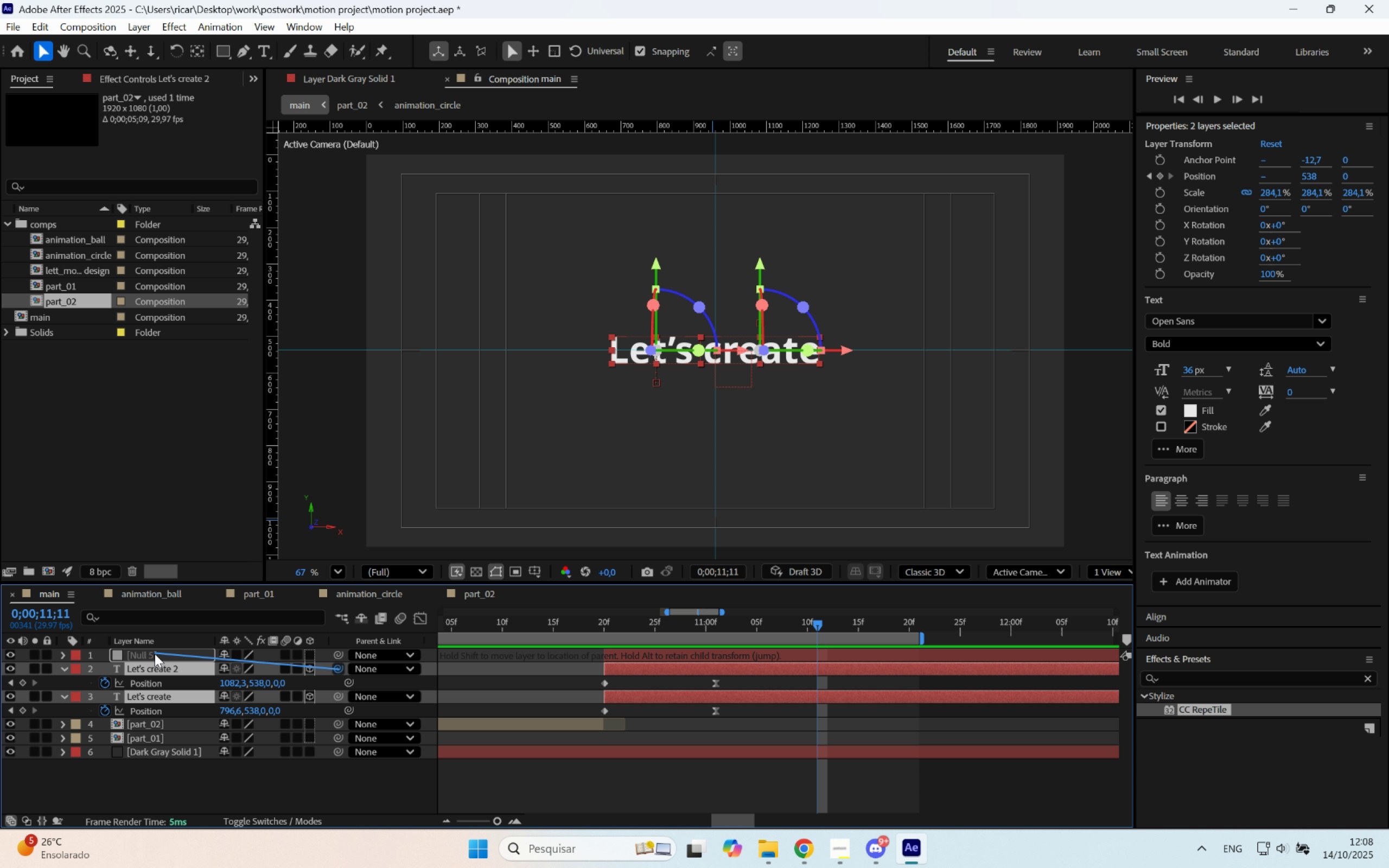 
key(S)
 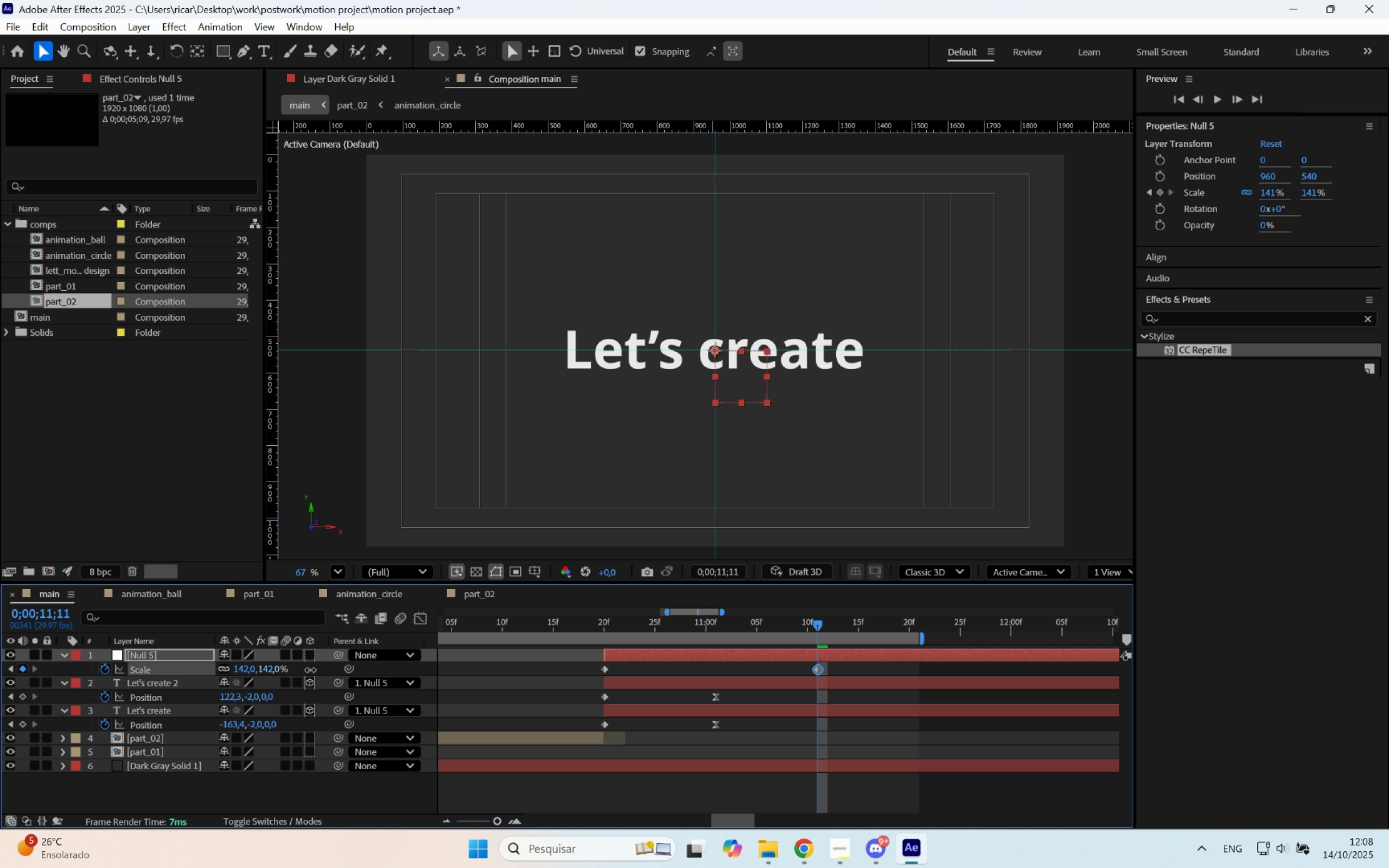 
wait(10.44)
 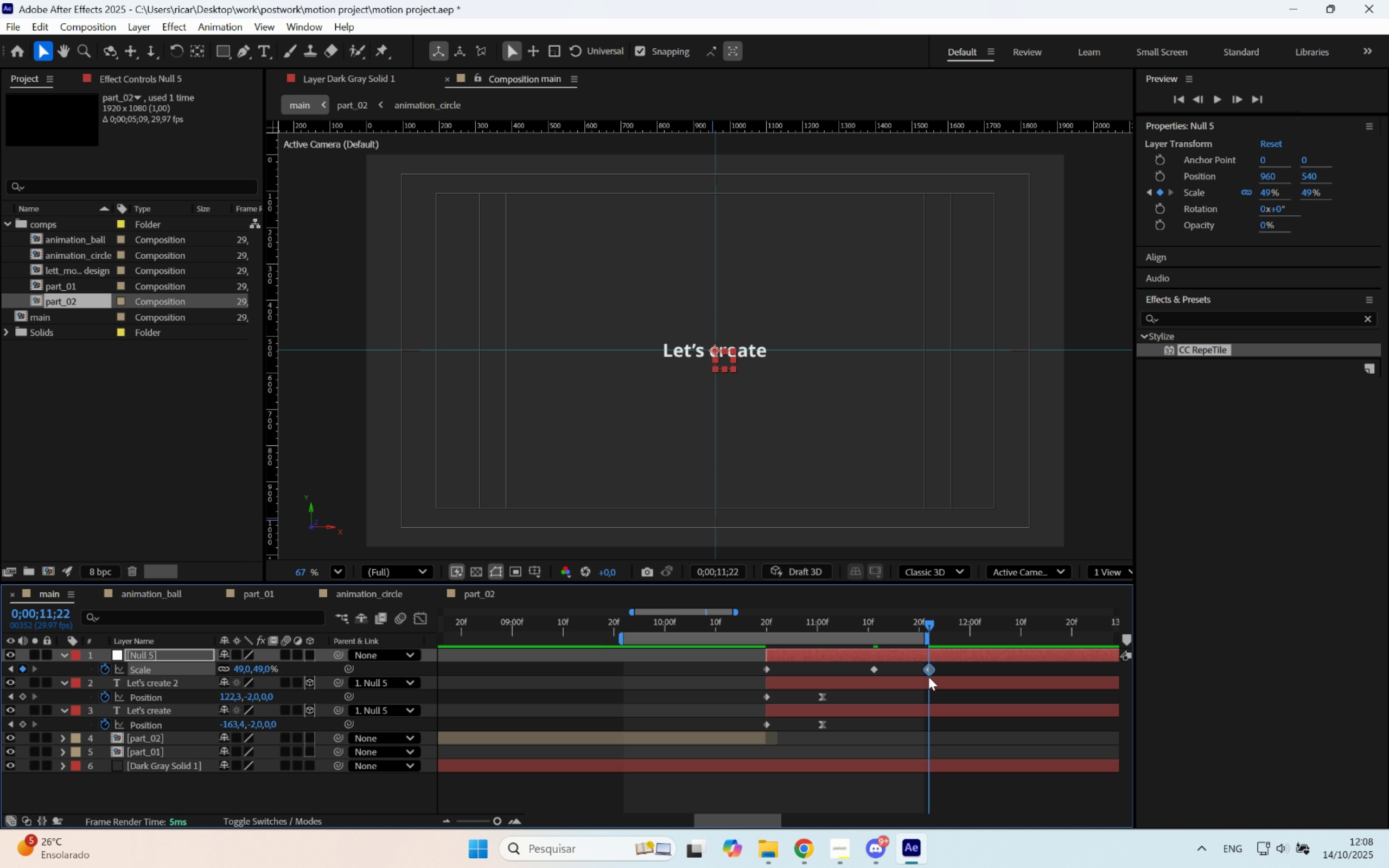 
key(Alt+AltLeft)
 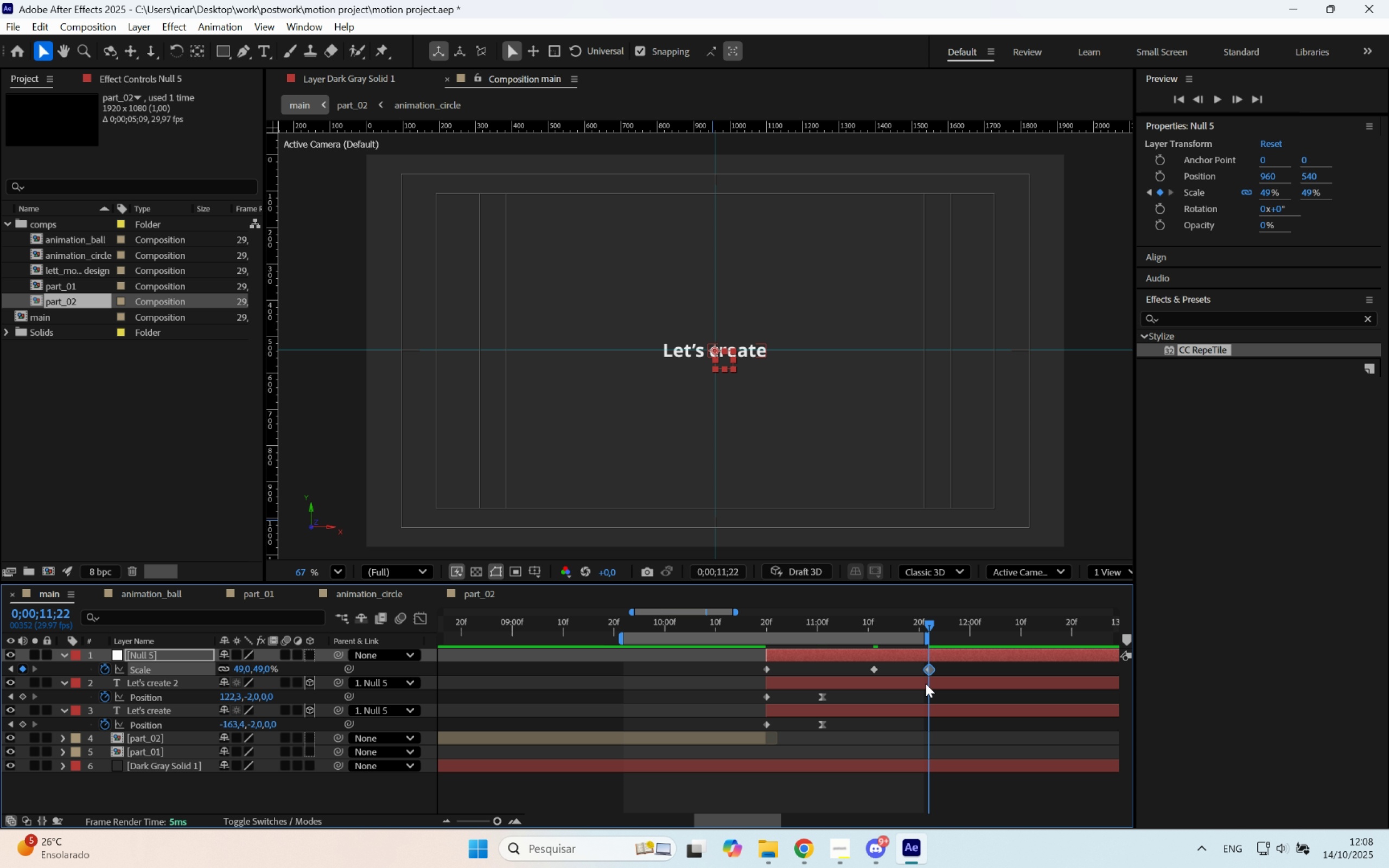 
scroll: coordinate [929, 676], scroll_direction: down, amount: 1.0
 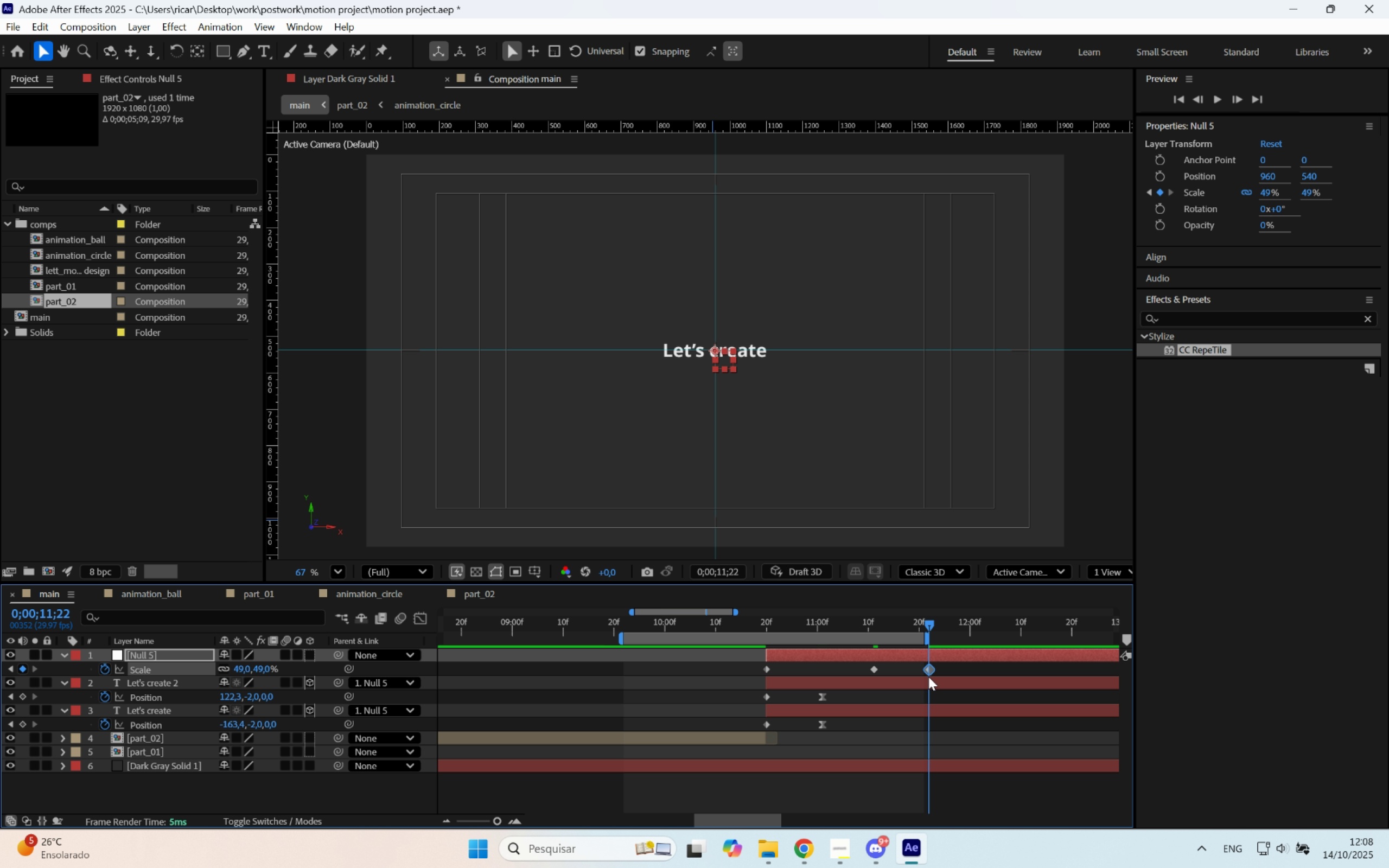 
hold_key(key=Space, duration=0.45)
 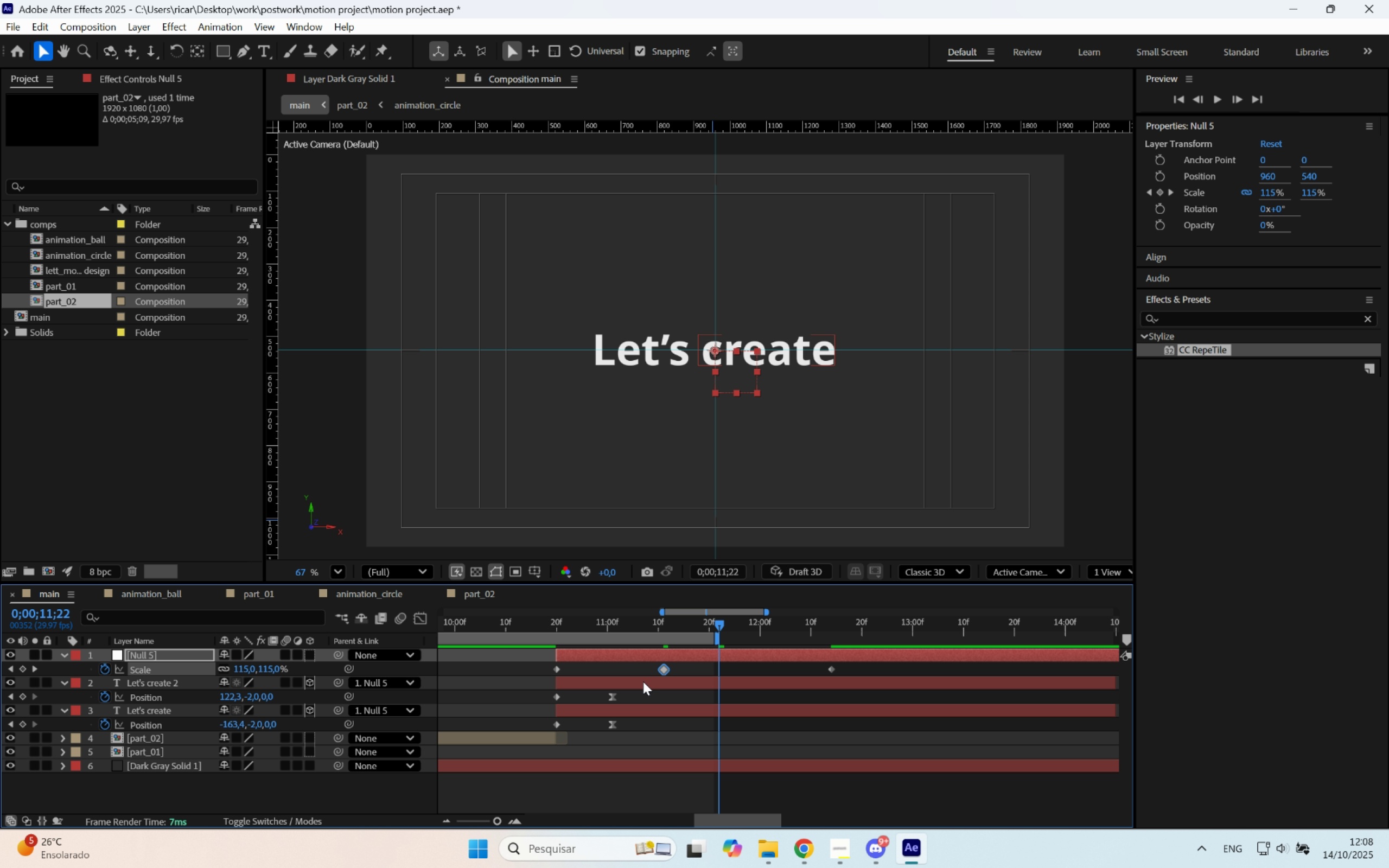 
key(F9)
 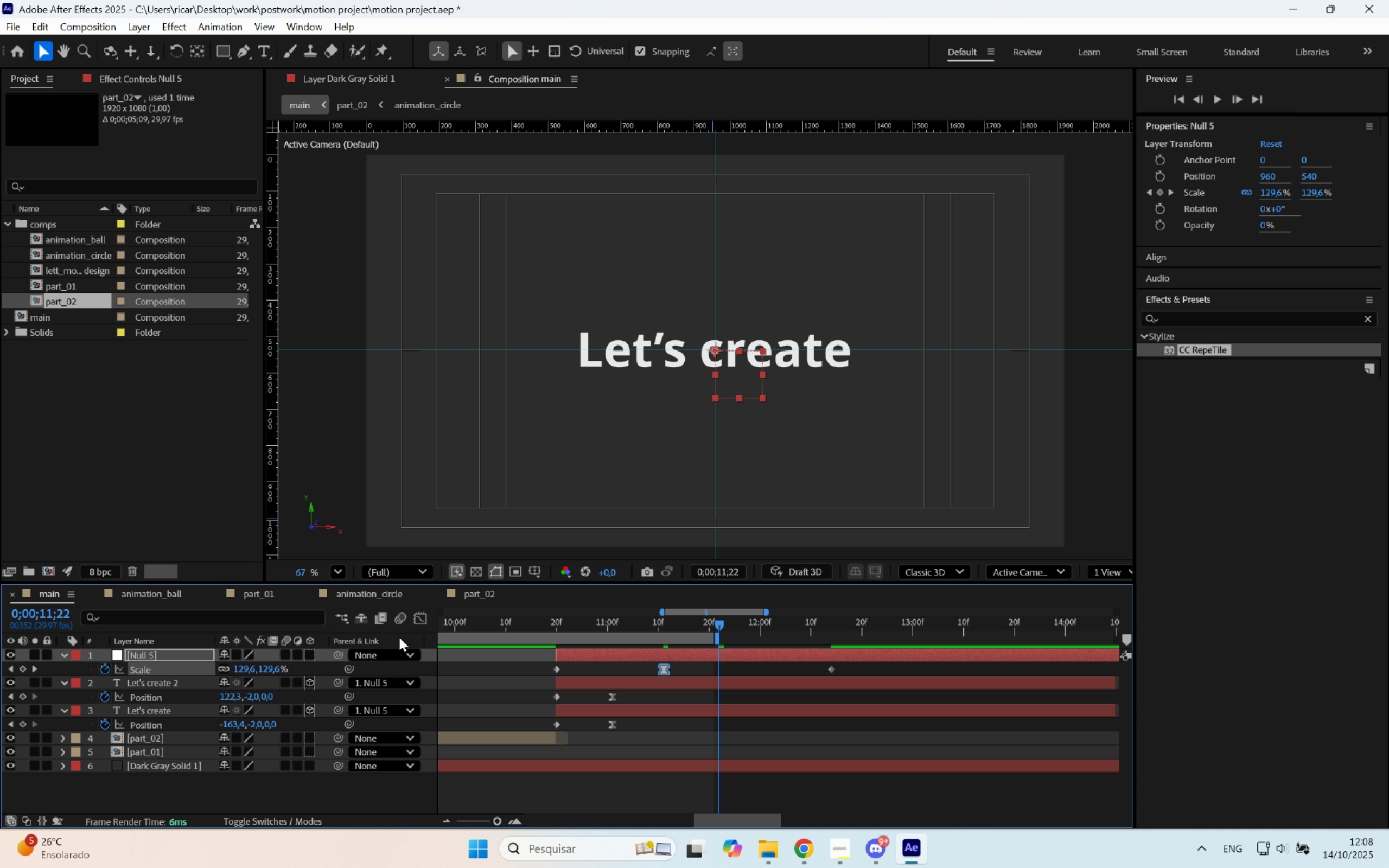 
left_click([423, 618])
 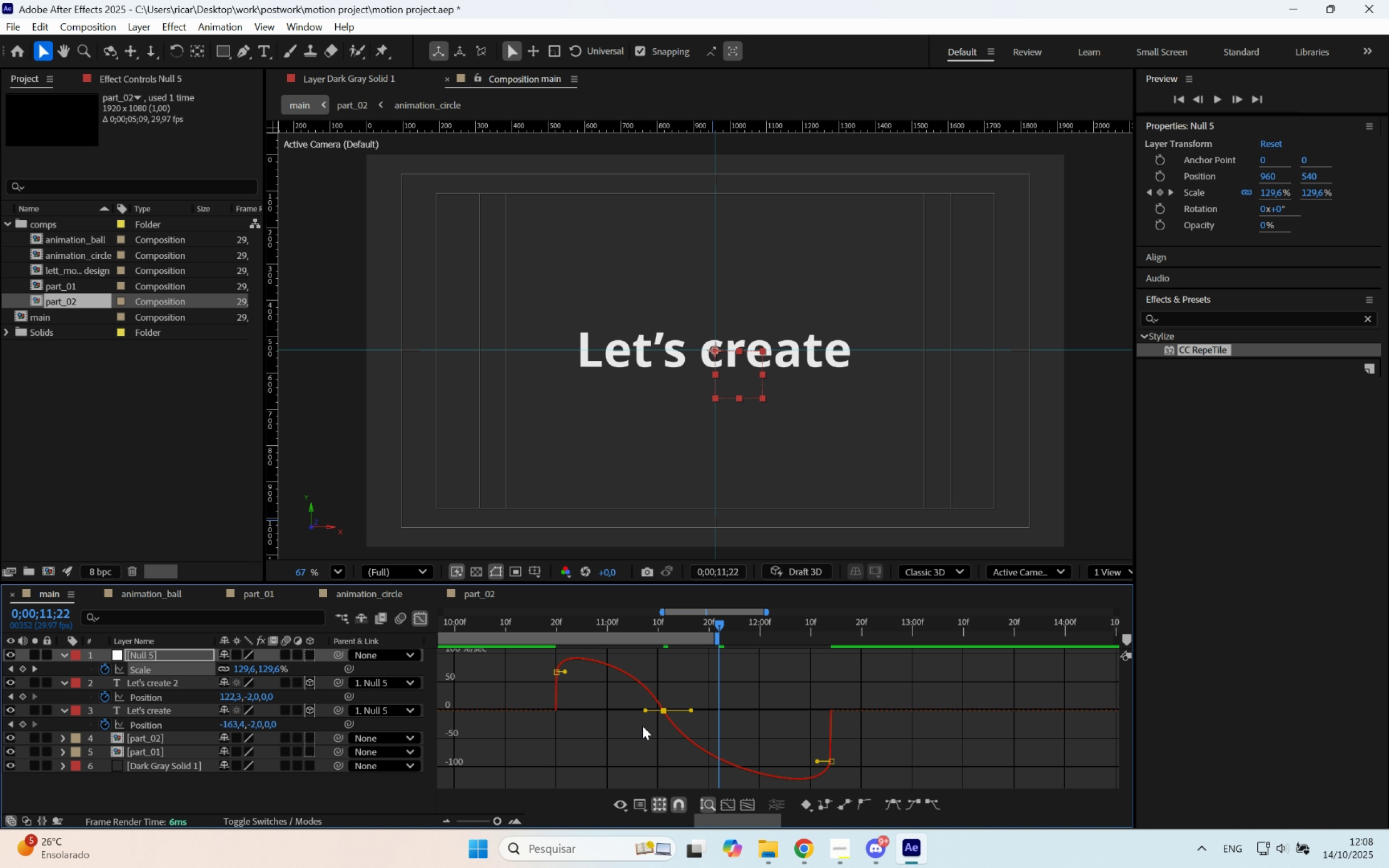 
scroll: coordinate [641, 729], scroll_direction: up, amount: 1.0
 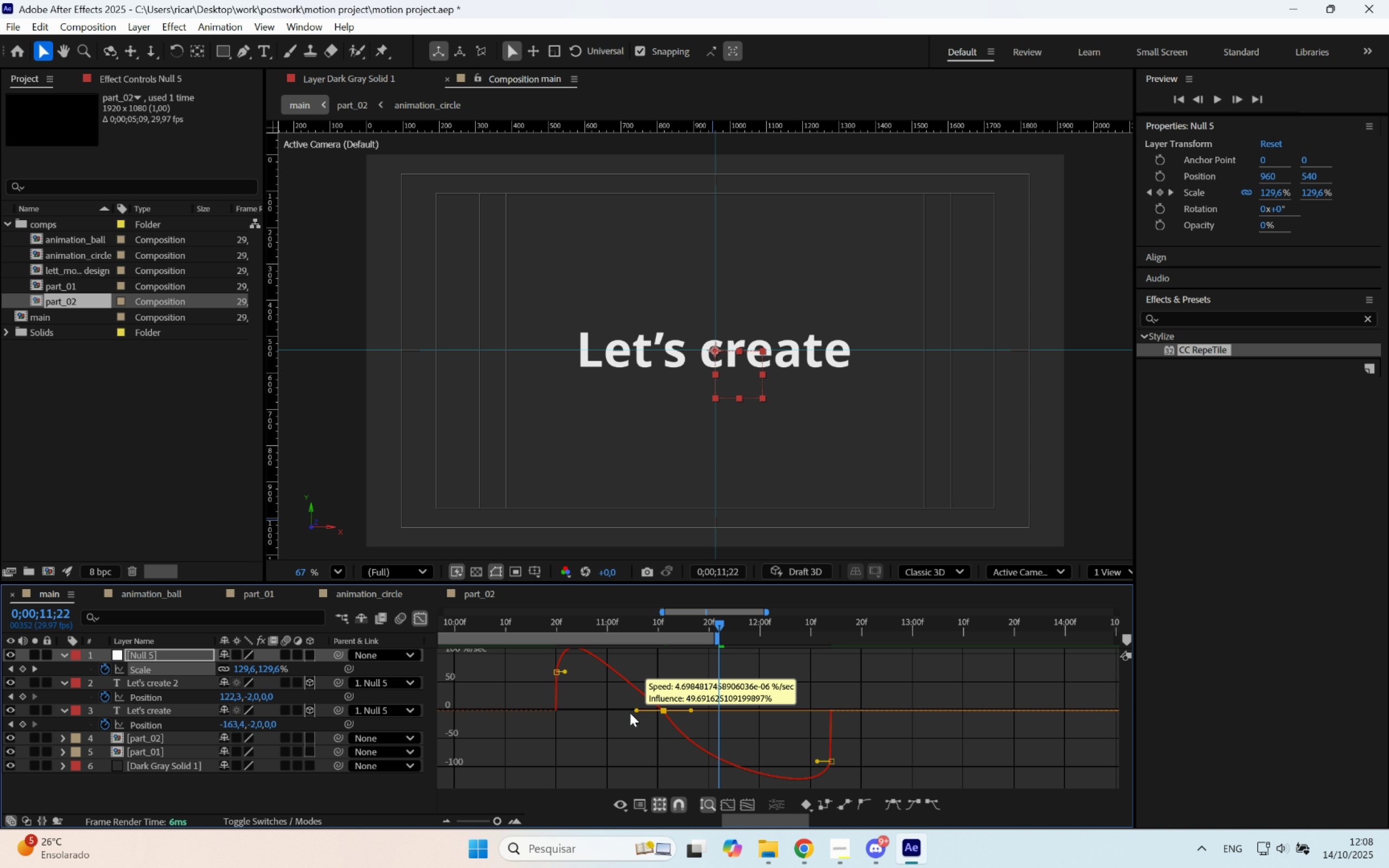 
key(Shift+ShiftLeft)
 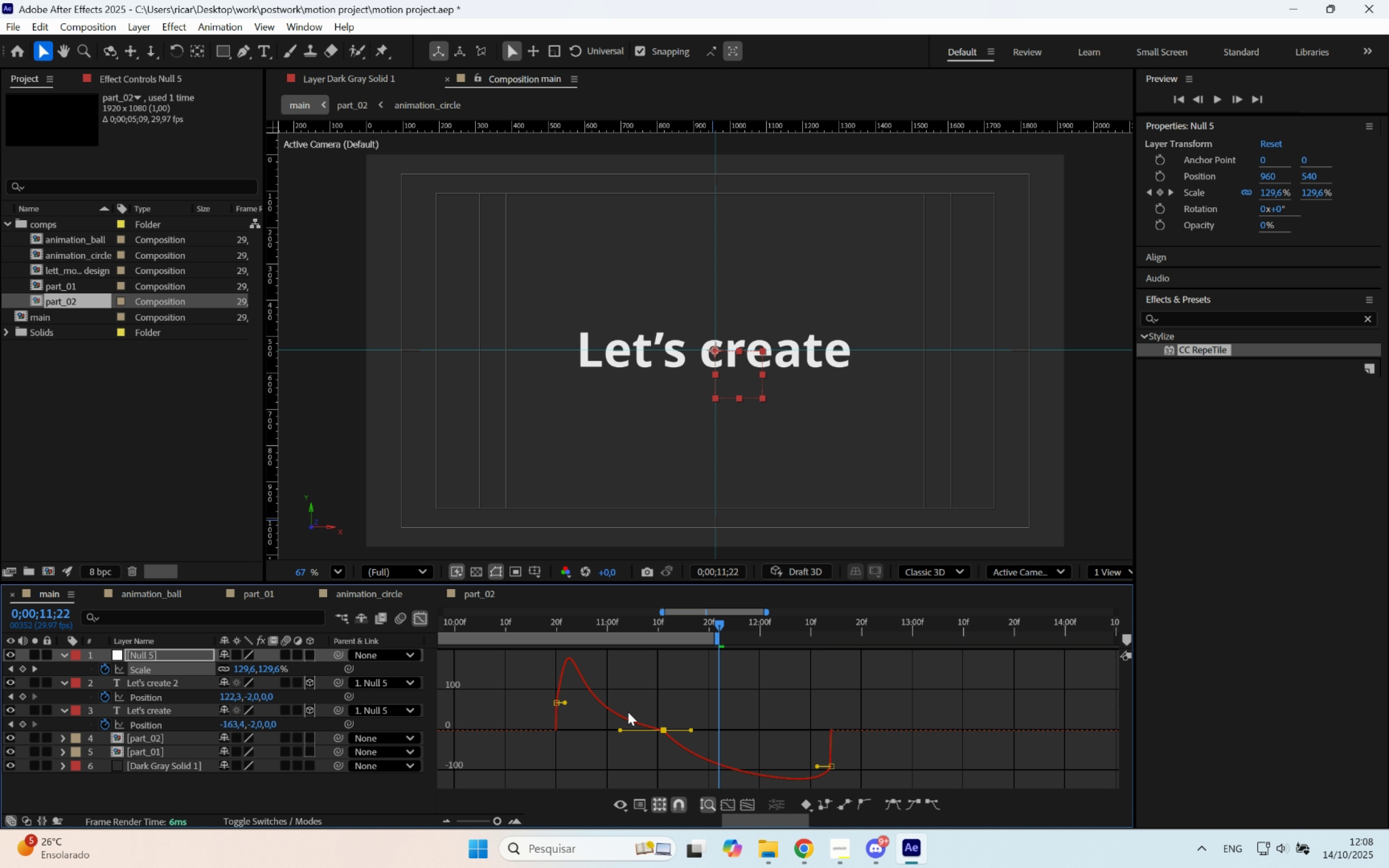 
key(Shift+ShiftLeft)
 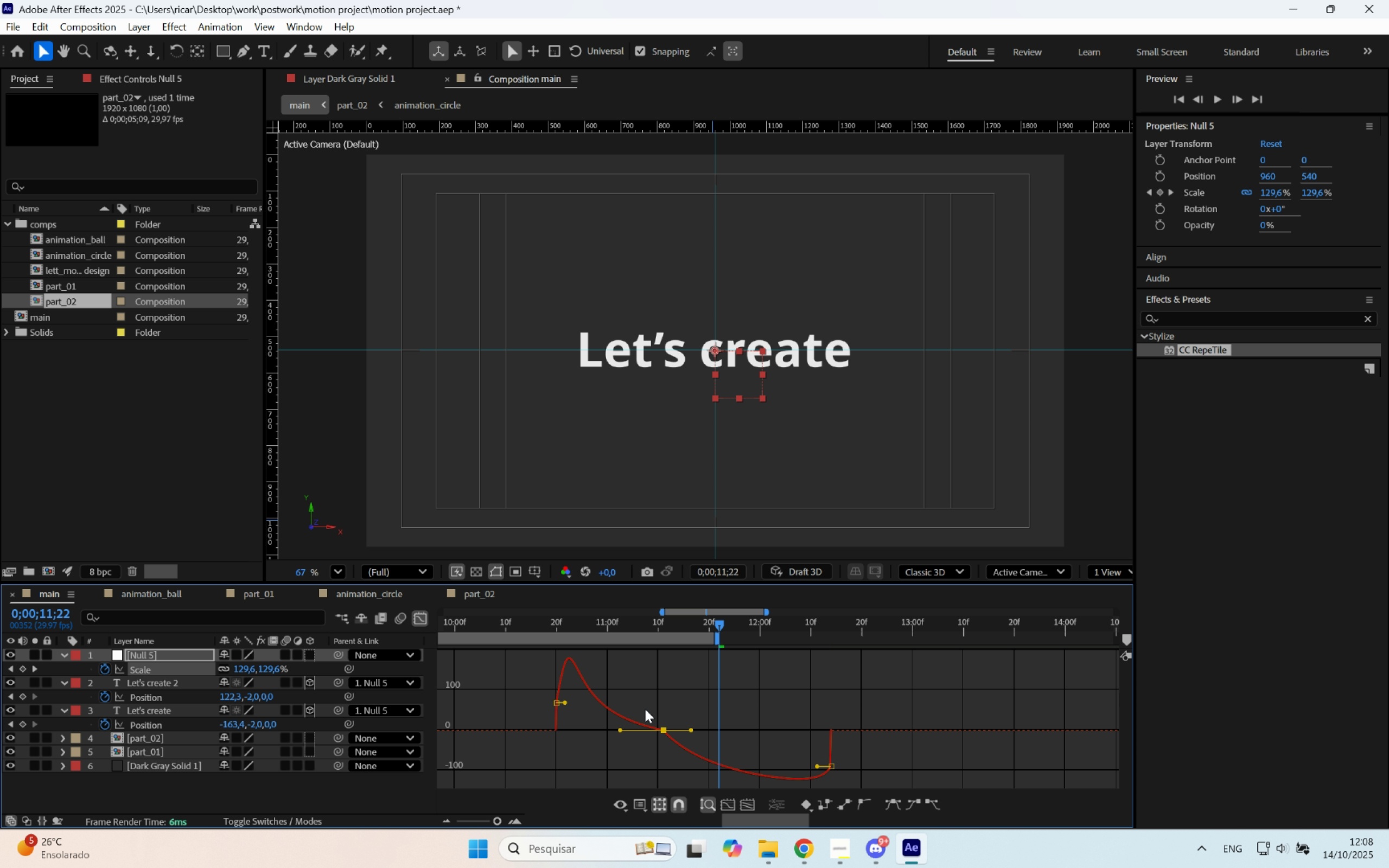 
key(Shift+ShiftLeft)
 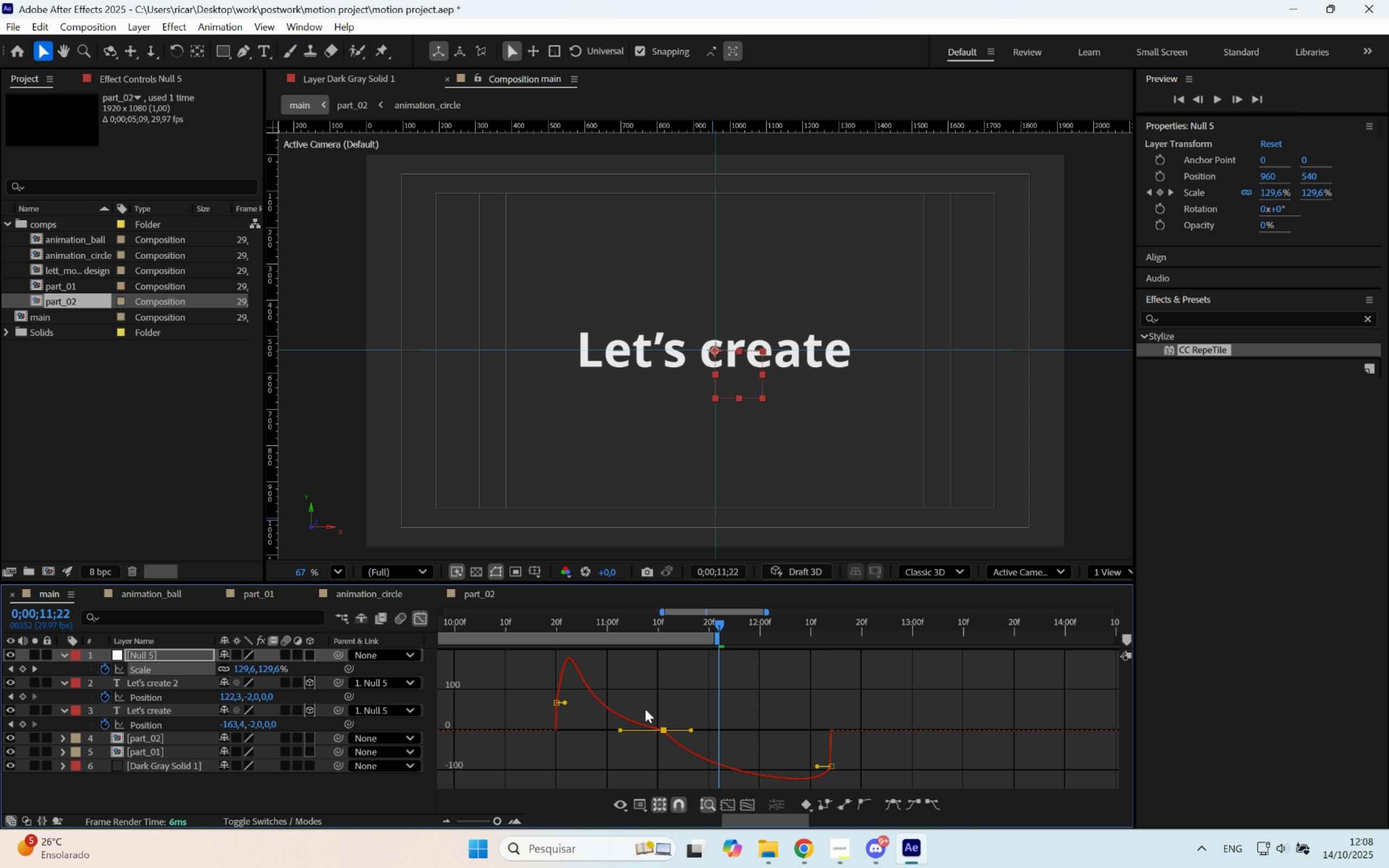 
key(Shift+ShiftLeft)
 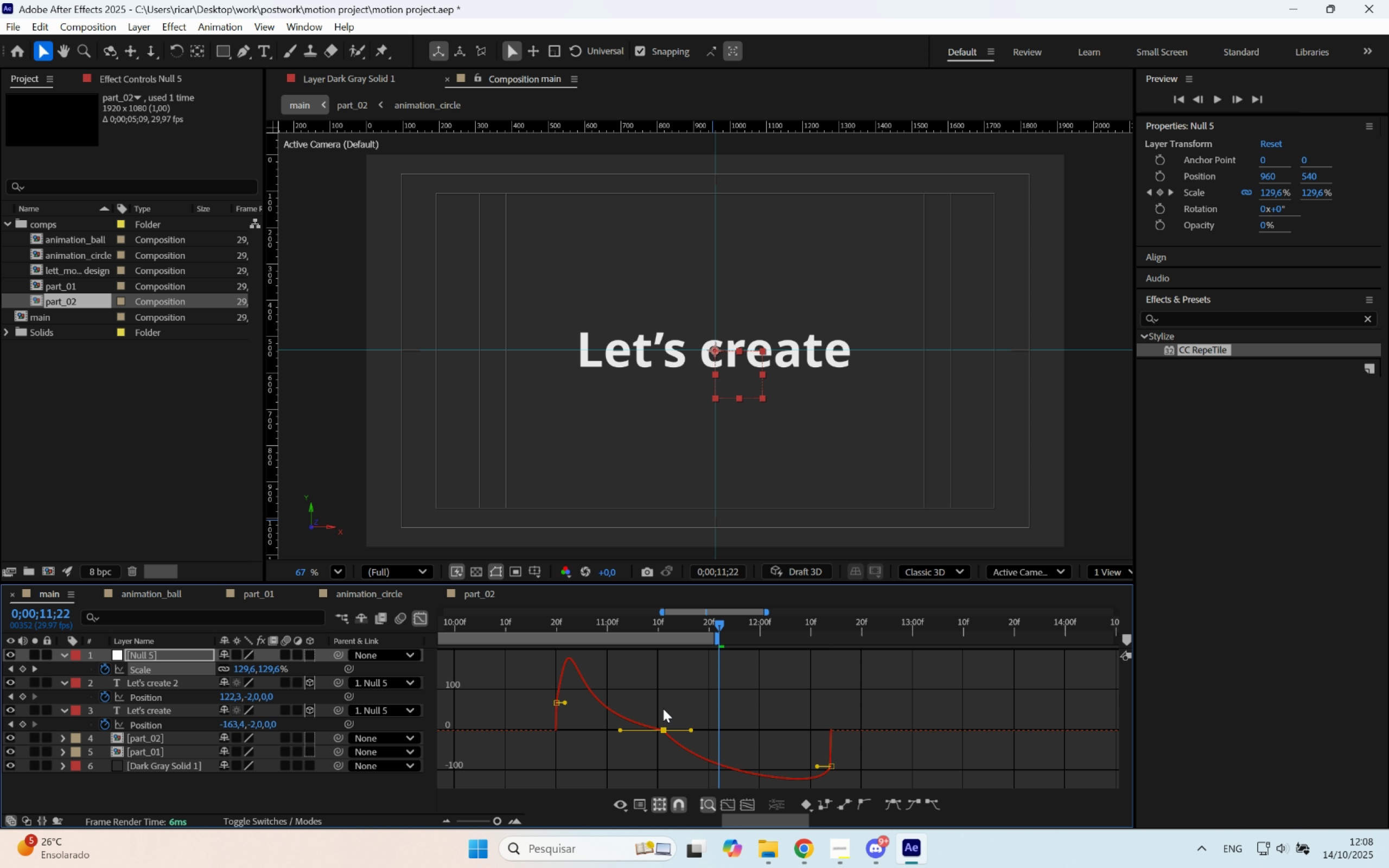 
key(Shift+ShiftLeft)
 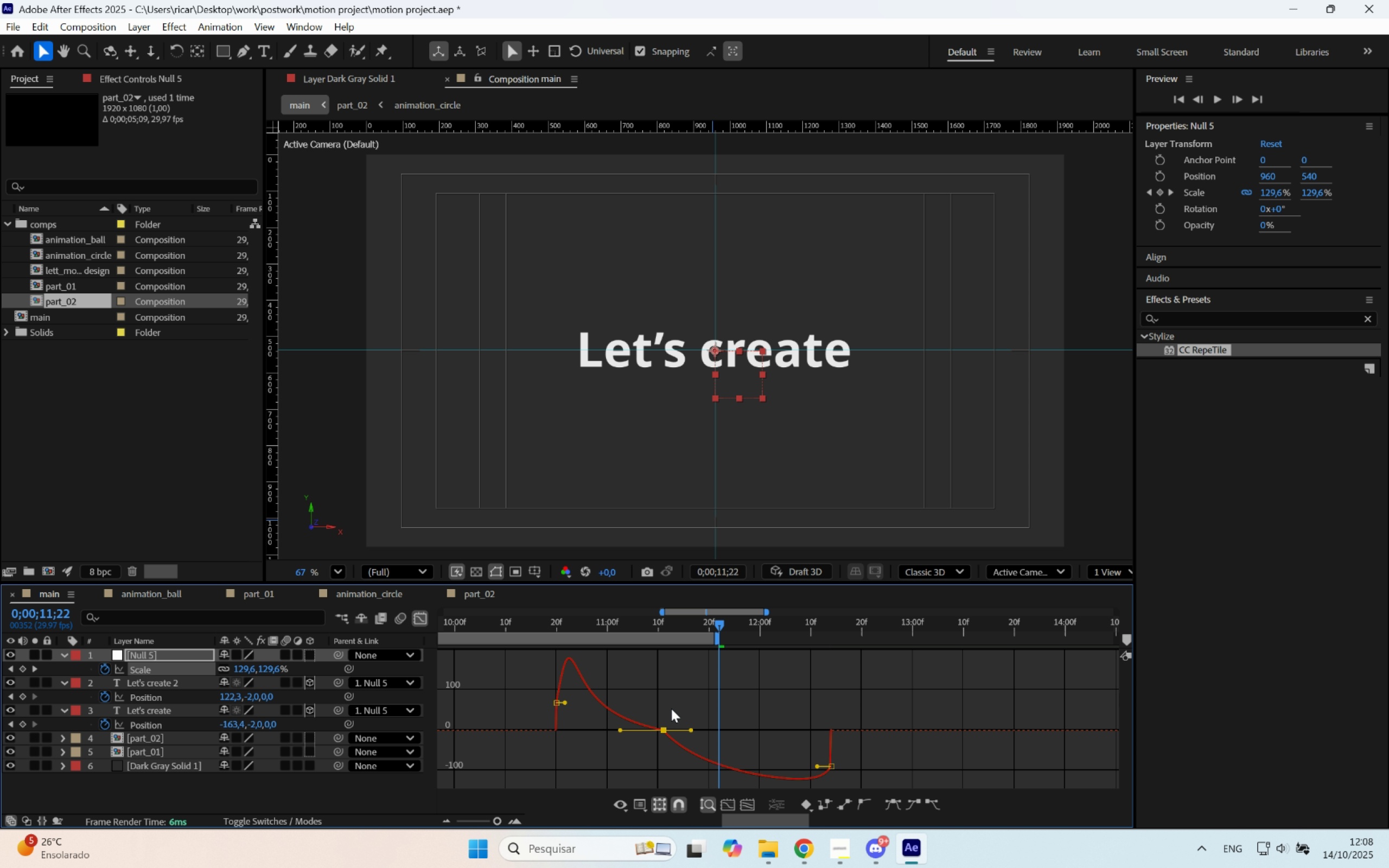 
key(Shift+ShiftLeft)
 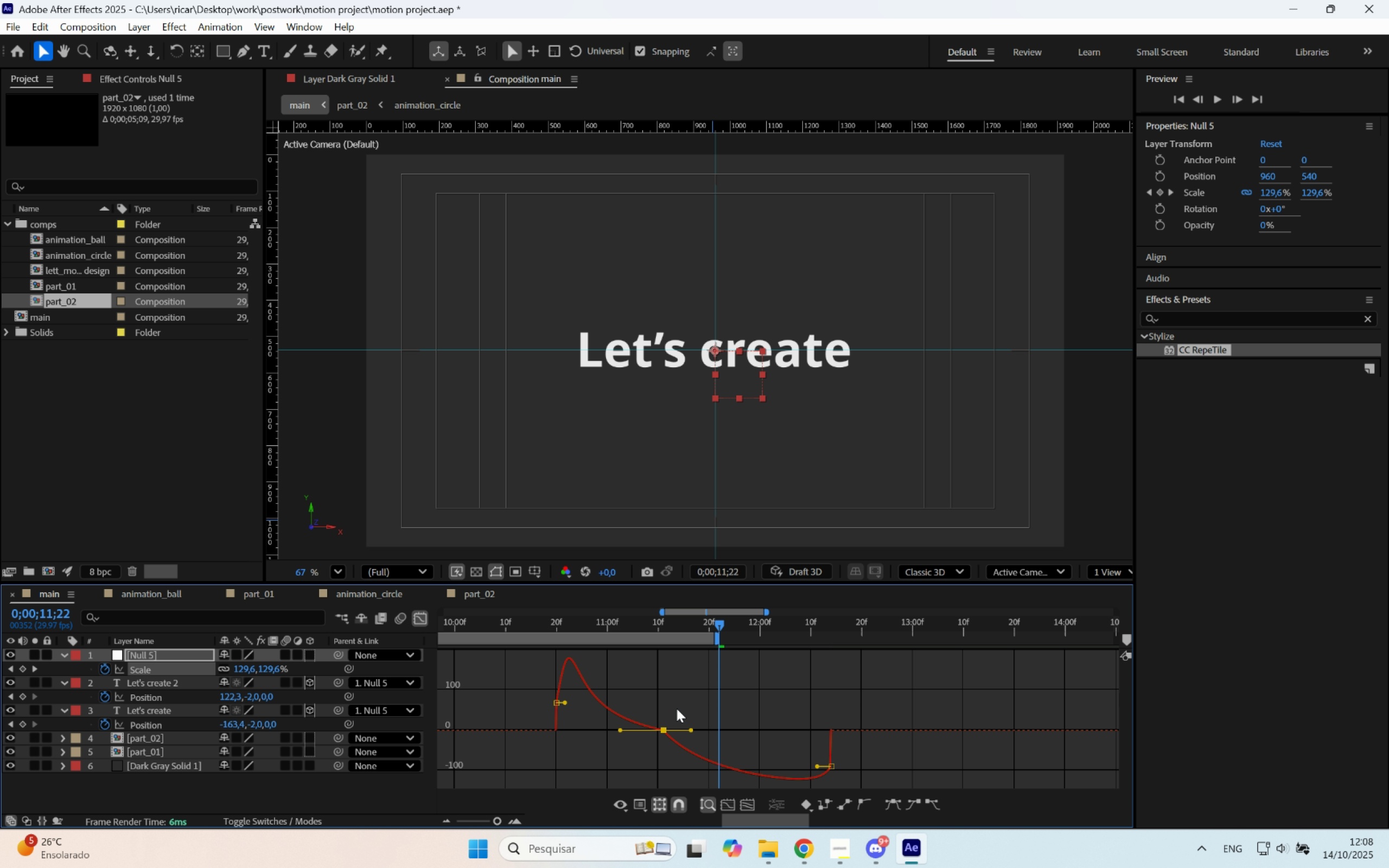 
key(Shift+ShiftLeft)
 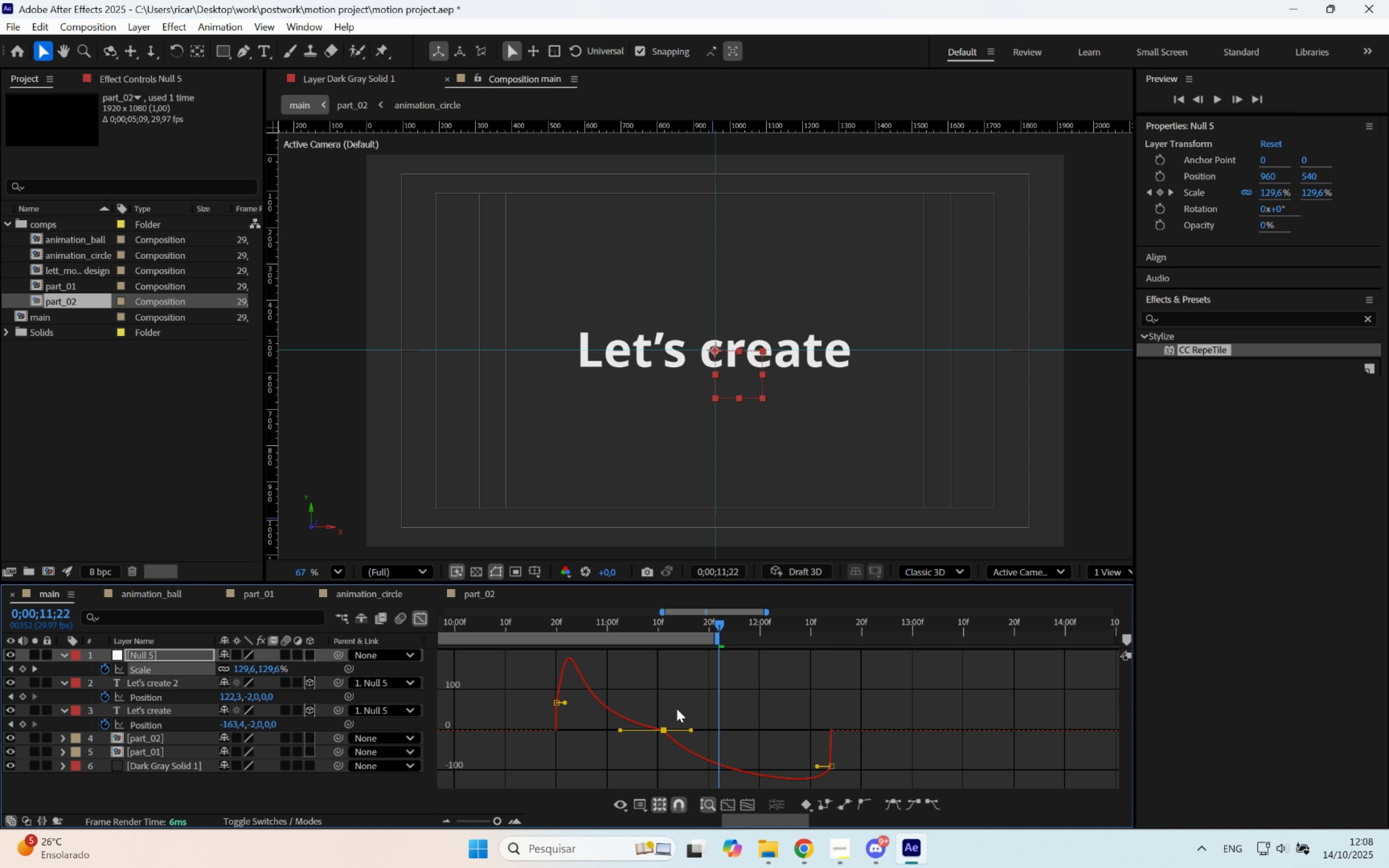 
key(Shift+ShiftLeft)
 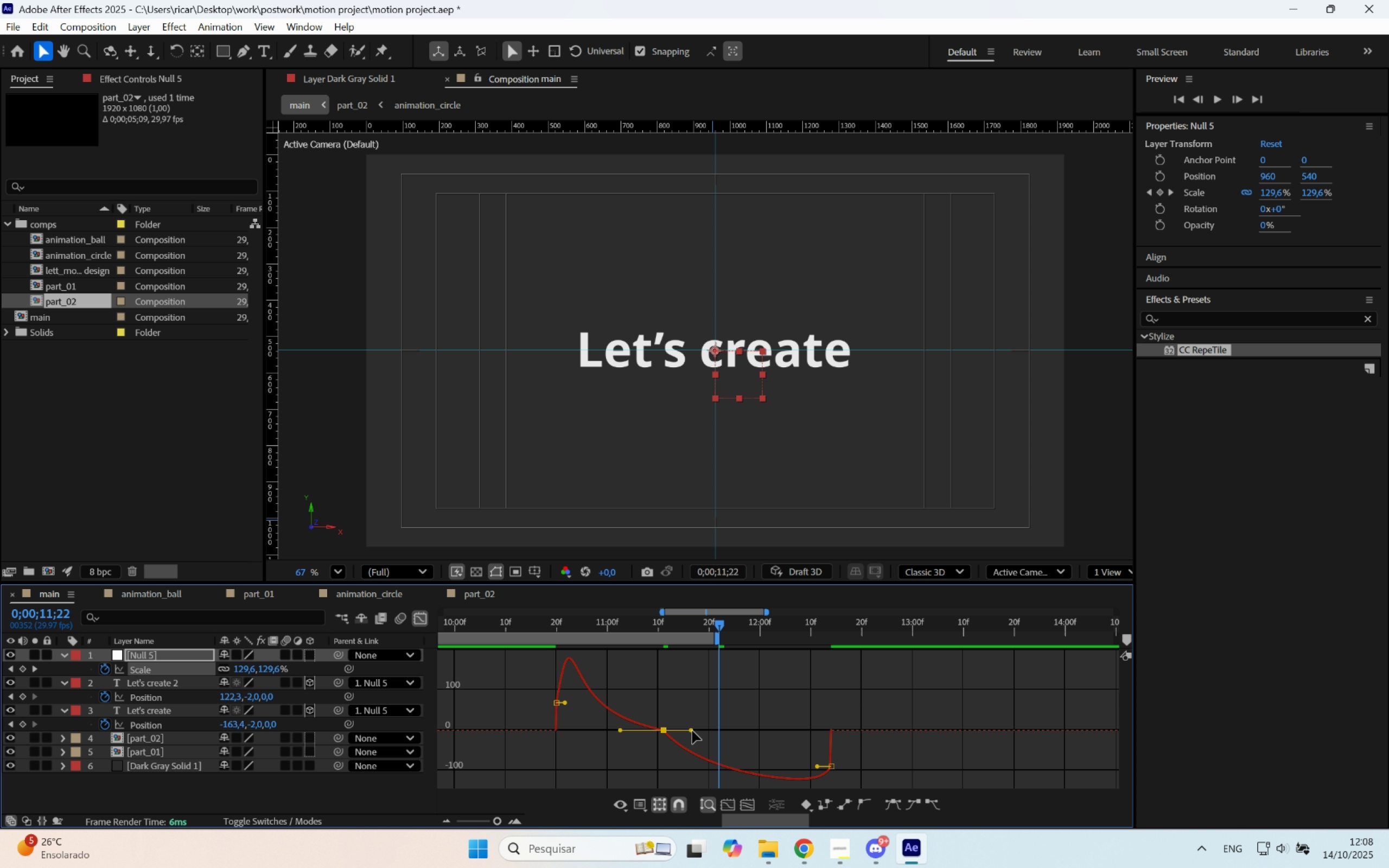 
hold_key(key=ShiftLeft, duration=1.01)
 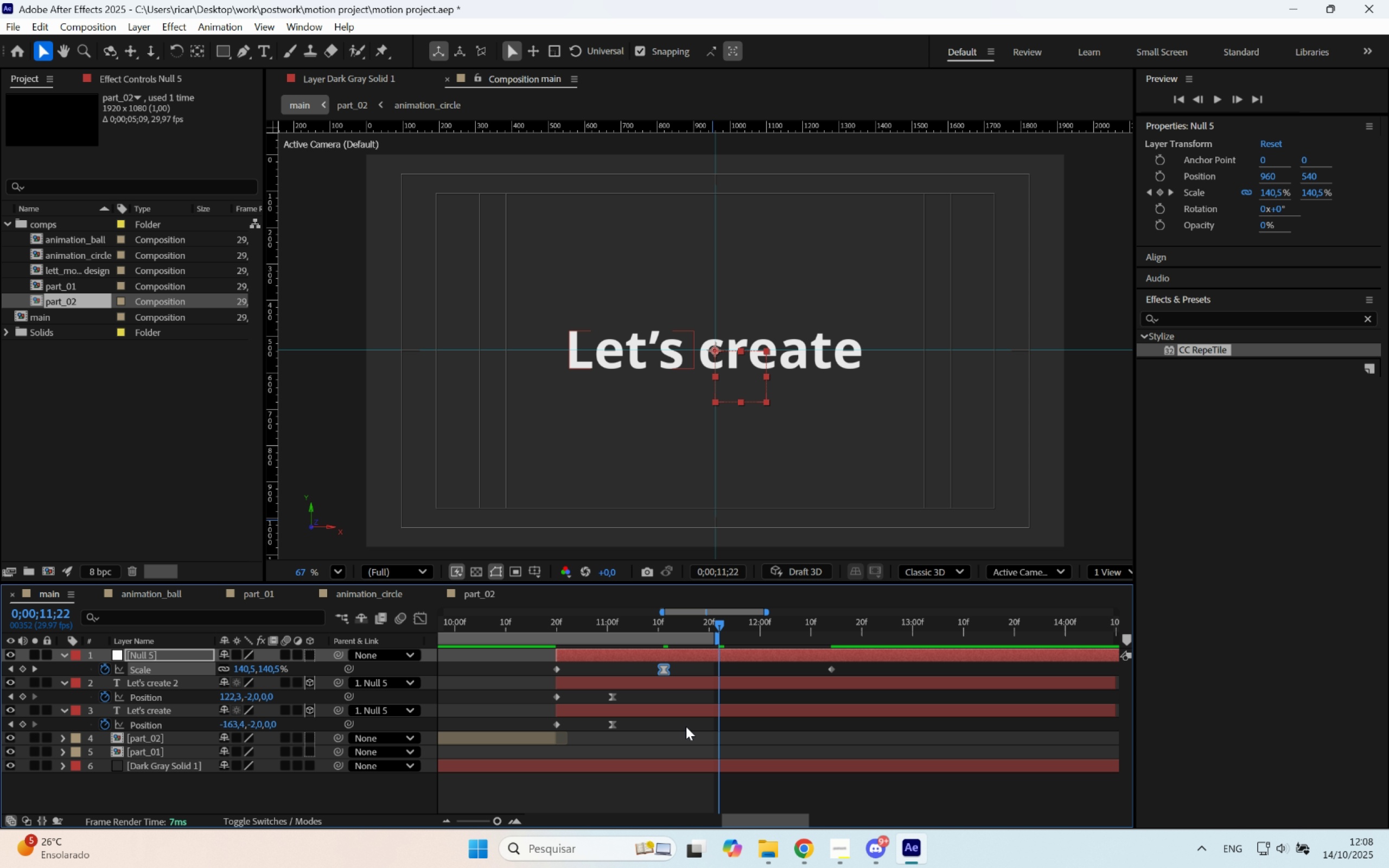 
left_click([684, 746])
 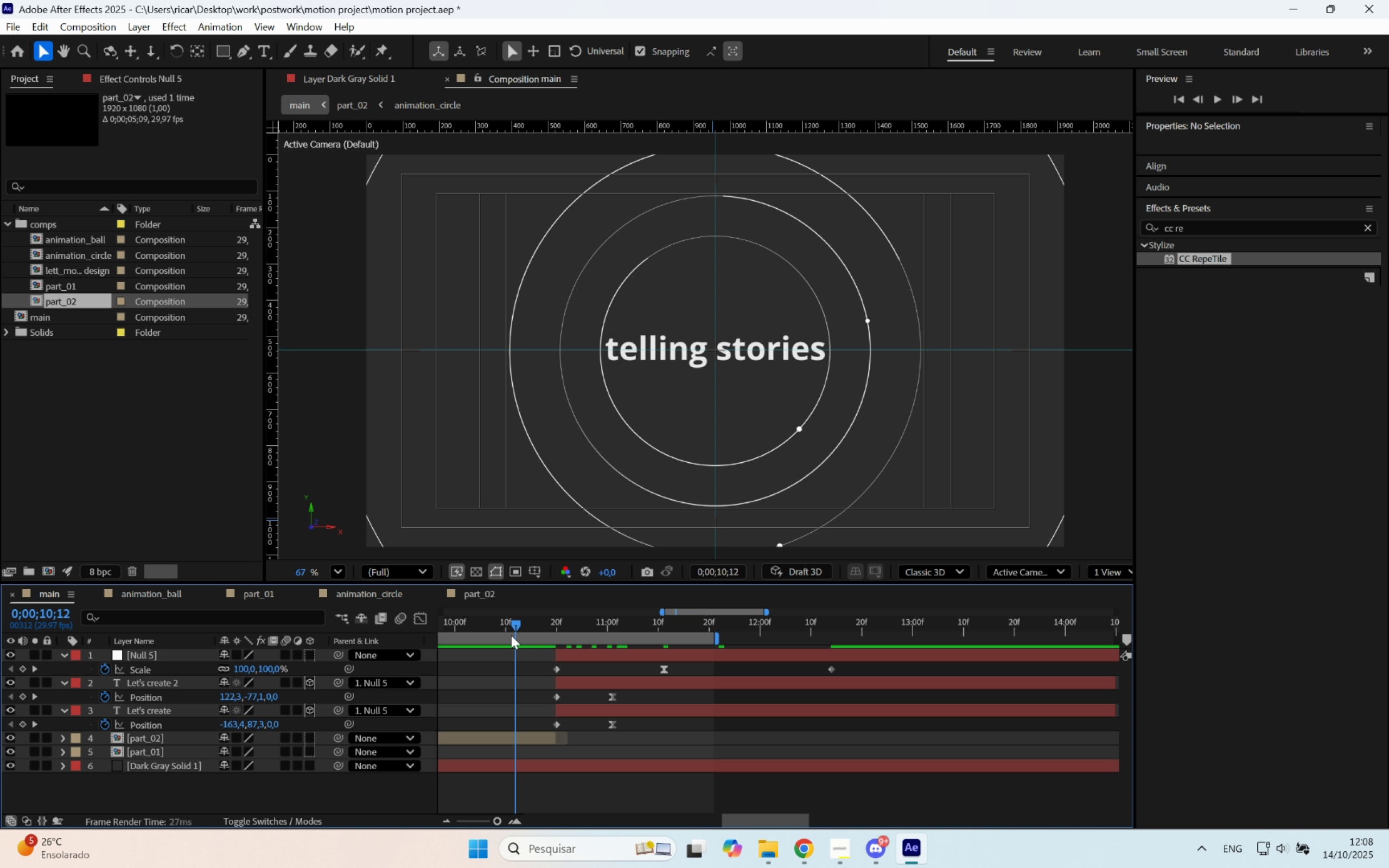 
hold_key(key=Space, duration=0.65)
 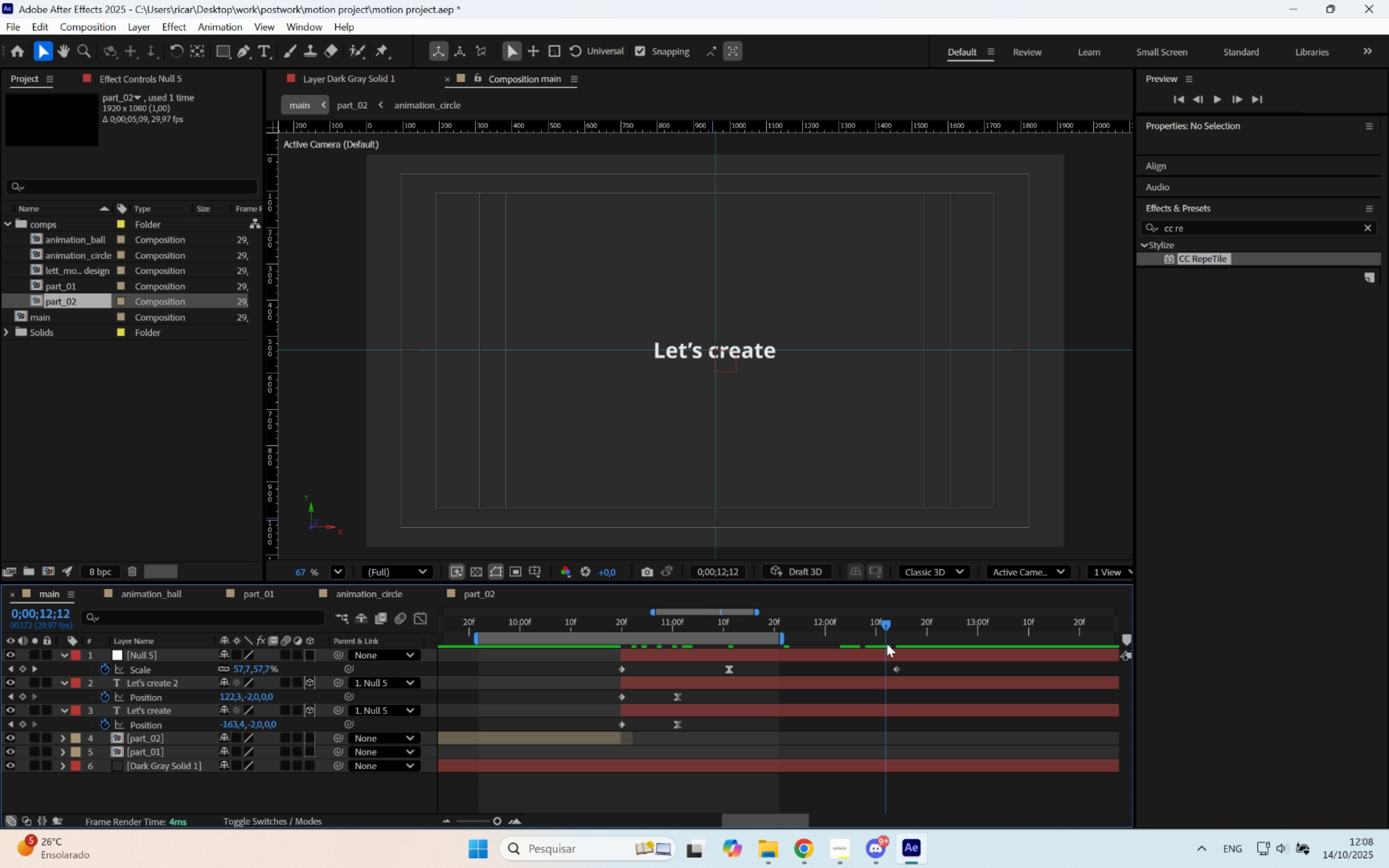 
key(N)
 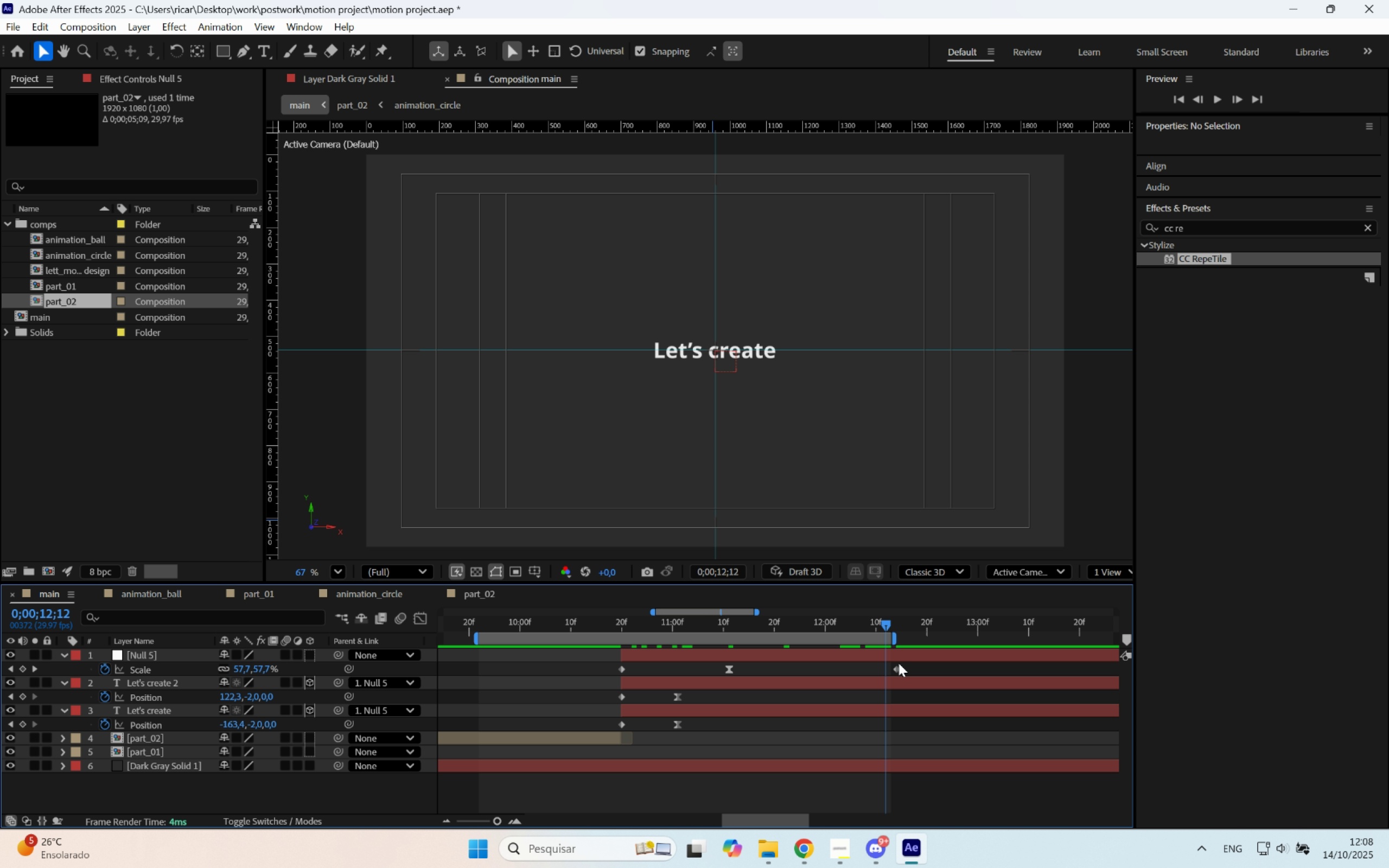 
key(Space)
 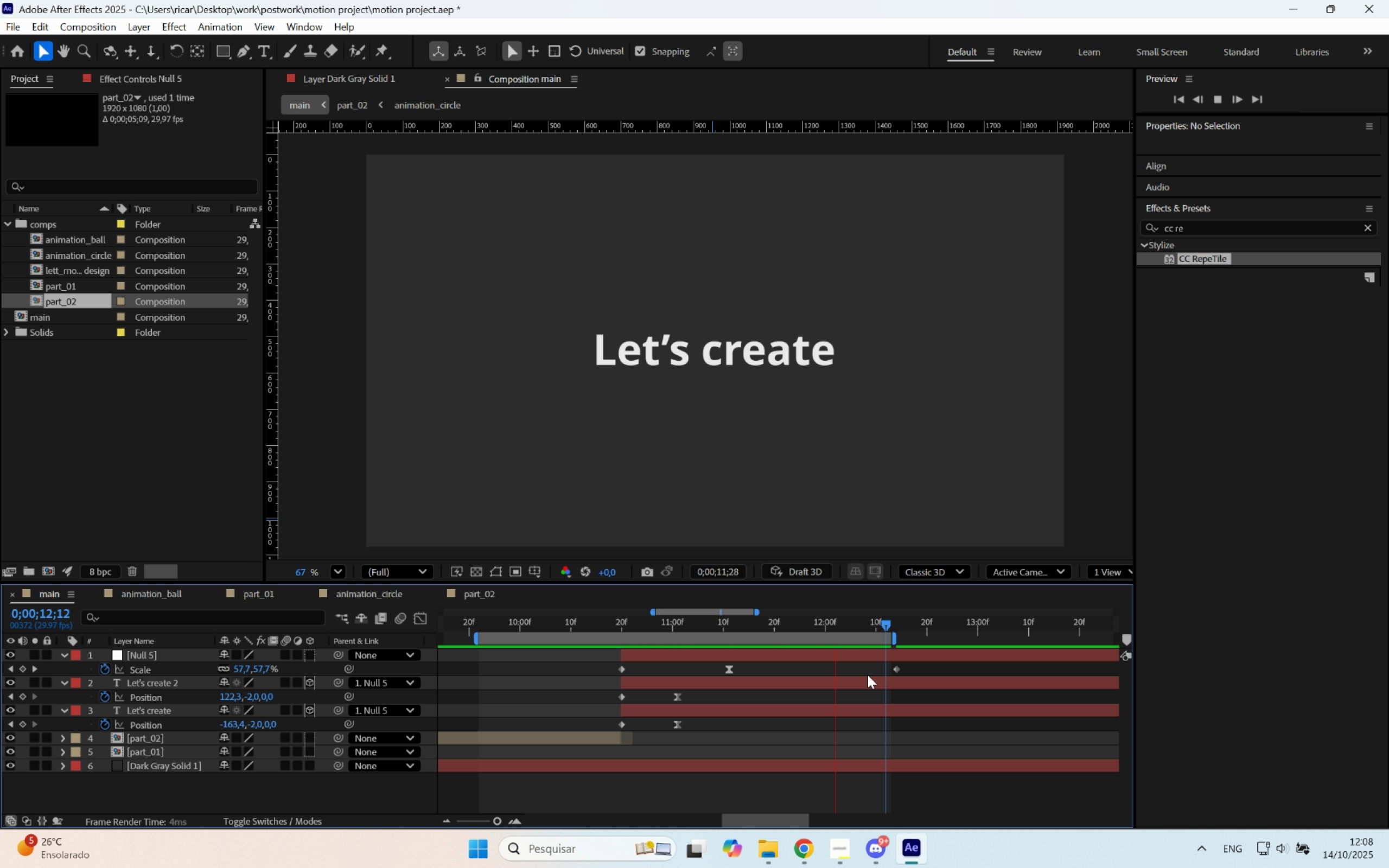 
wait(18.34)
 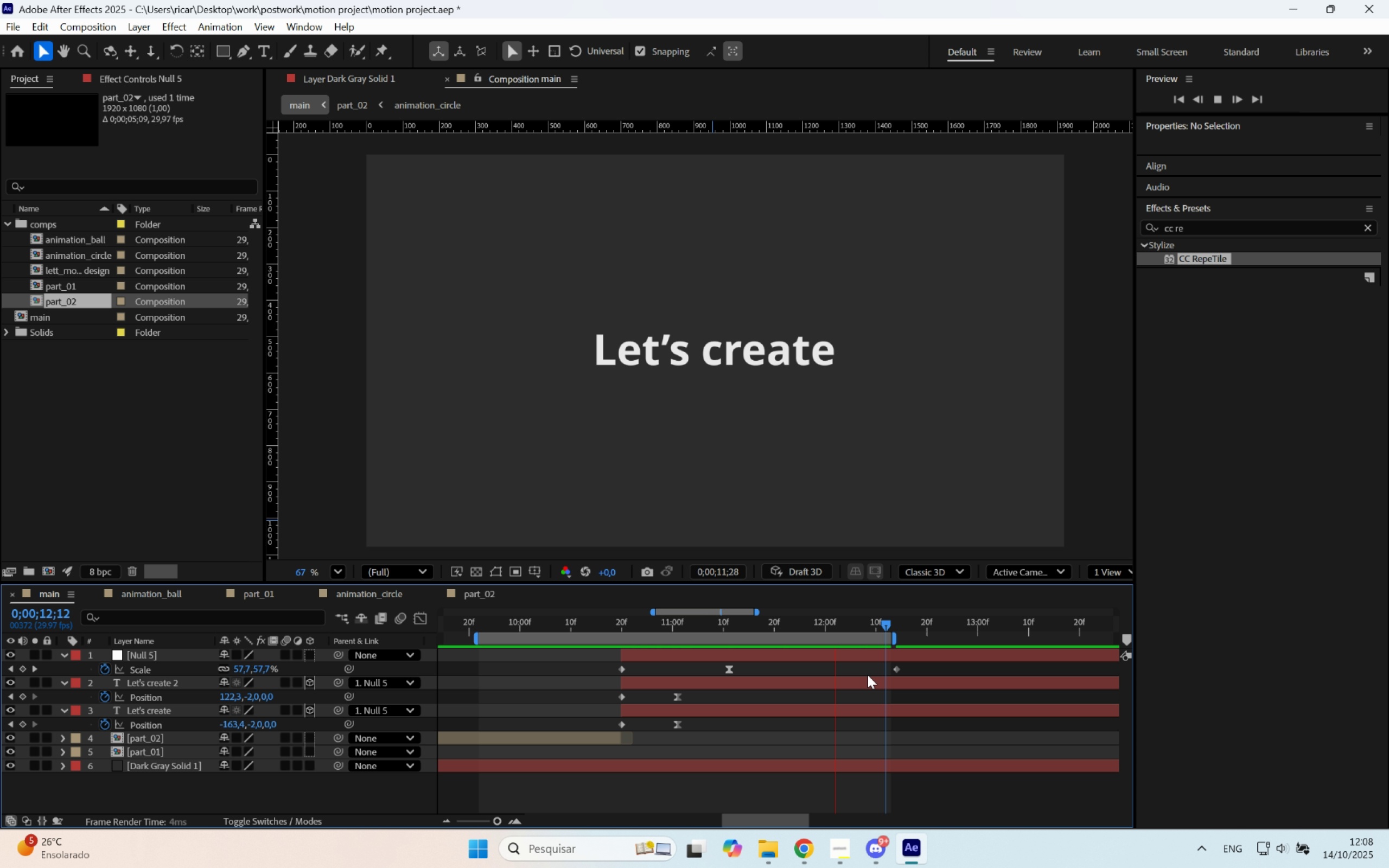 
key(Space)
 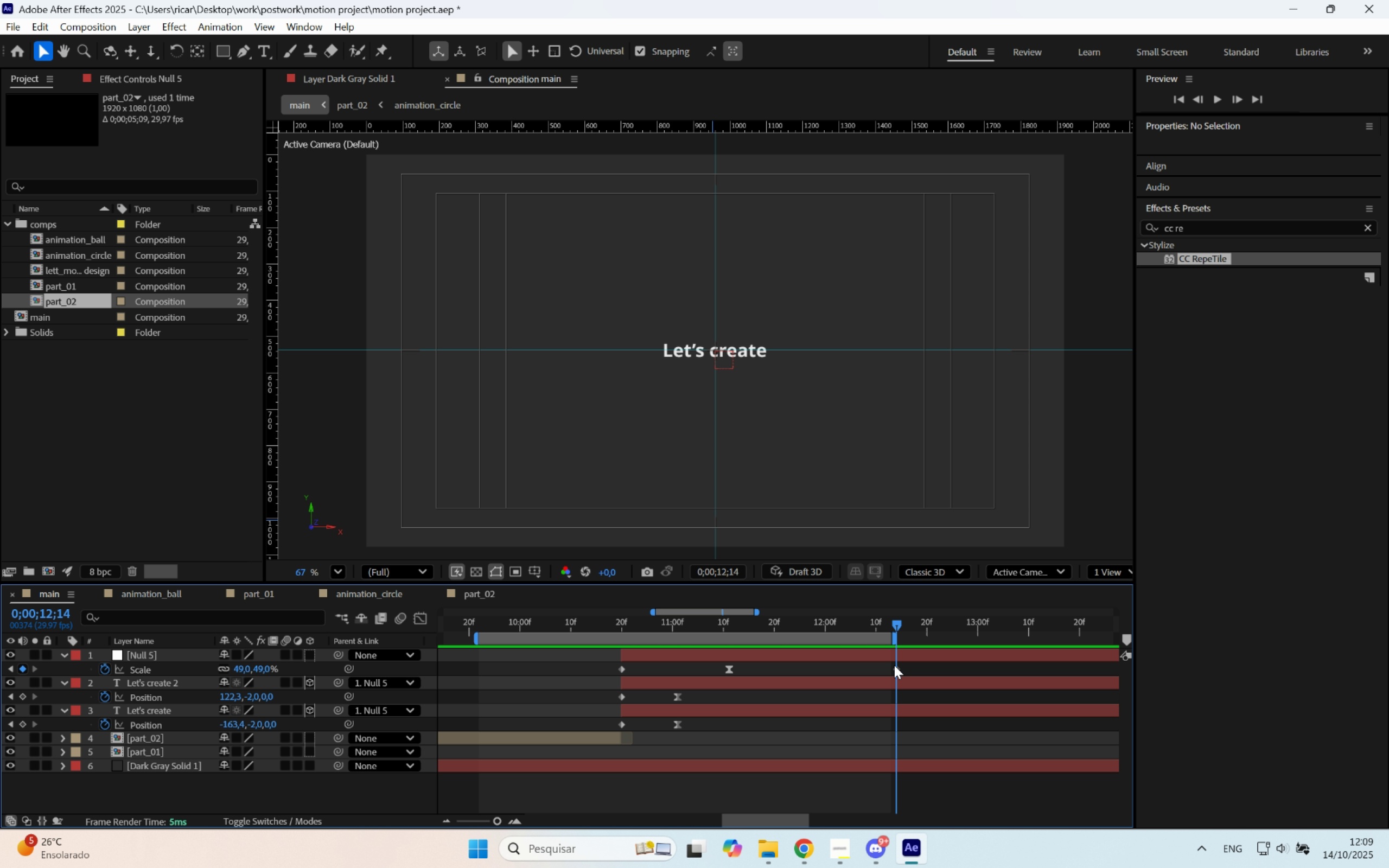 
hold_key(key=ShiftLeft, duration=0.74)
 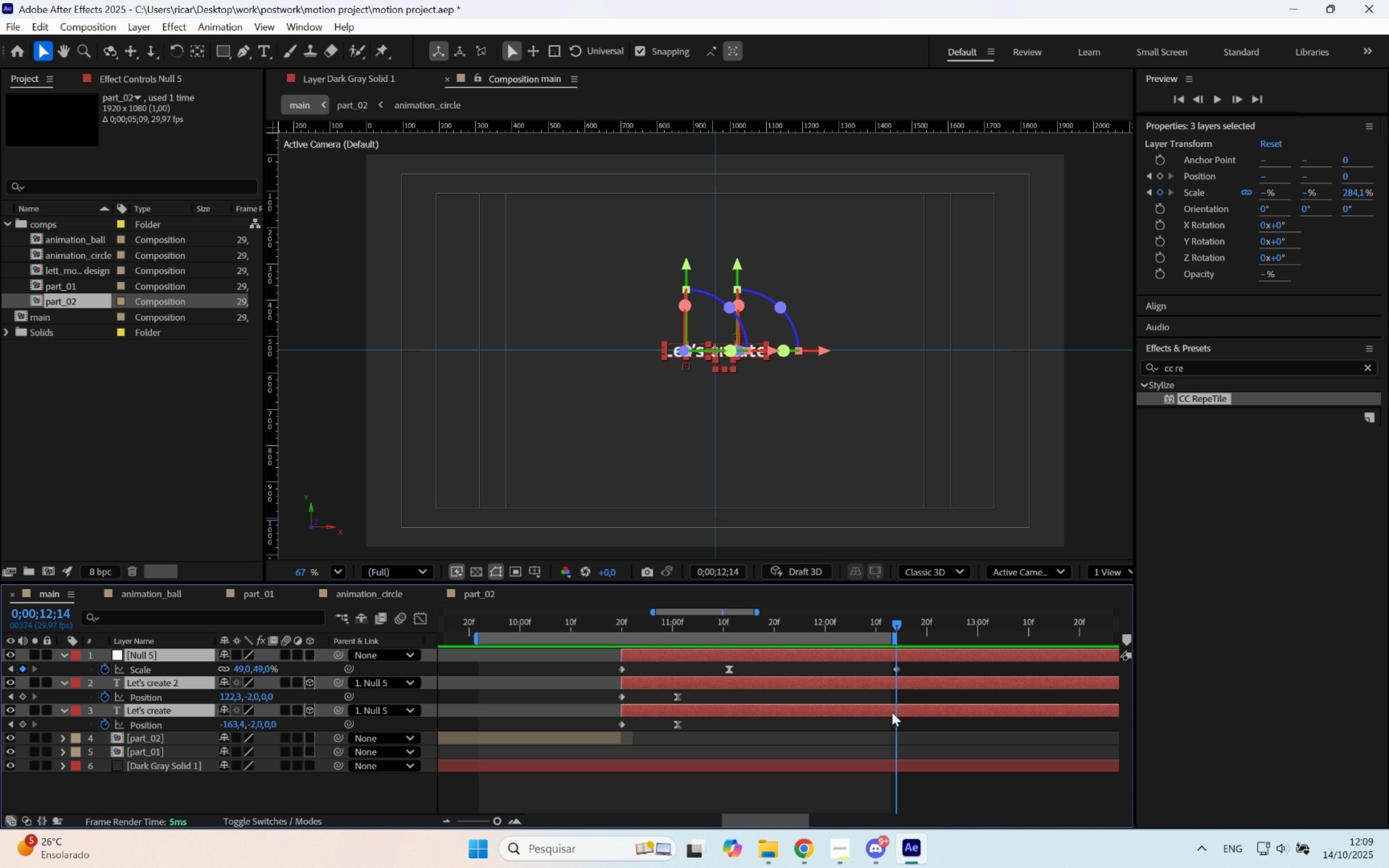 
key(Alt+Backslash)
 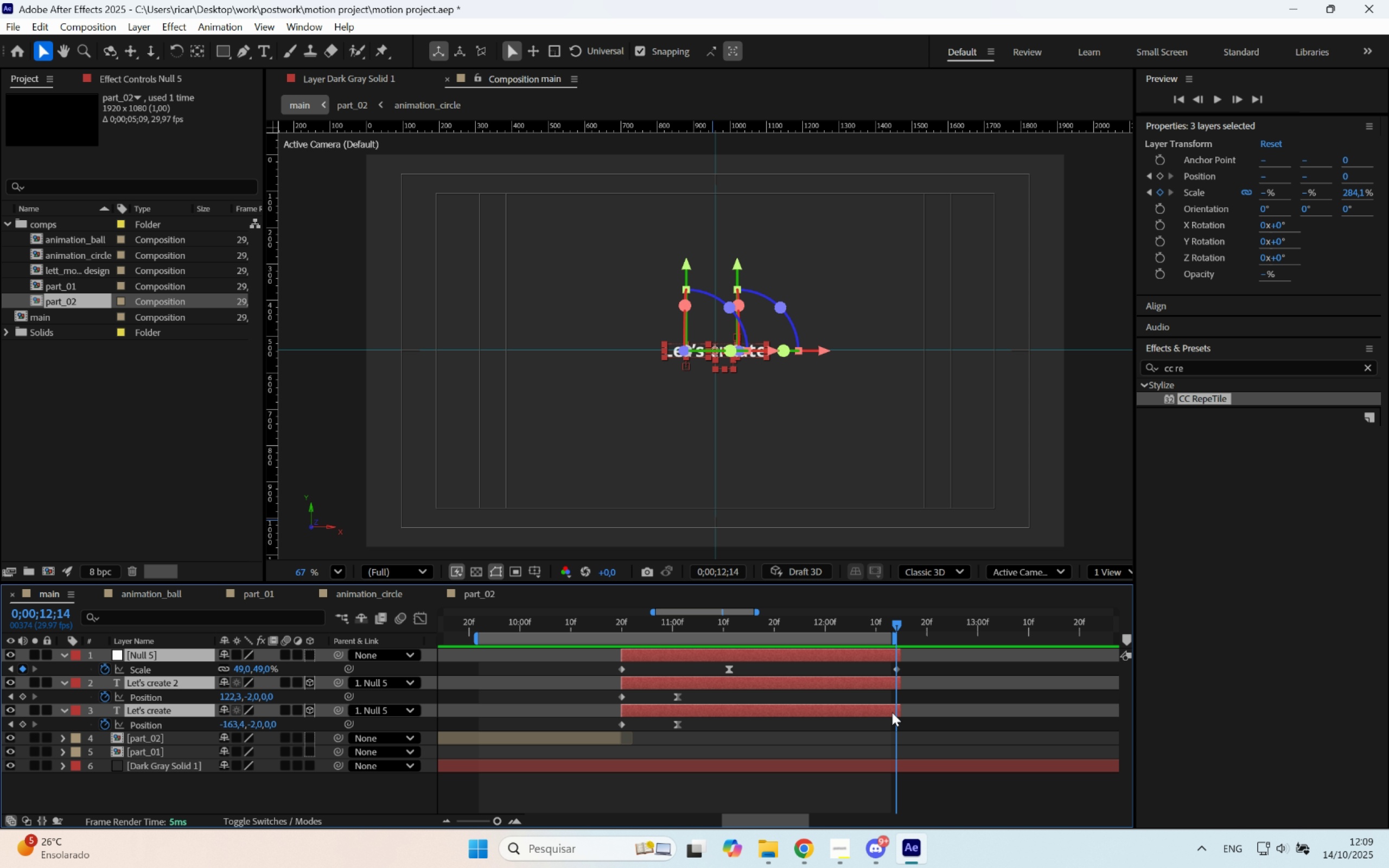 
key(Alt+BracketRight)
 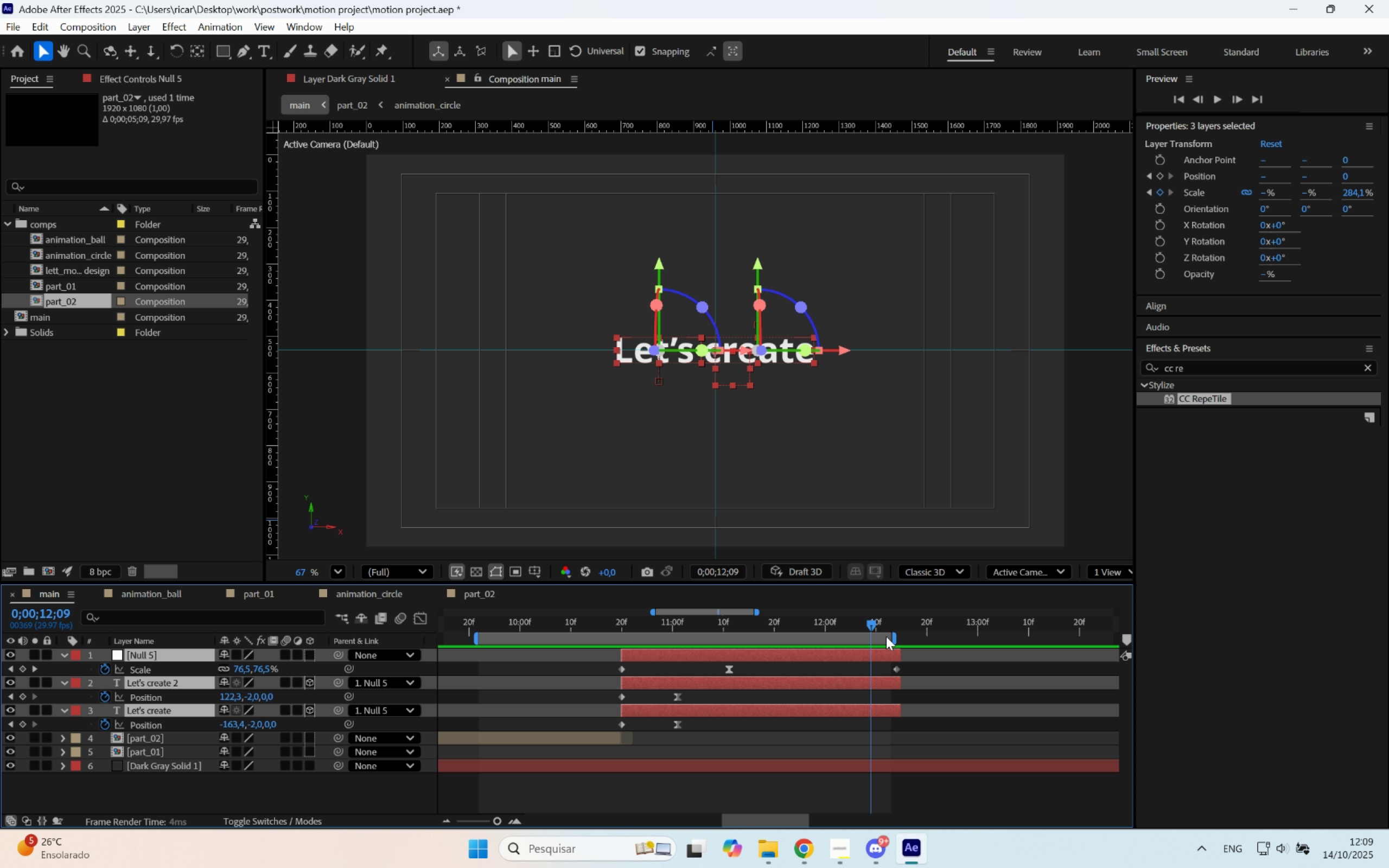 
wait(12.41)
 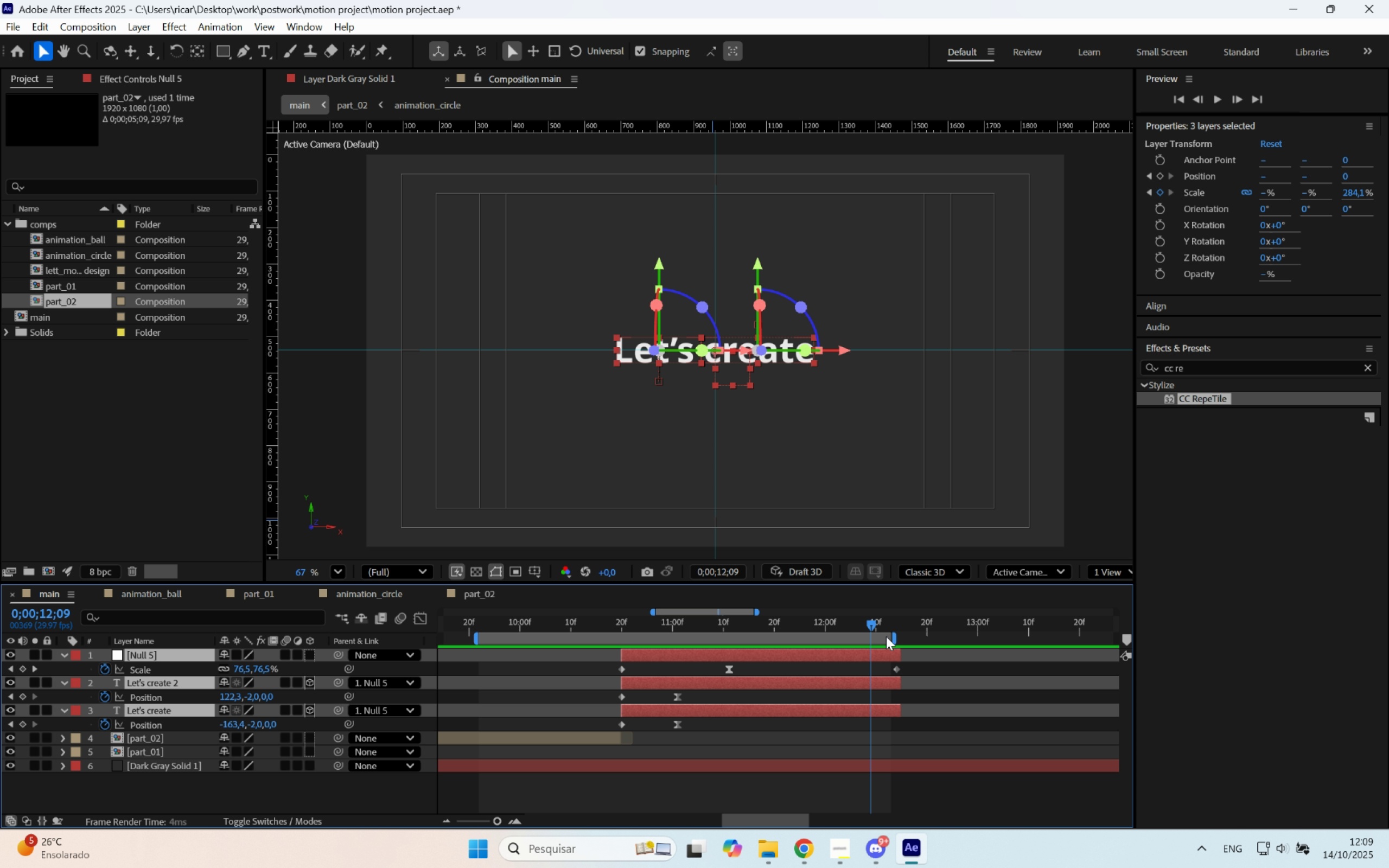 
left_click([780, 675])
 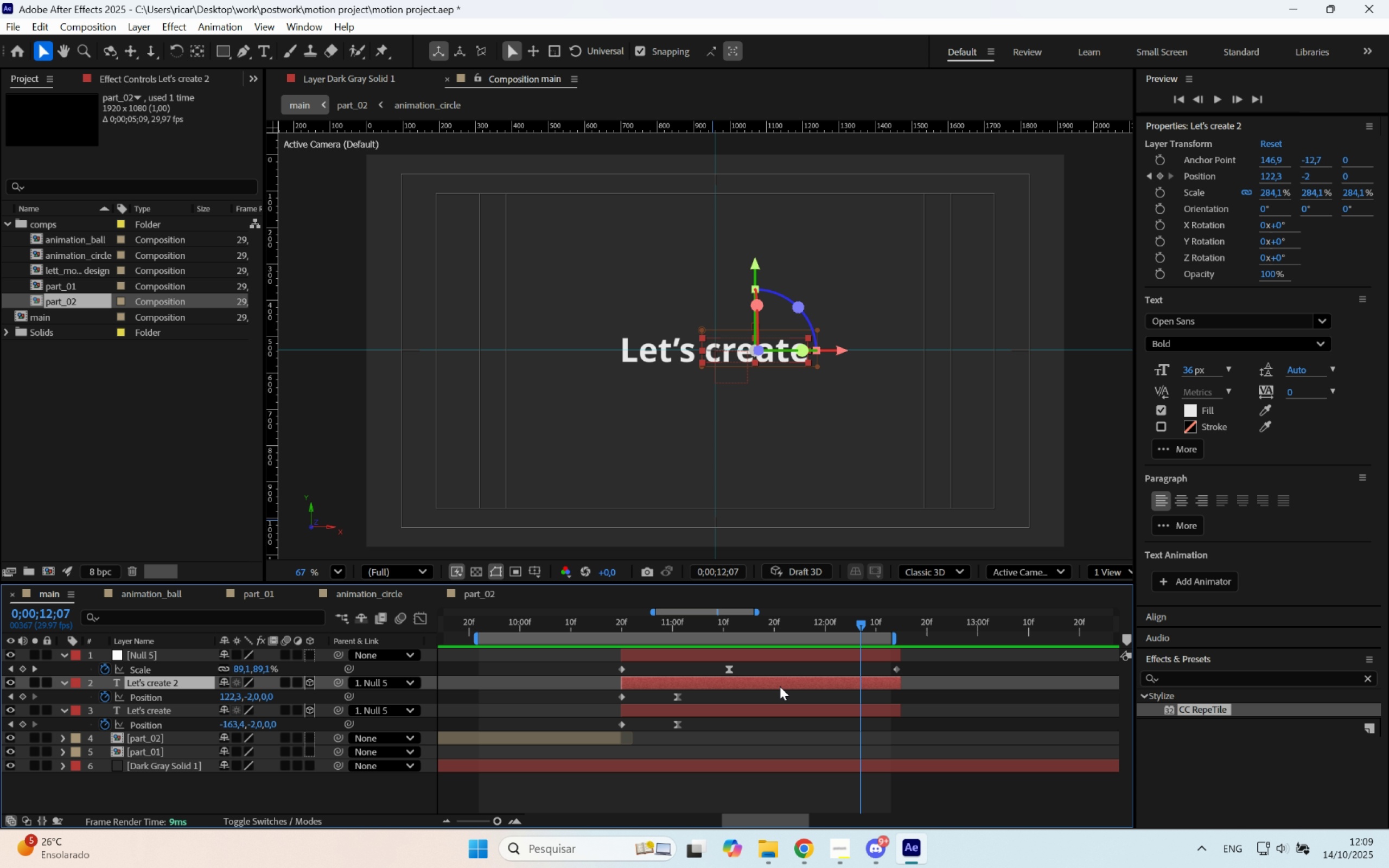 
key(Control+ControlLeft)
 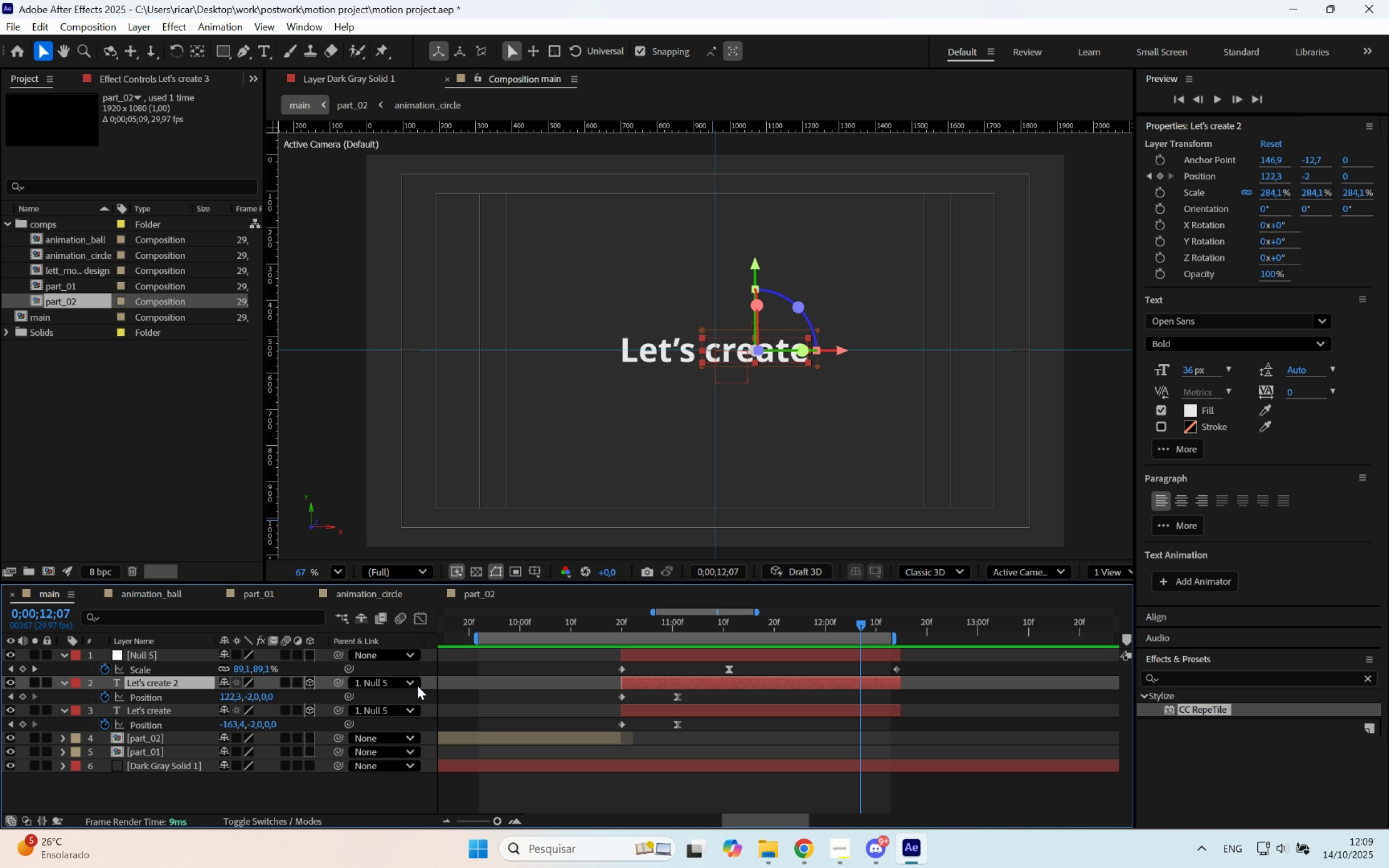 
key(Control+D)
 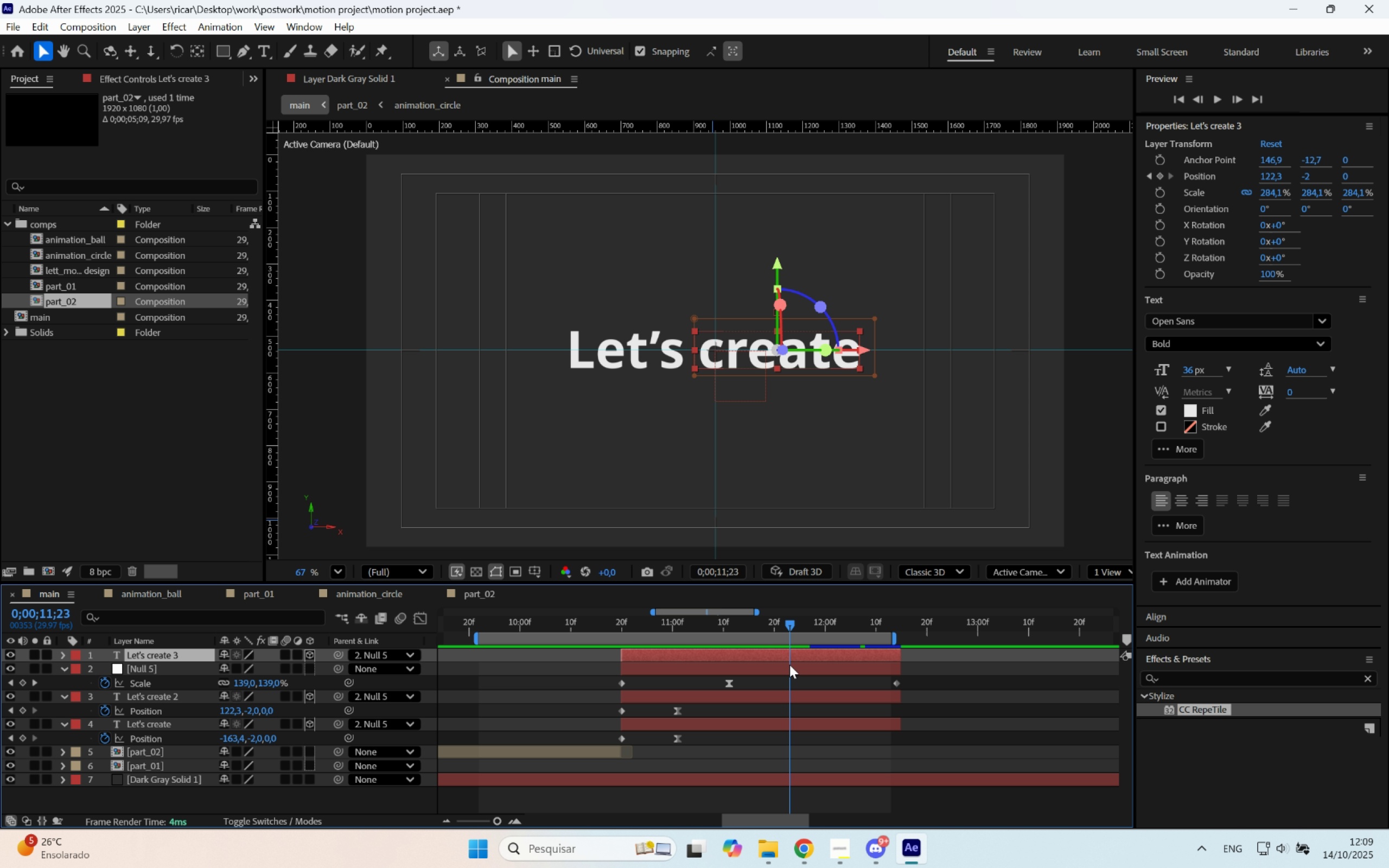 
wait(15.7)
 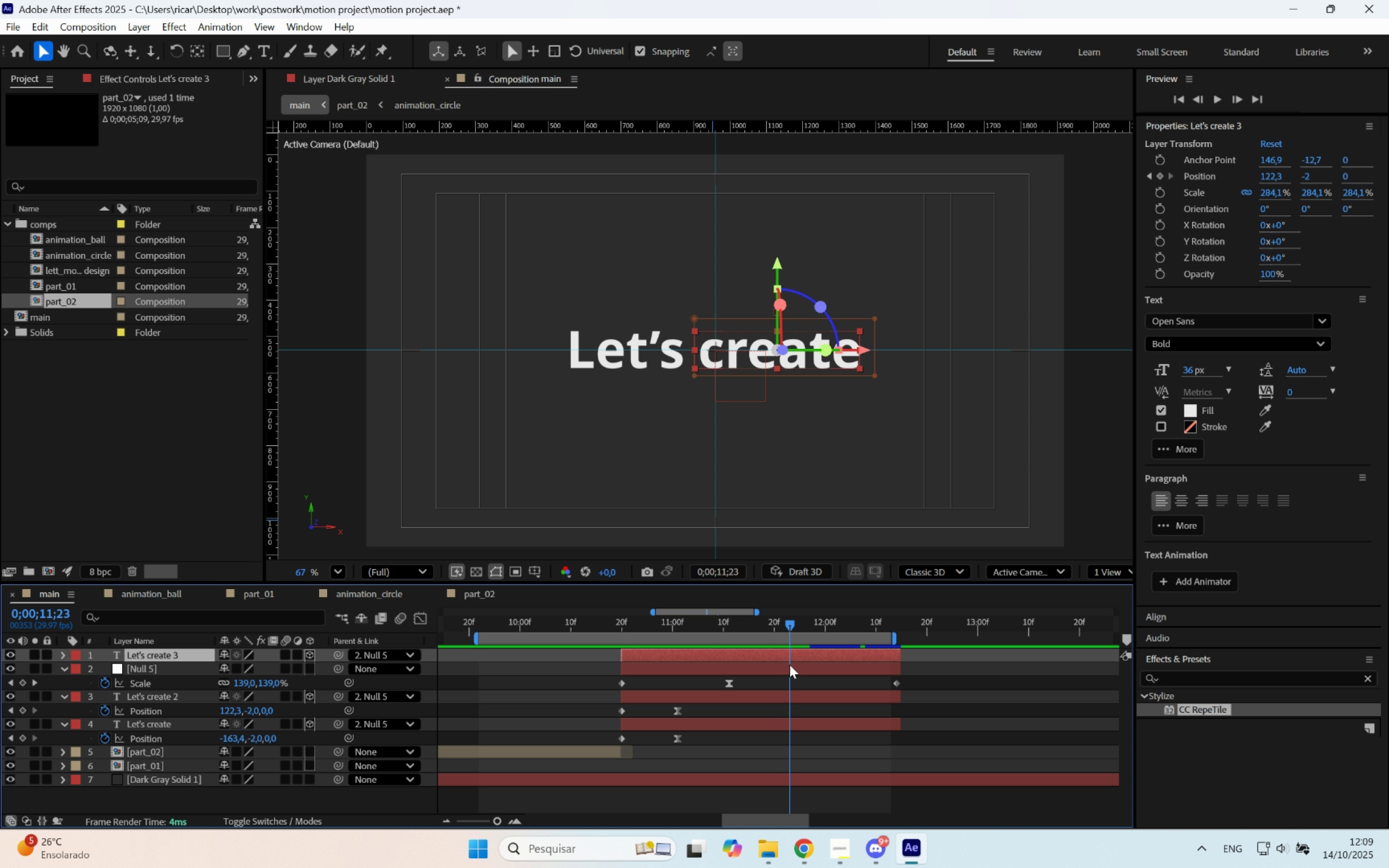 
mouse_move([787, 642])
 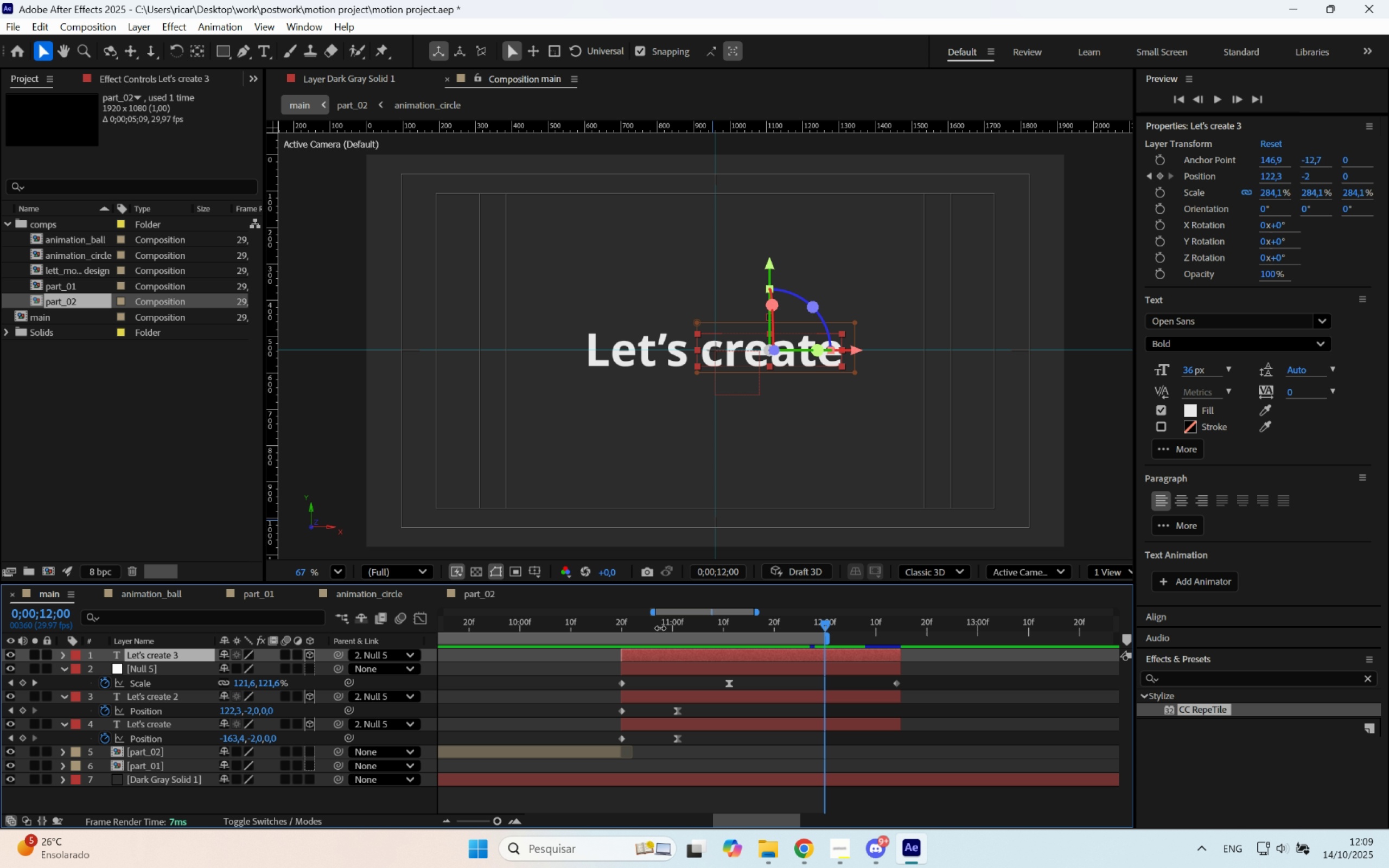 
wait(10.41)
 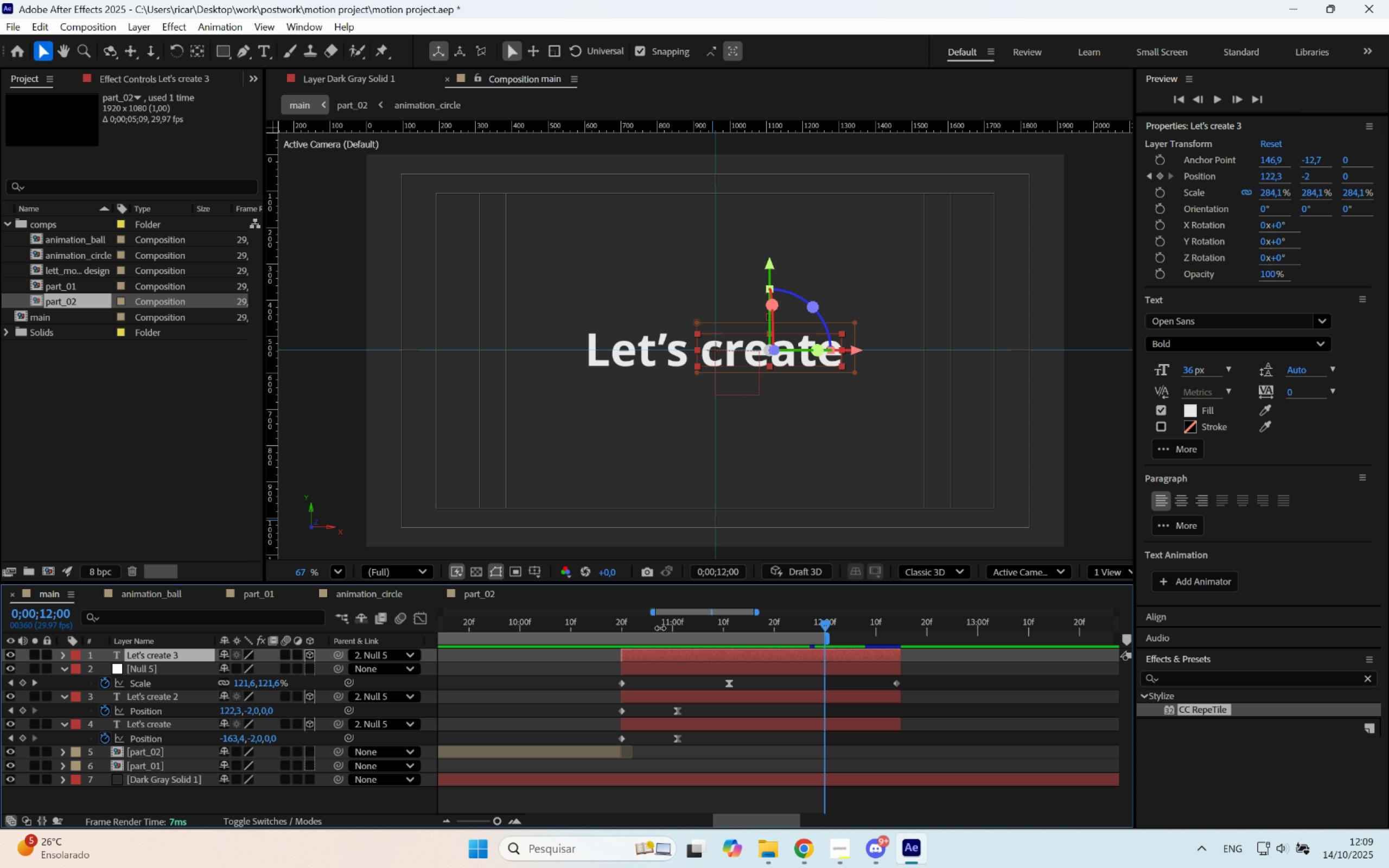 
hold_key(key=Space, duration=0.57)
 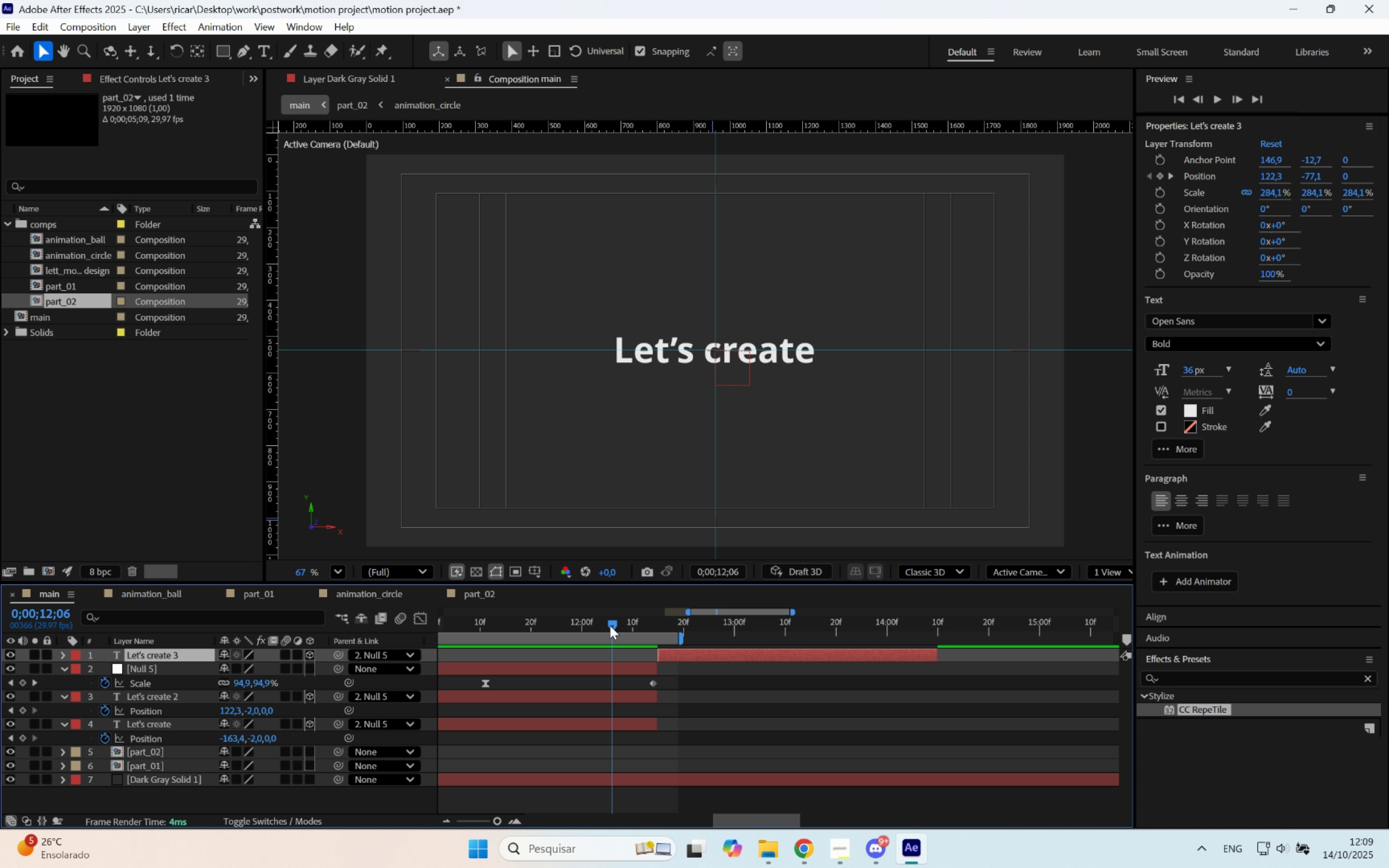 
type(bn)
 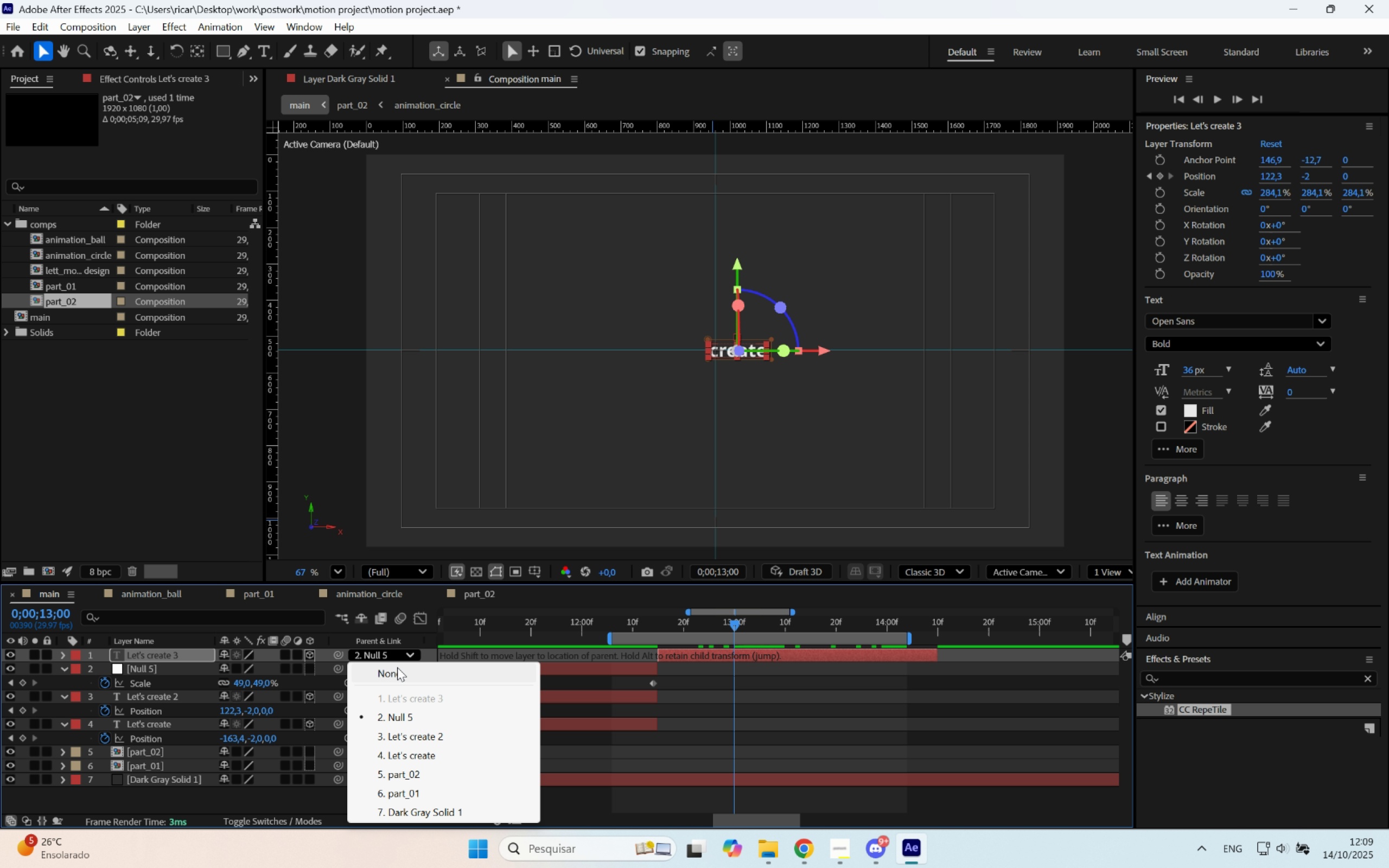 
key(U)
 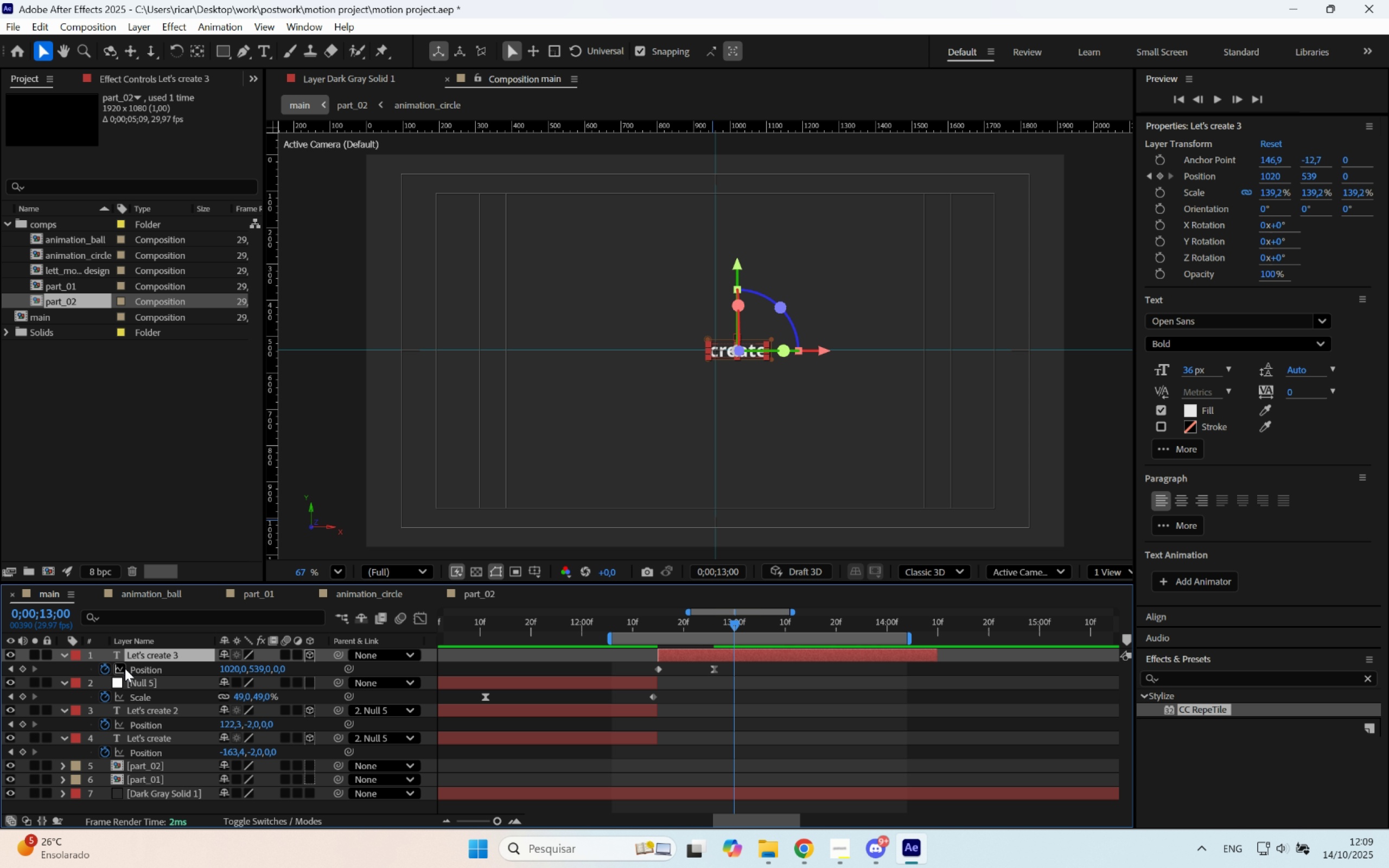 
mouse_move([127, 677])
 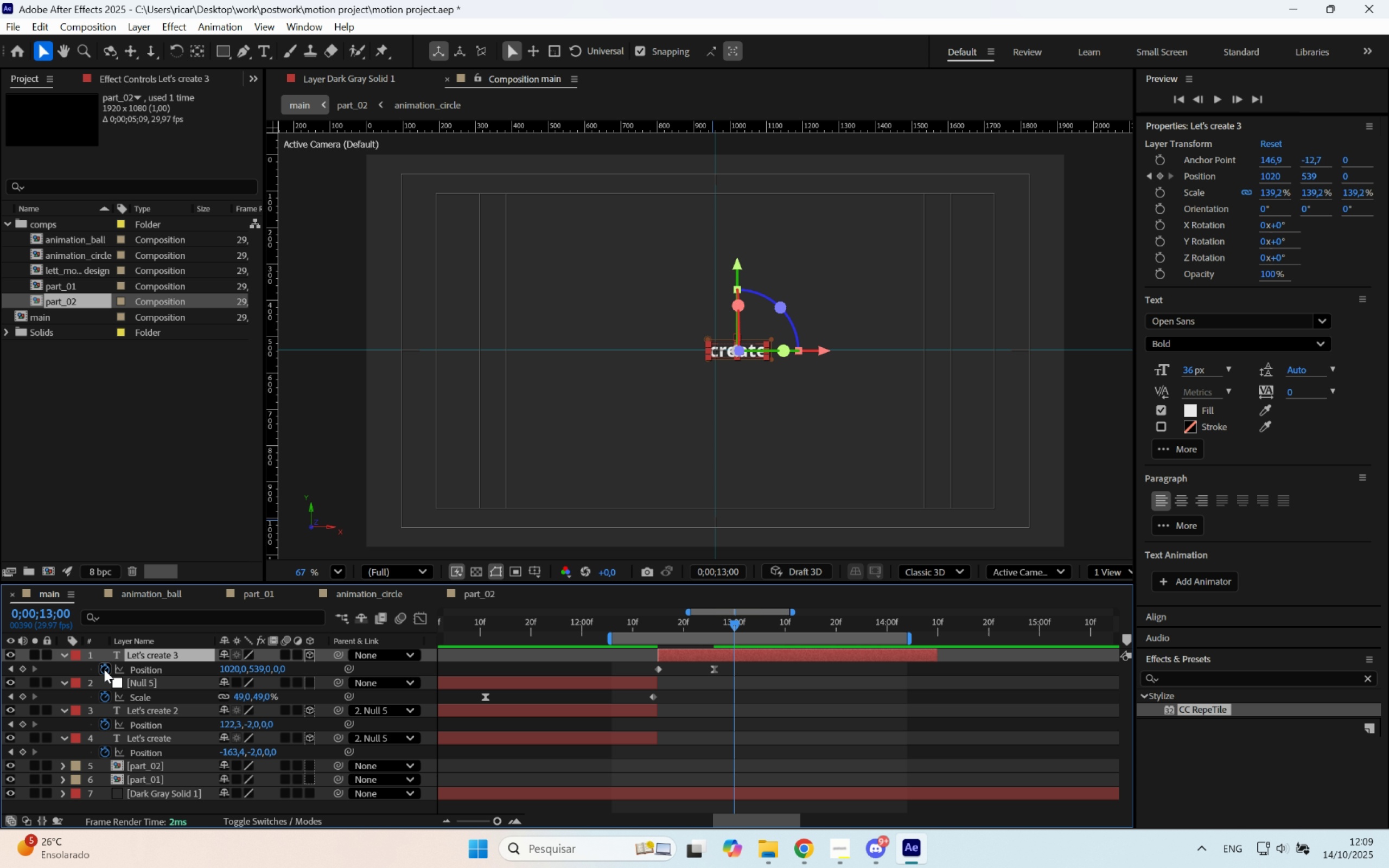 
left_click([104, 668])
 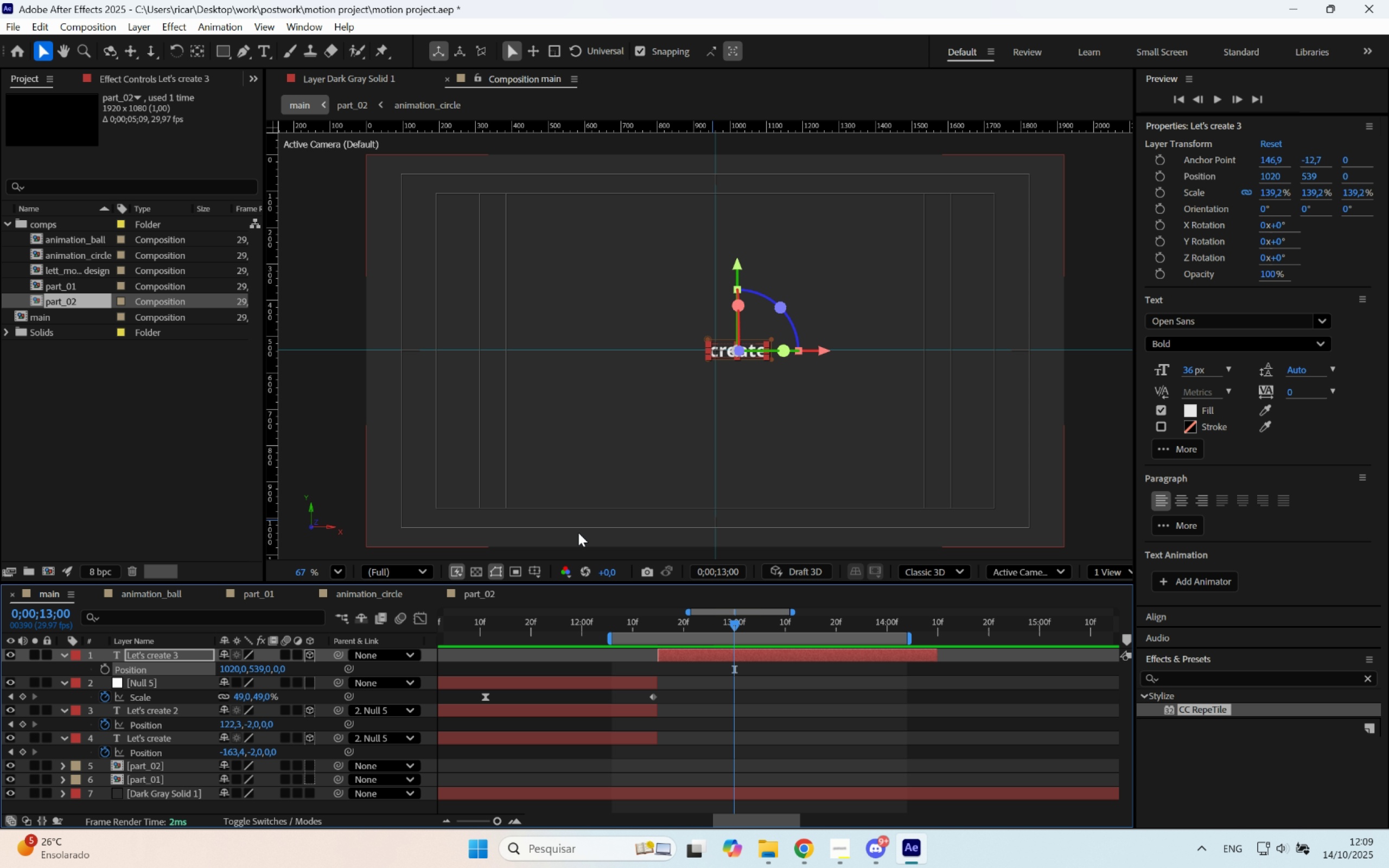 
key(Control+ControlLeft)
 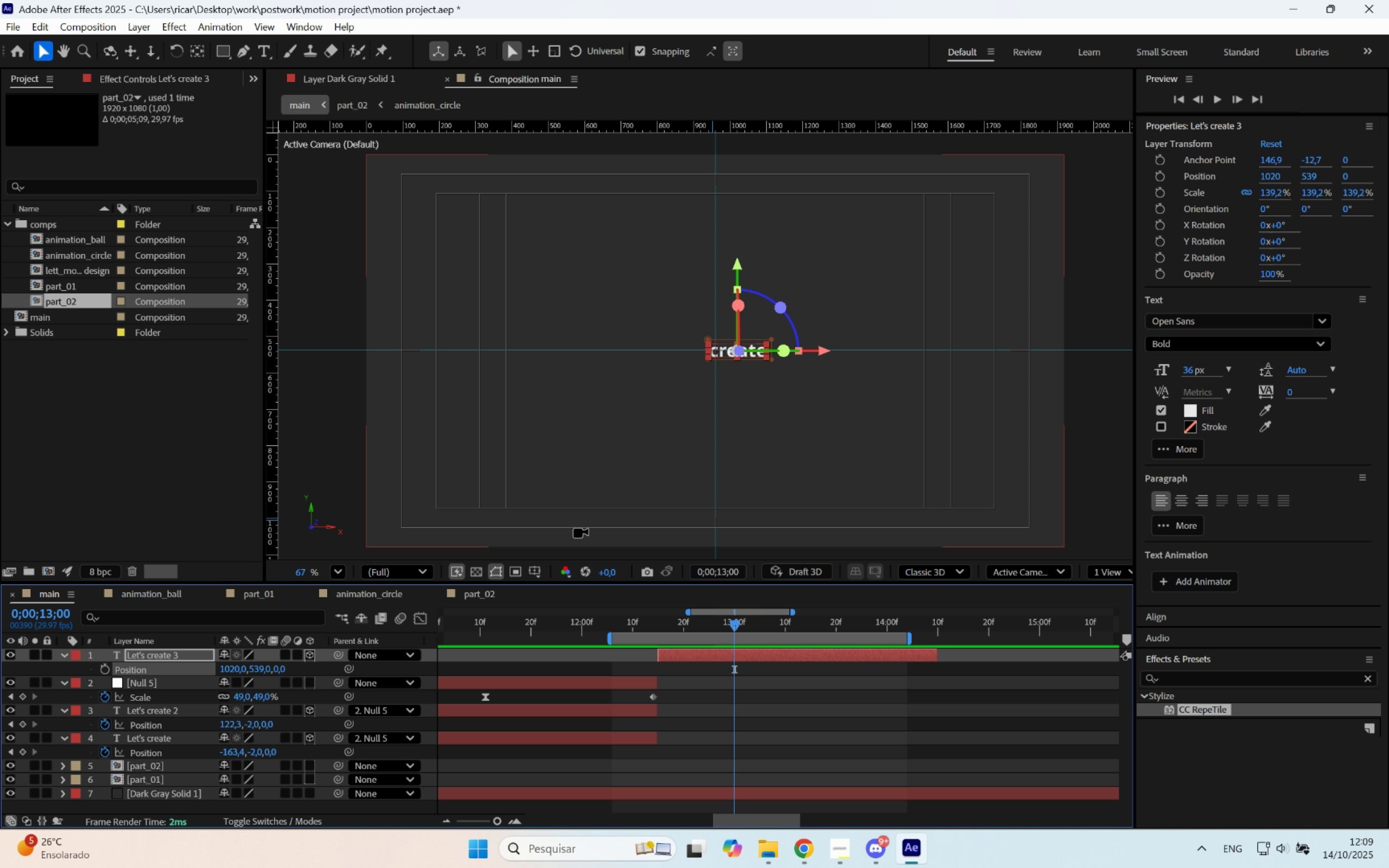 
hold_key(key=AltLeft, duration=0.6)
 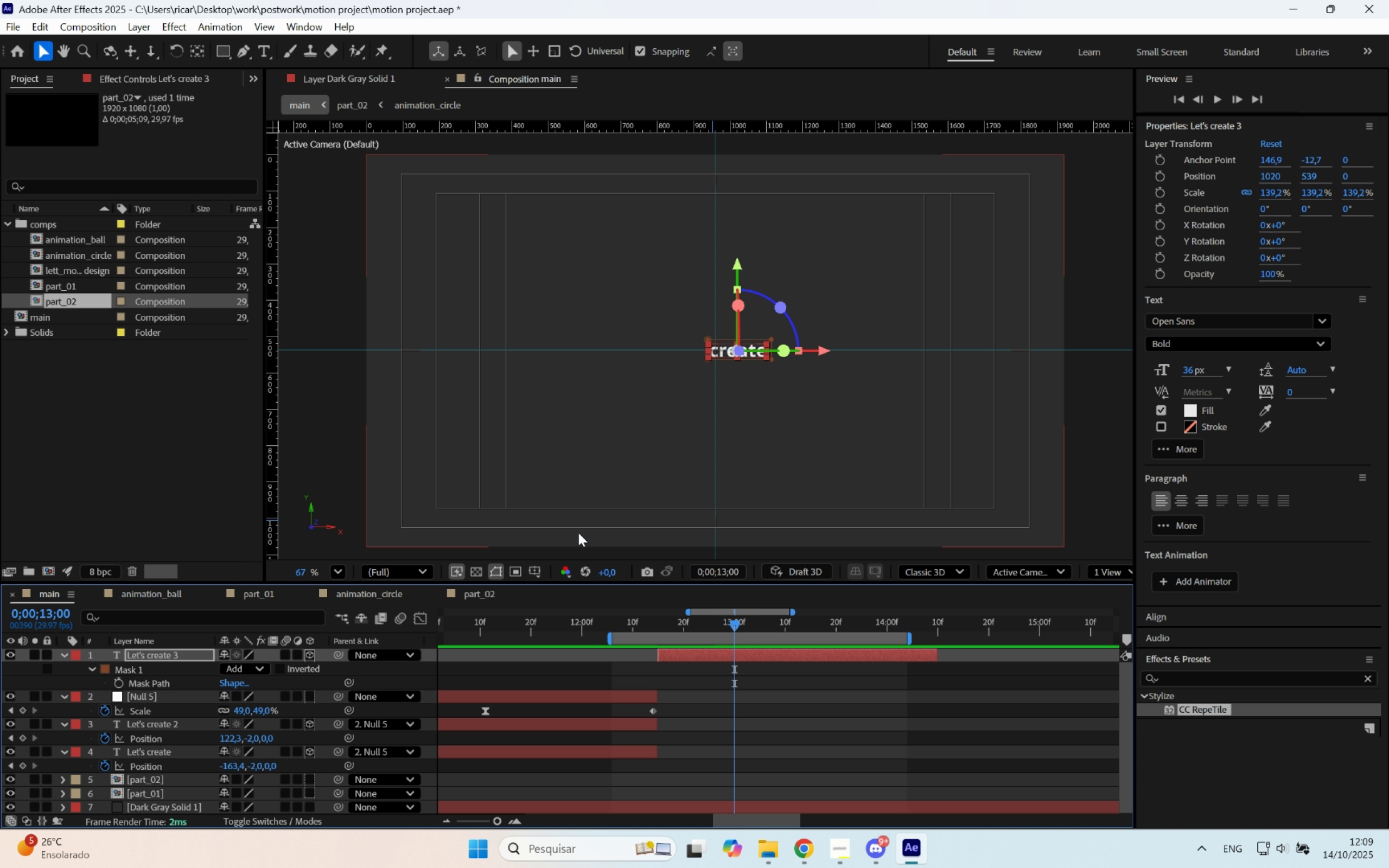 
key(M)
 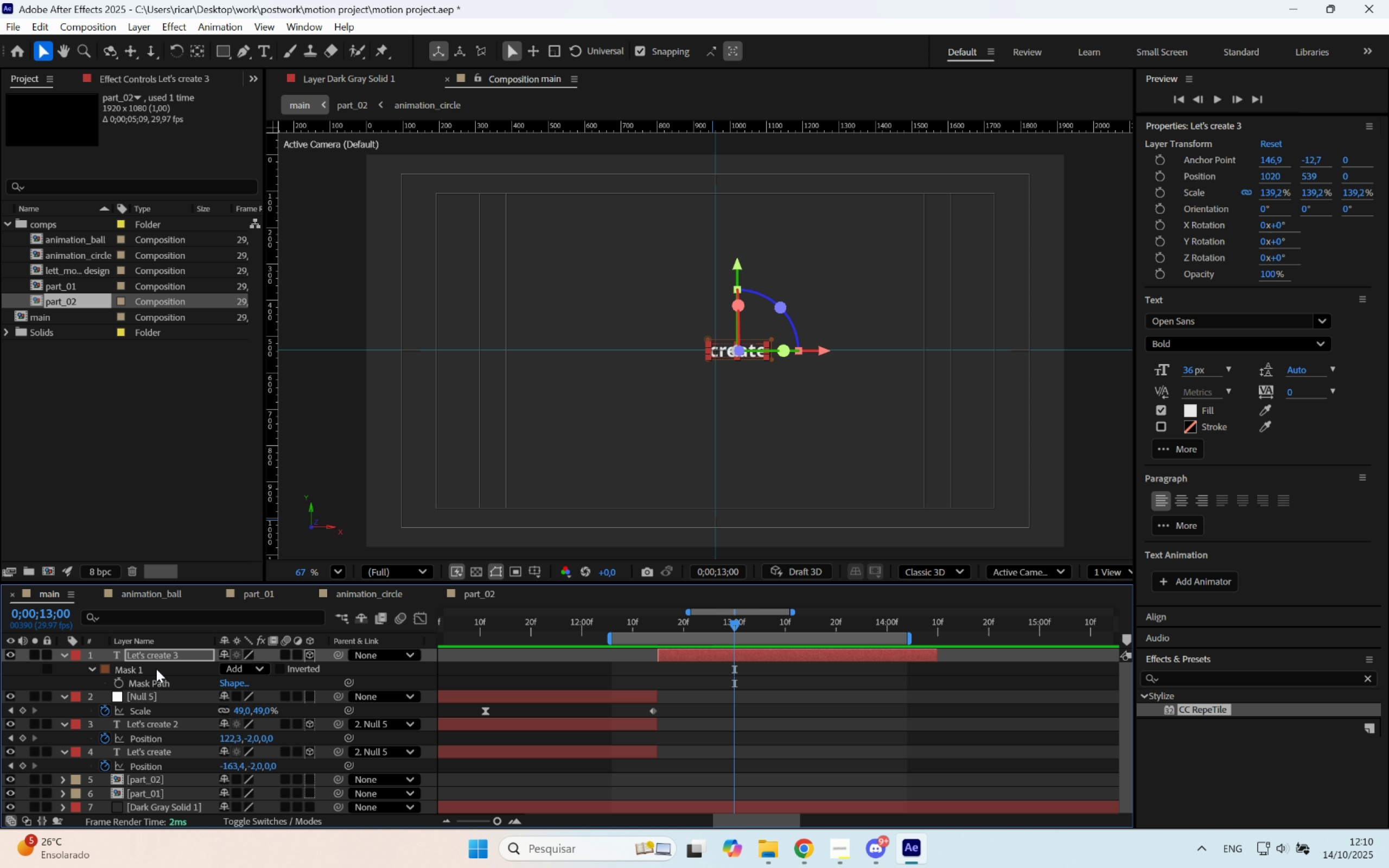 
left_click([155, 669])
 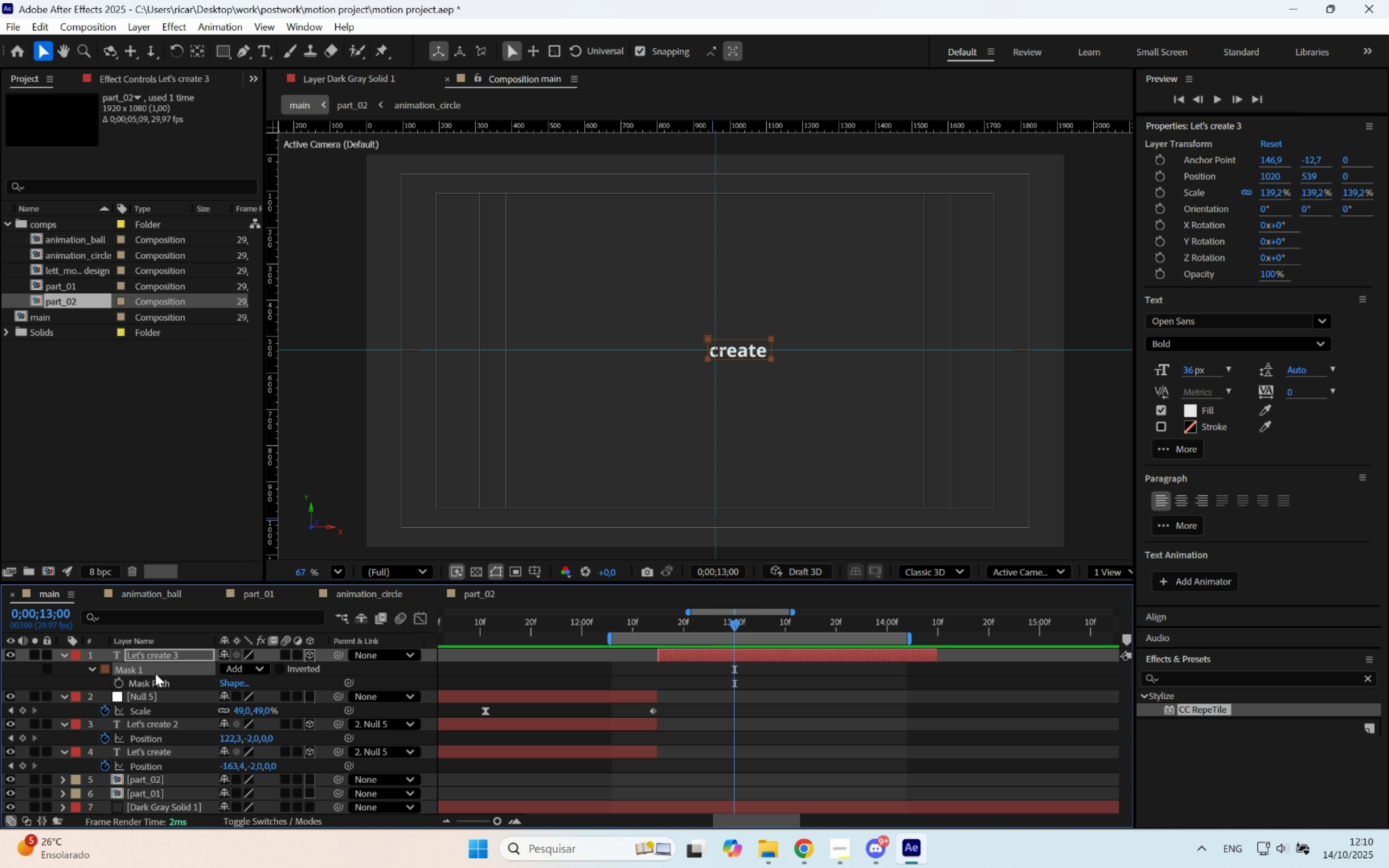 
key(Delete)
 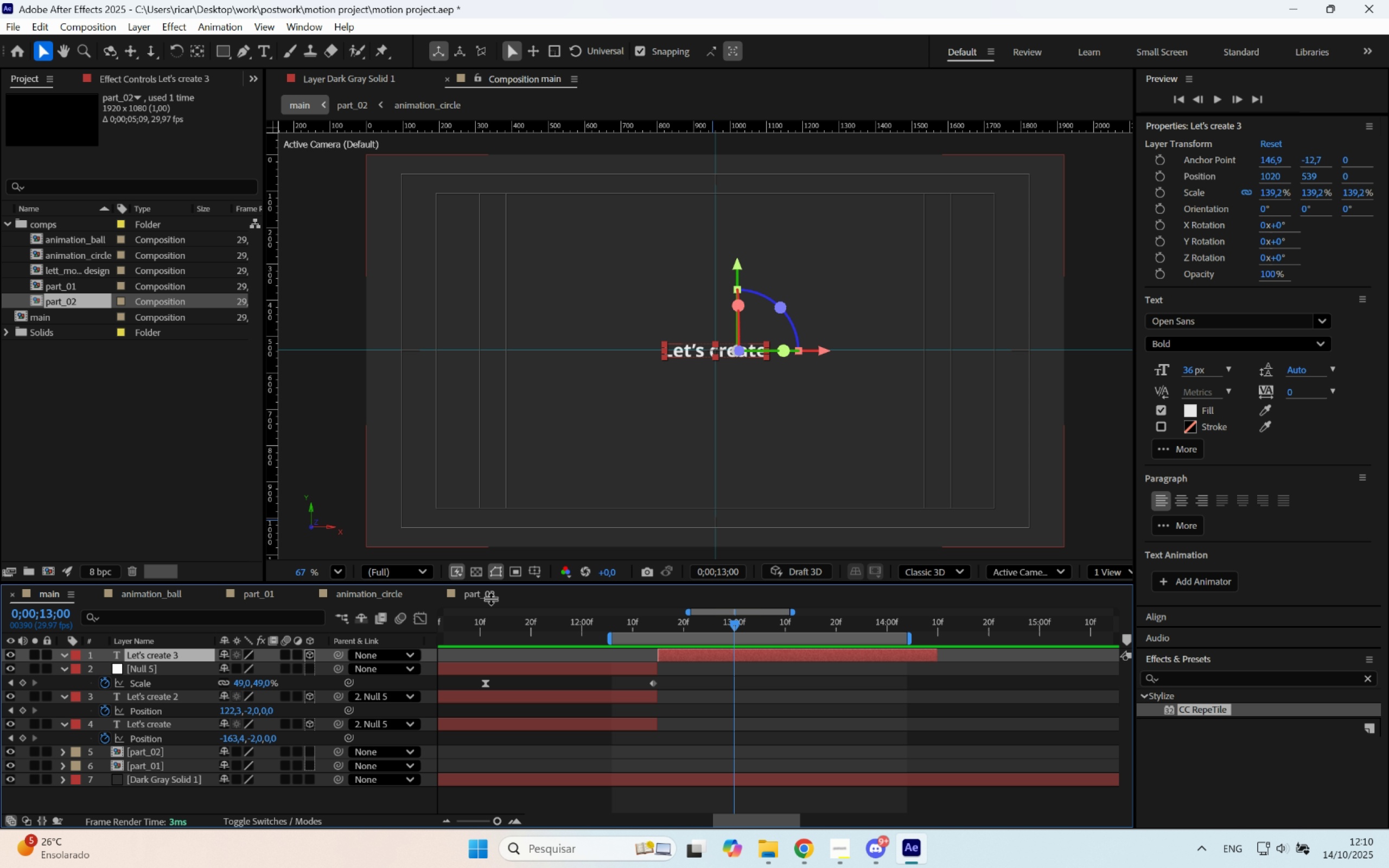 
key(S)
 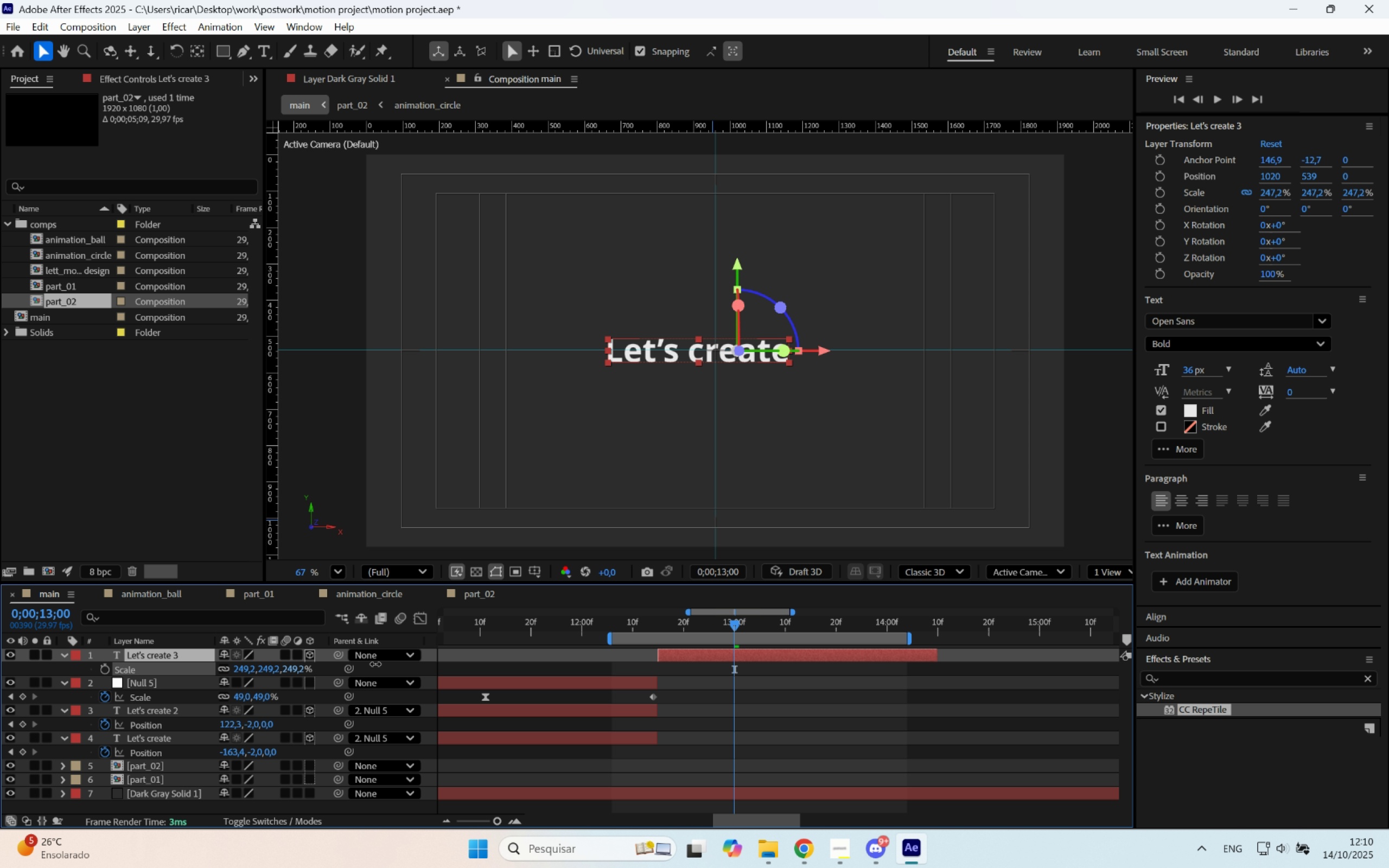 
key(Alt+Control+Home)
 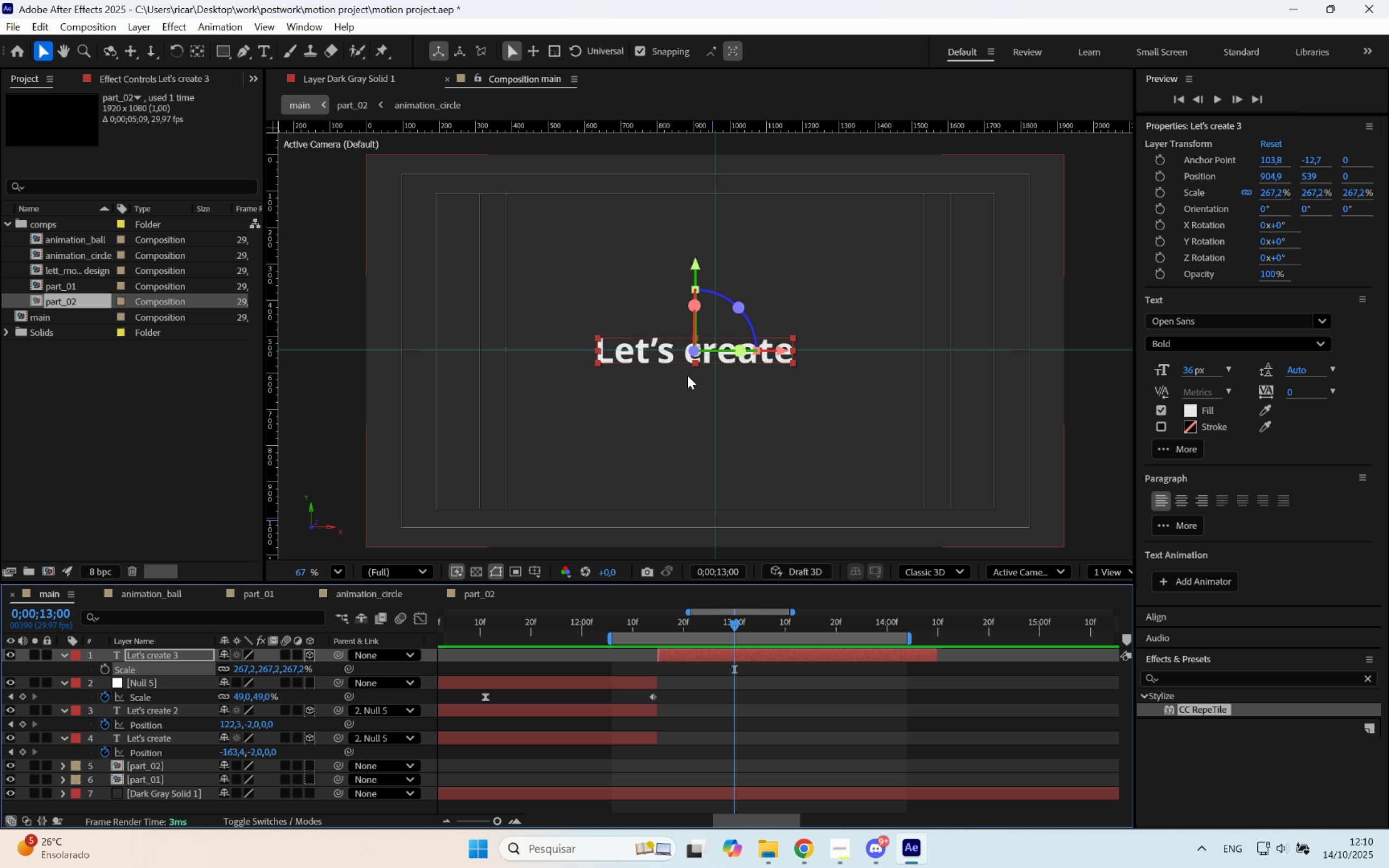 
hold_key(key=ShiftLeft, duration=0.84)
 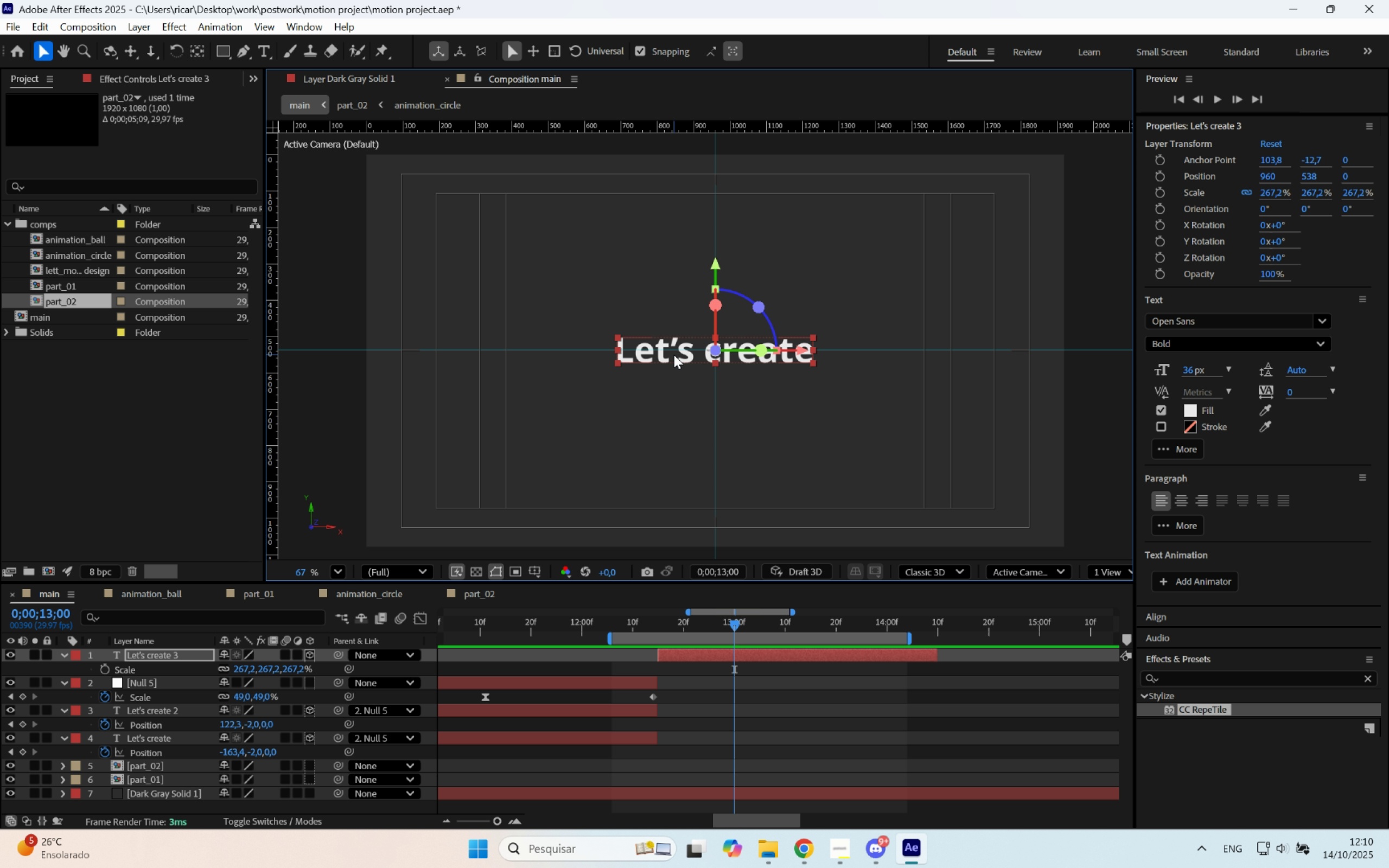 
double_click([674, 355])
 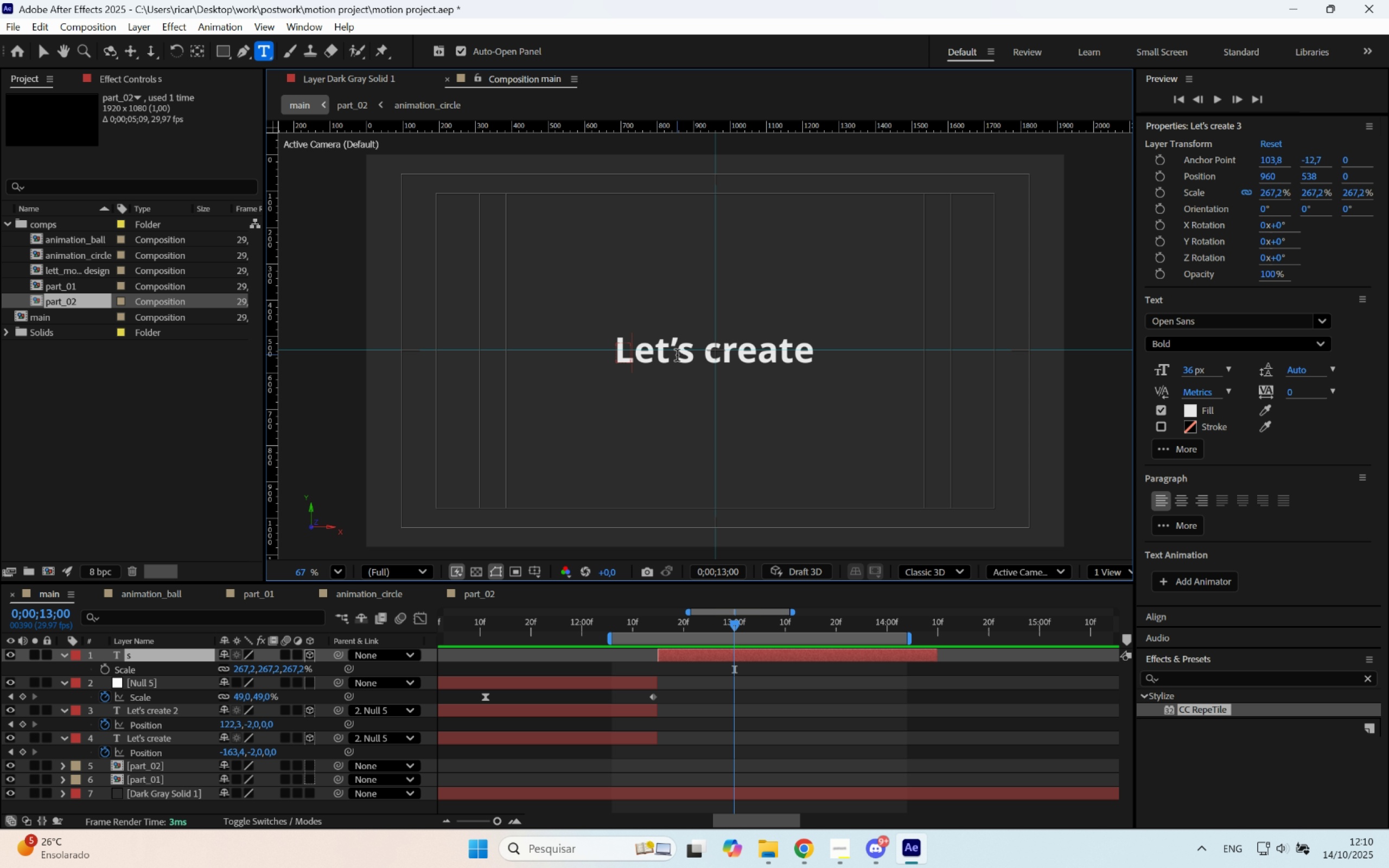 
type(somenthing amazing togetherv)
 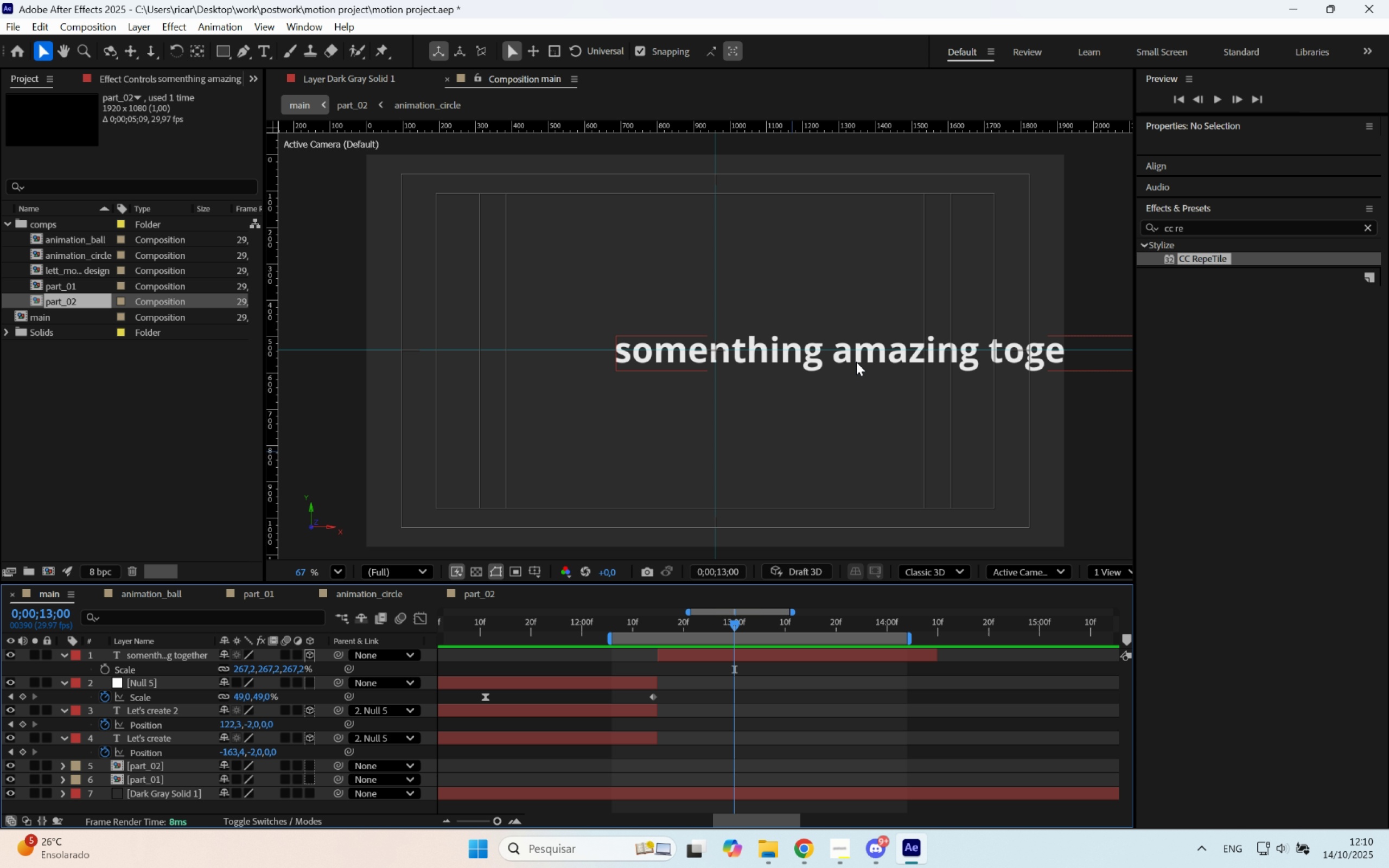 
left_click_drag(start_coordinate=[857, 360], to_coordinate=[696, 357])
 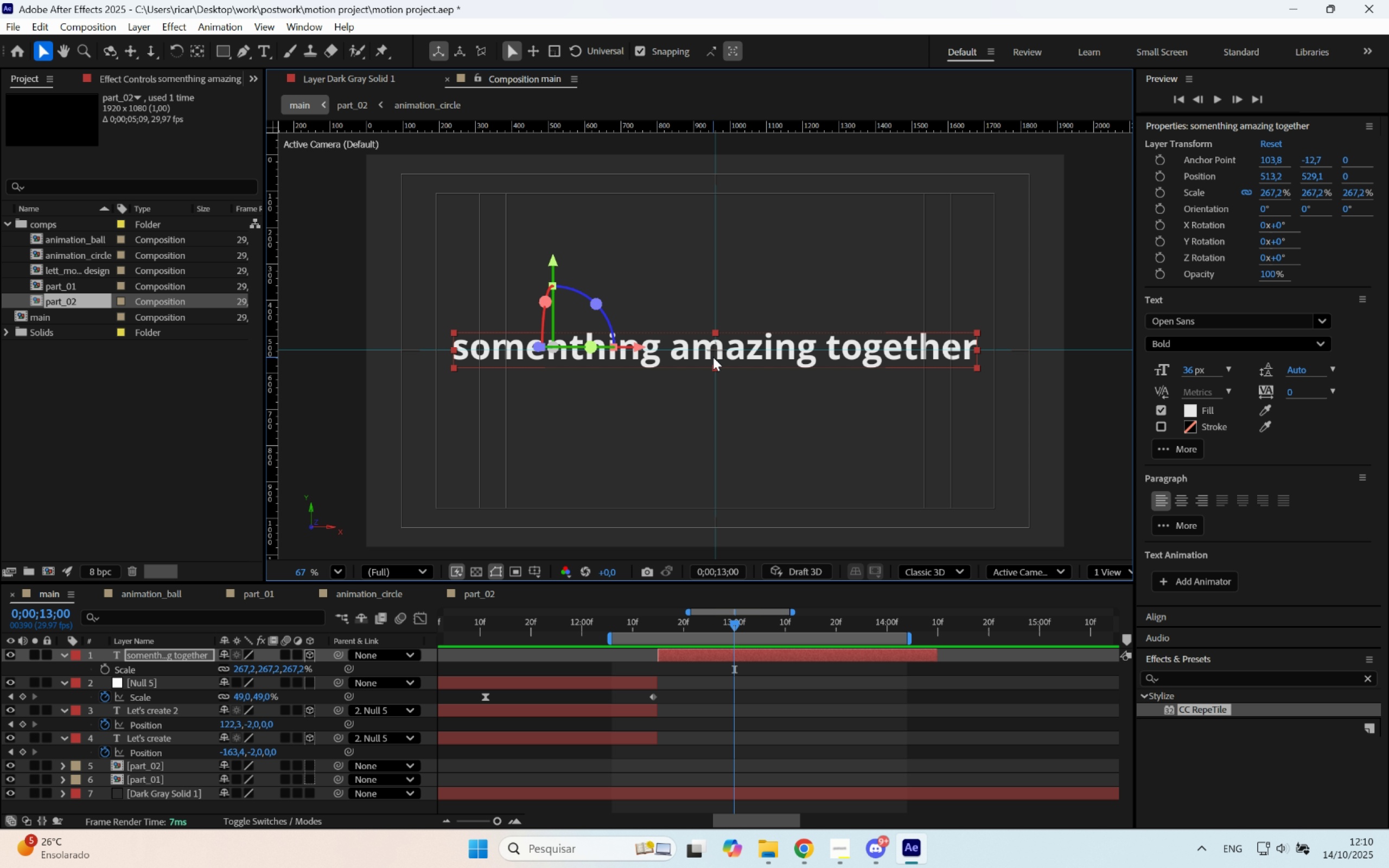 
hold_key(key=ShiftLeft, duration=1.46)
 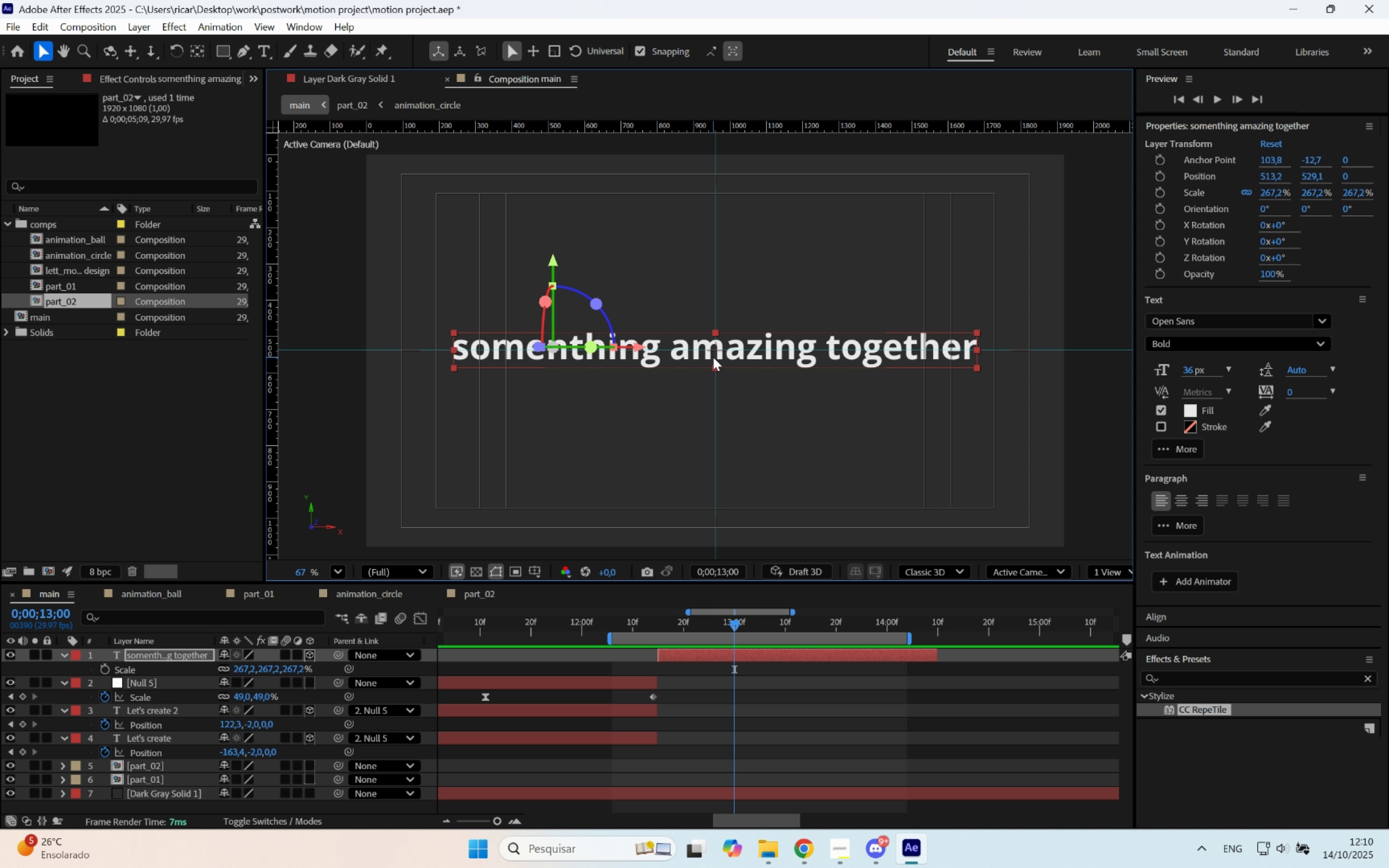 
key(Alt+Control+Shift+Home)
 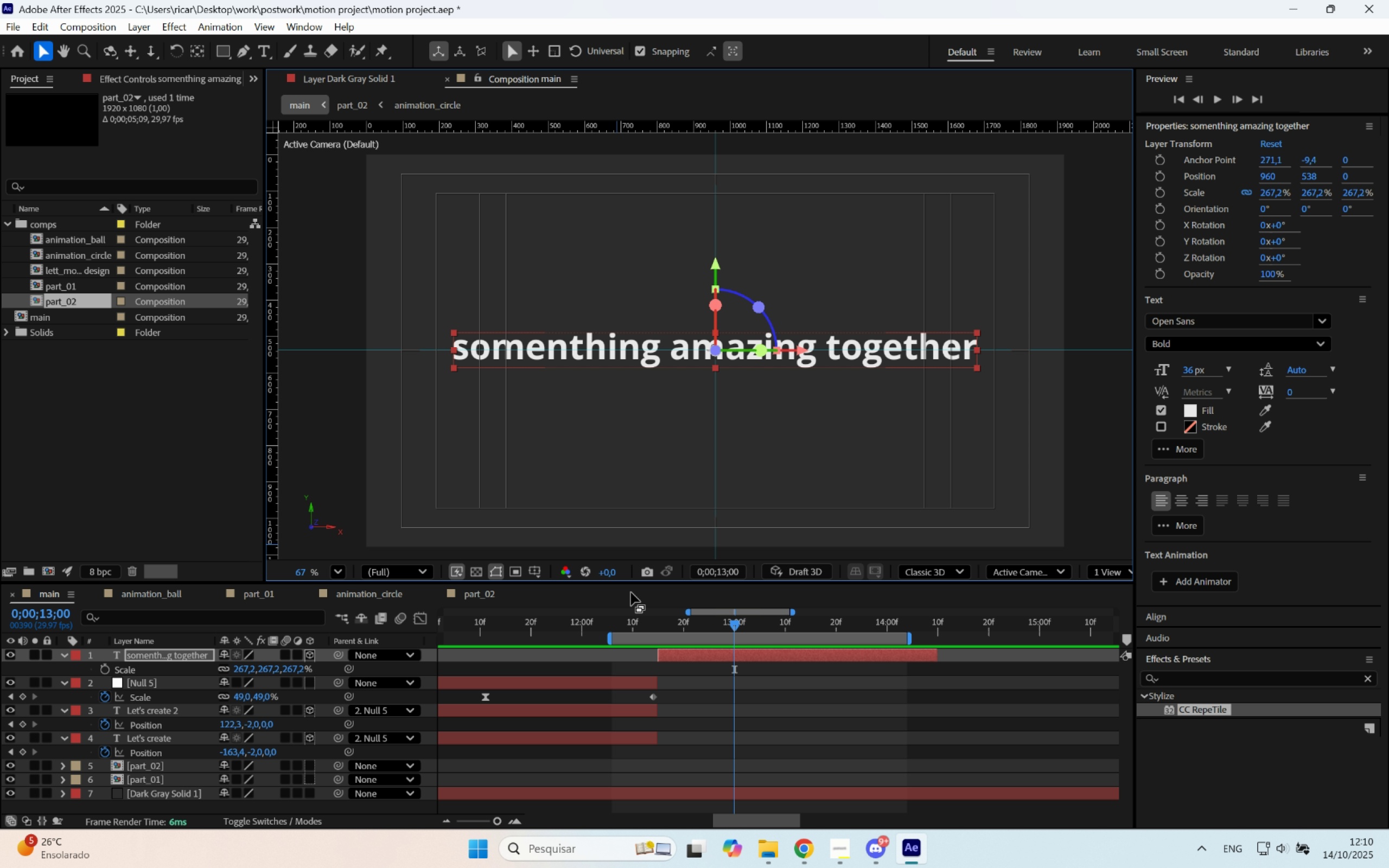 
left_click_drag(start_coordinate=[728, 701], to_coordinate=[724, 700])
 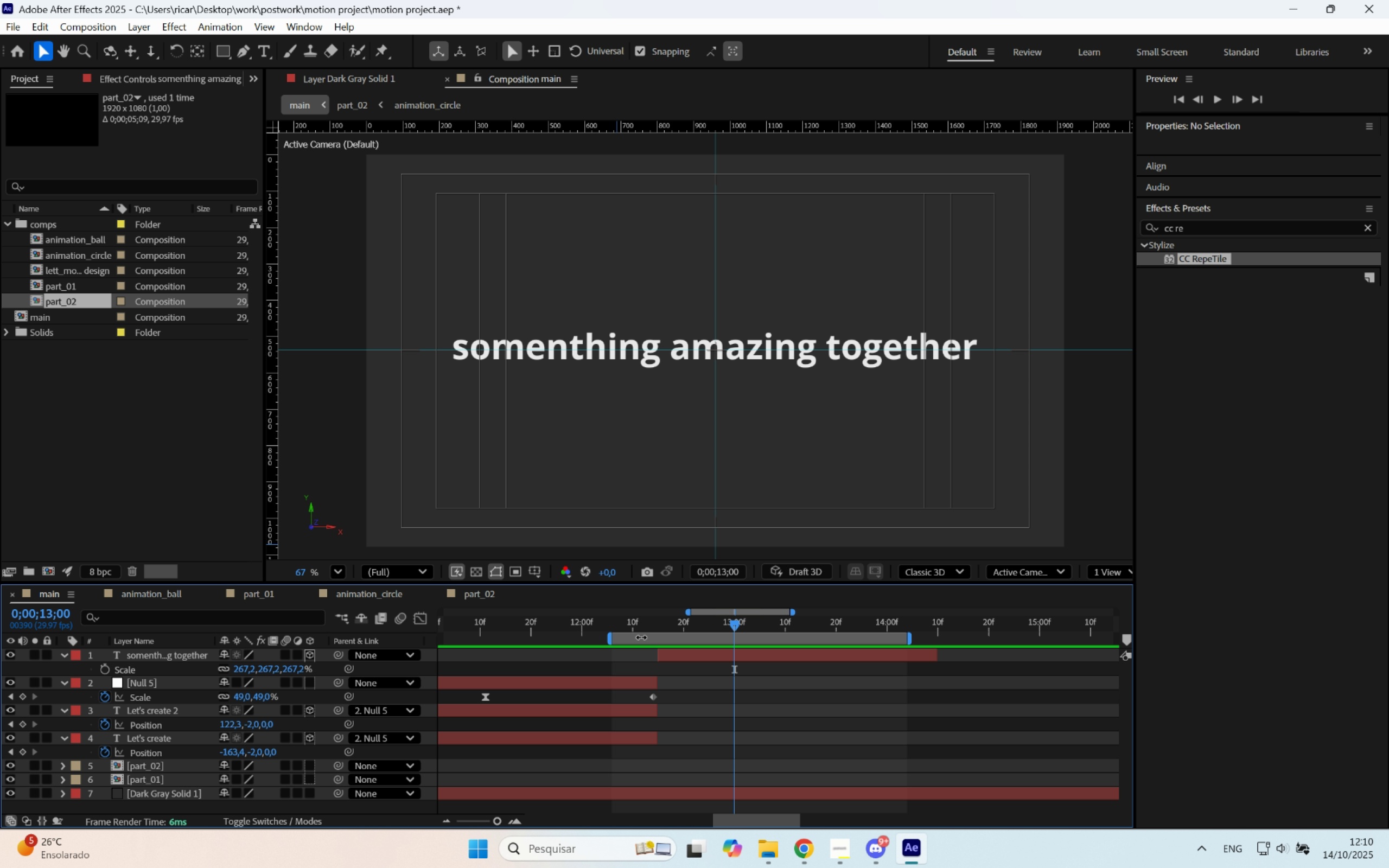 
left_click_drag(start_coordinate=[638, 634], to_coordinate=[623, 634])
 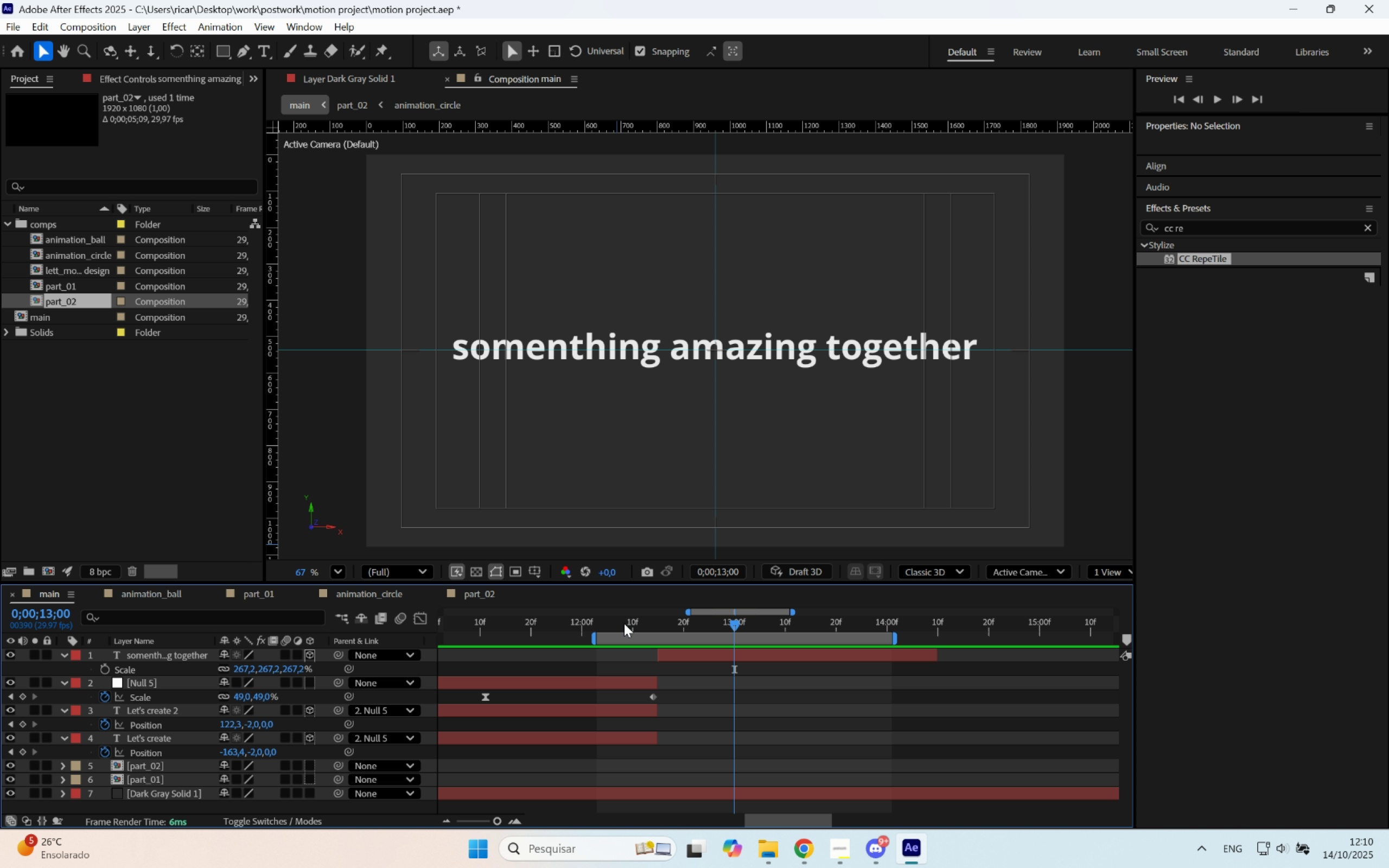 
left_click_drag(start_coordinate=[624, 623], to_coordinate=[564, 643])
 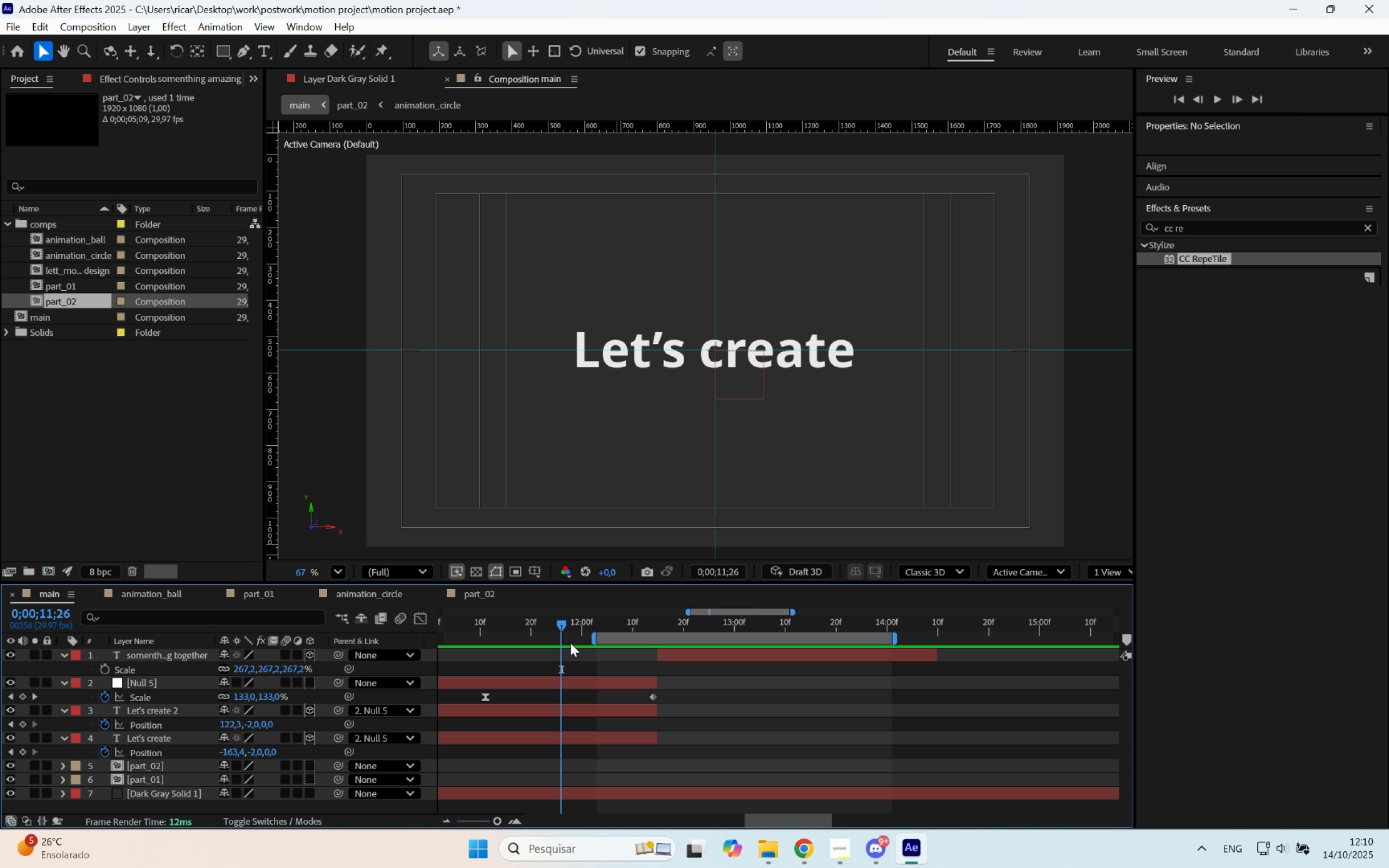 
key(B)
 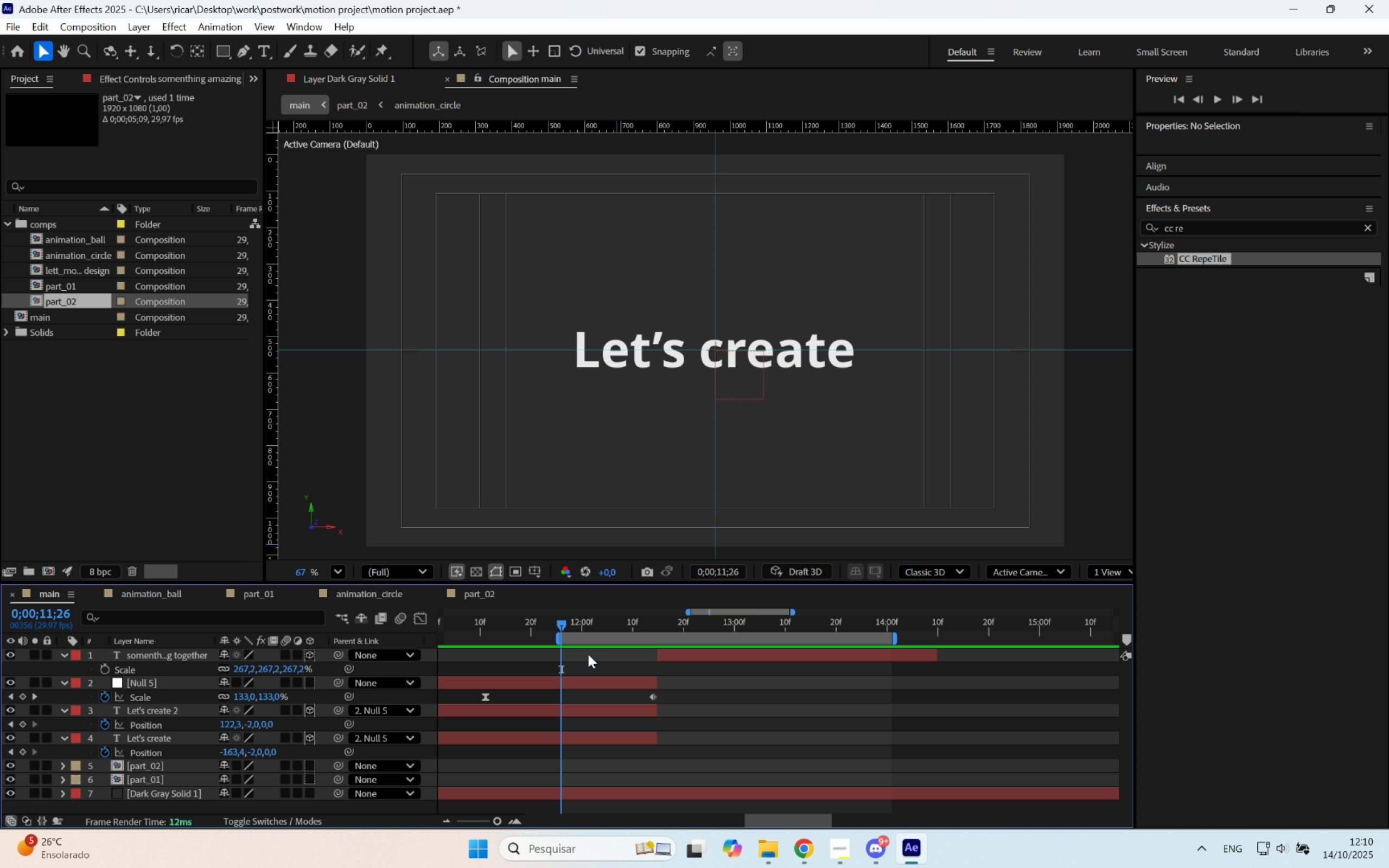 
key(Space)
 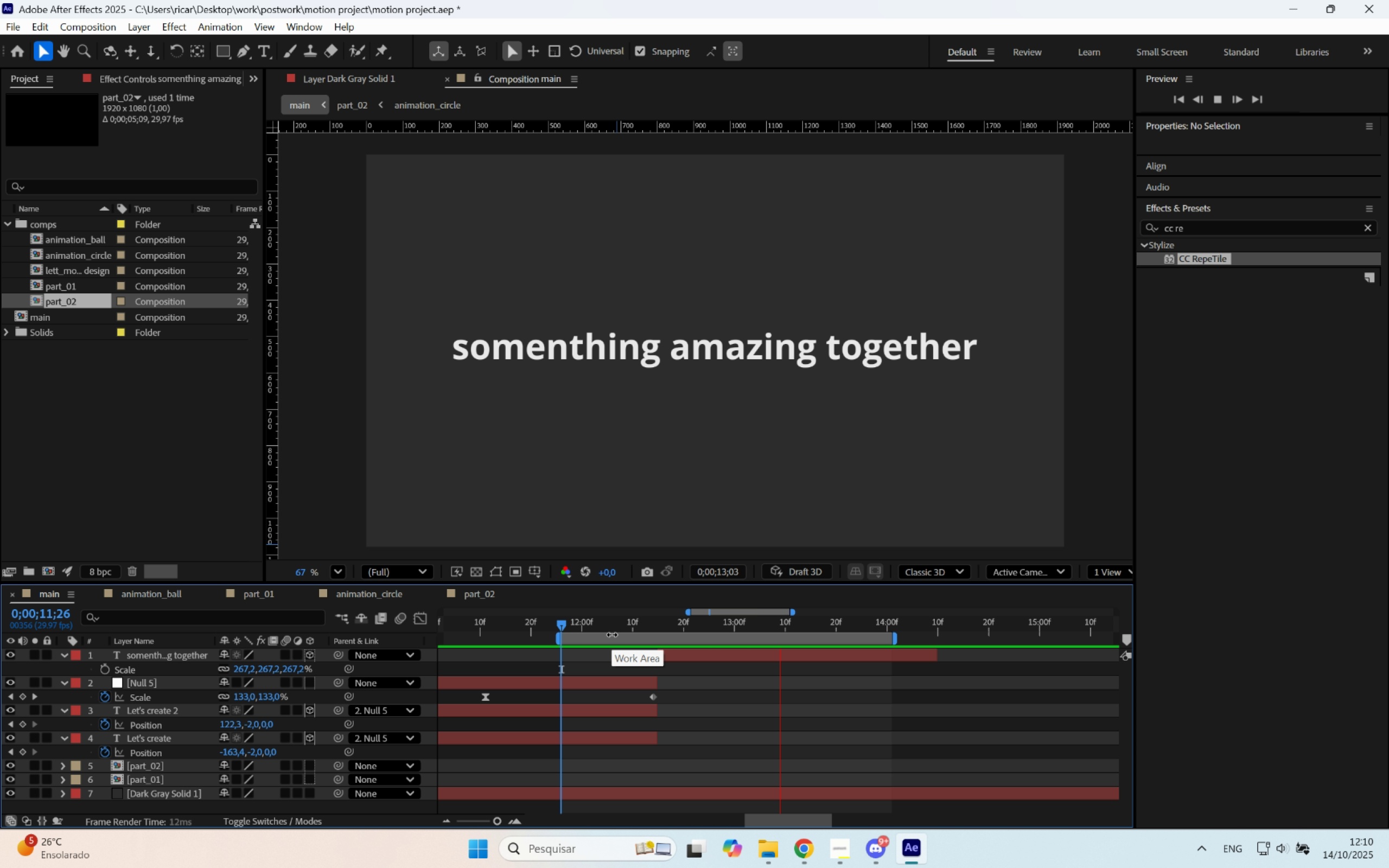 
mouse_move([649, 634])
 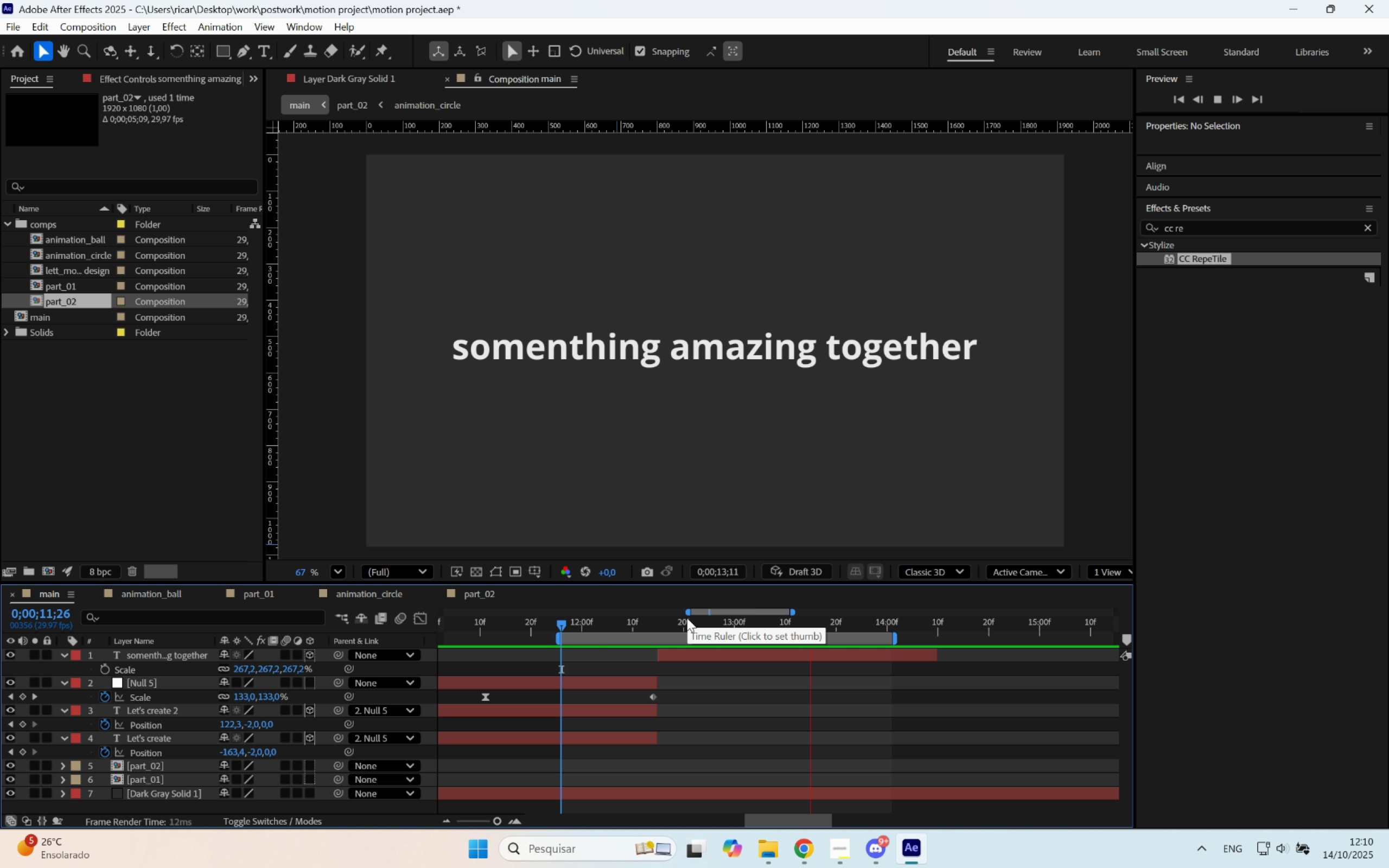 
left_click_drag(start_coordinate=[681, 621], to_coordinate=[744, 631])
 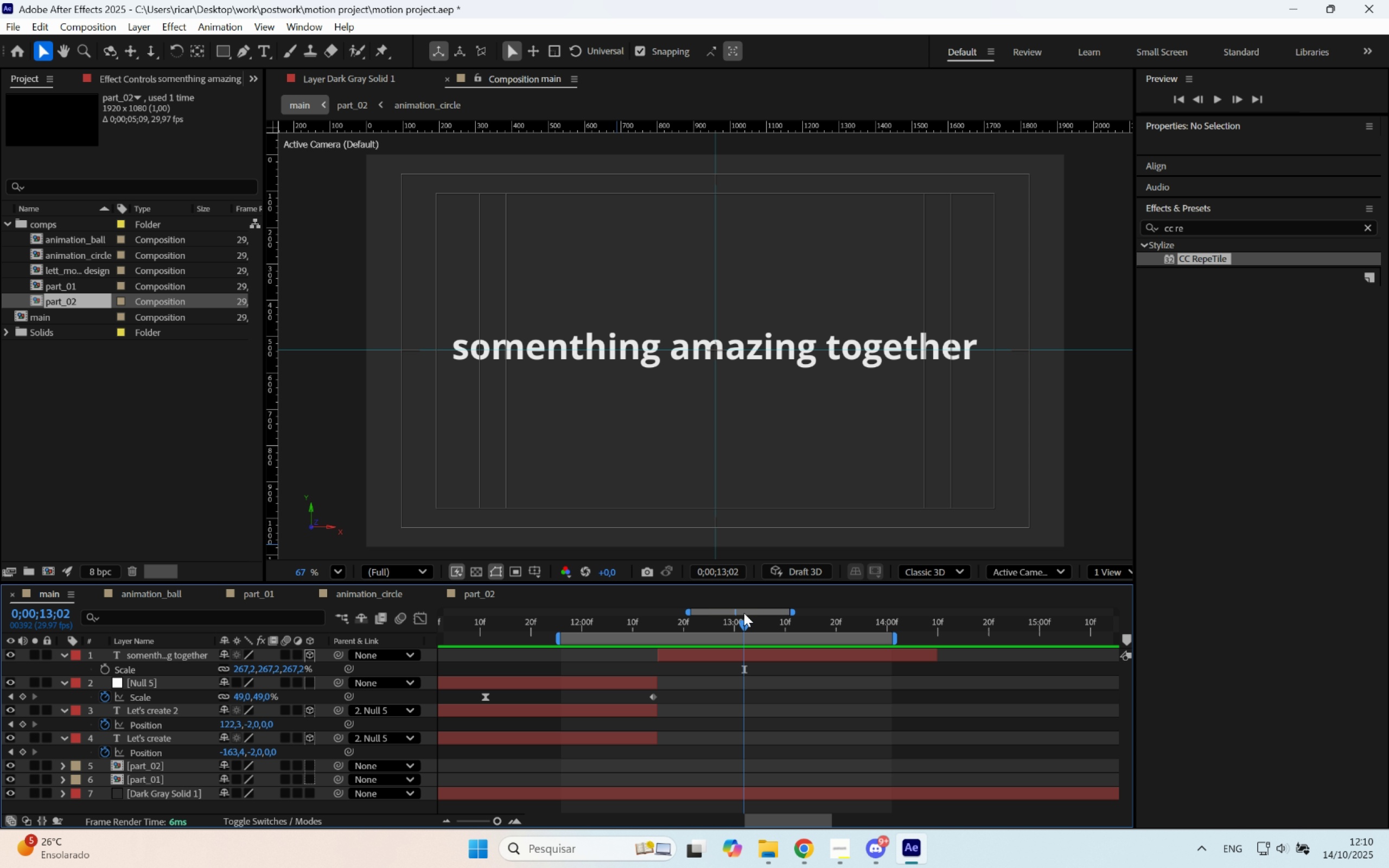 
left_click([725, 655])
 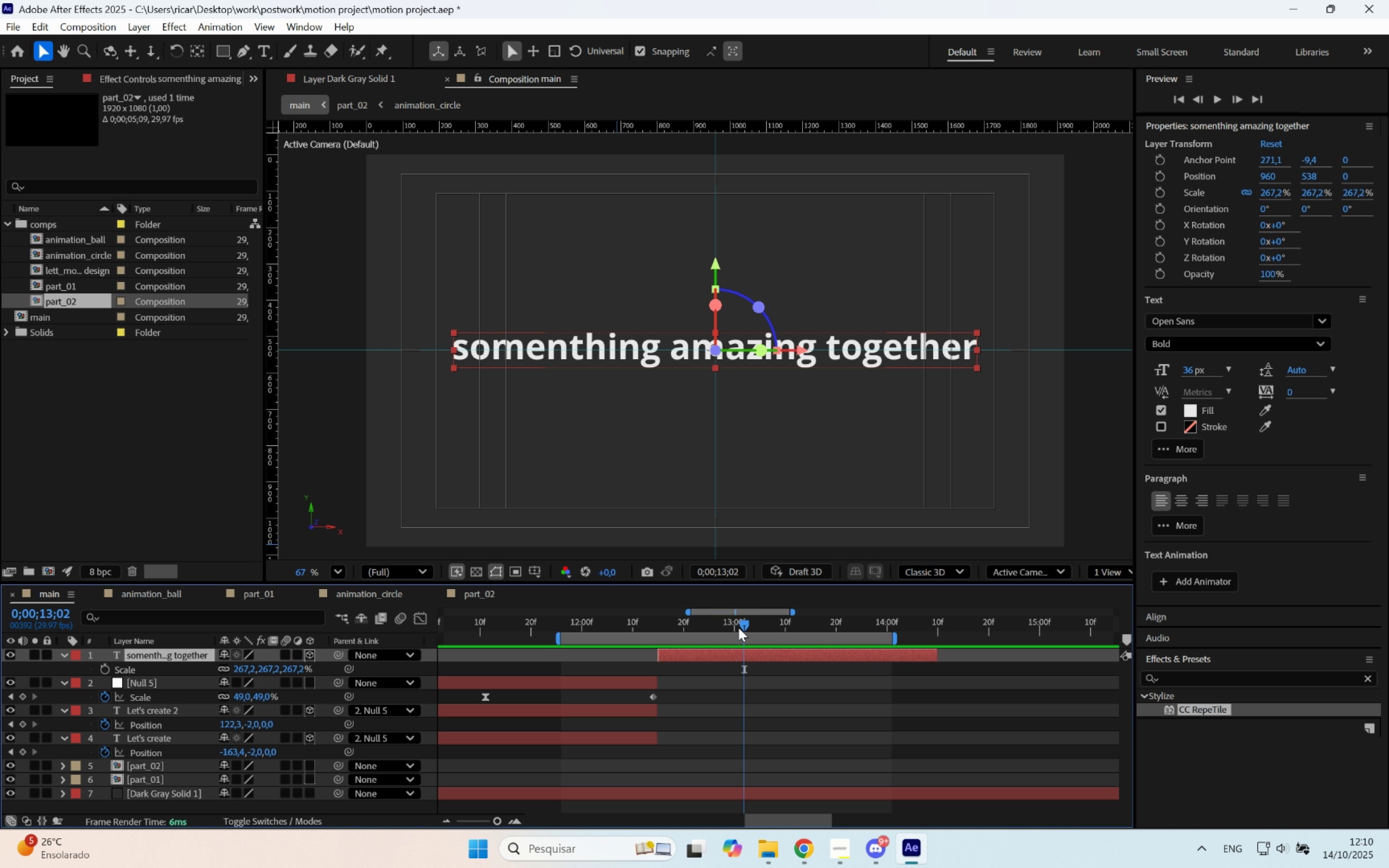 
key(P)
 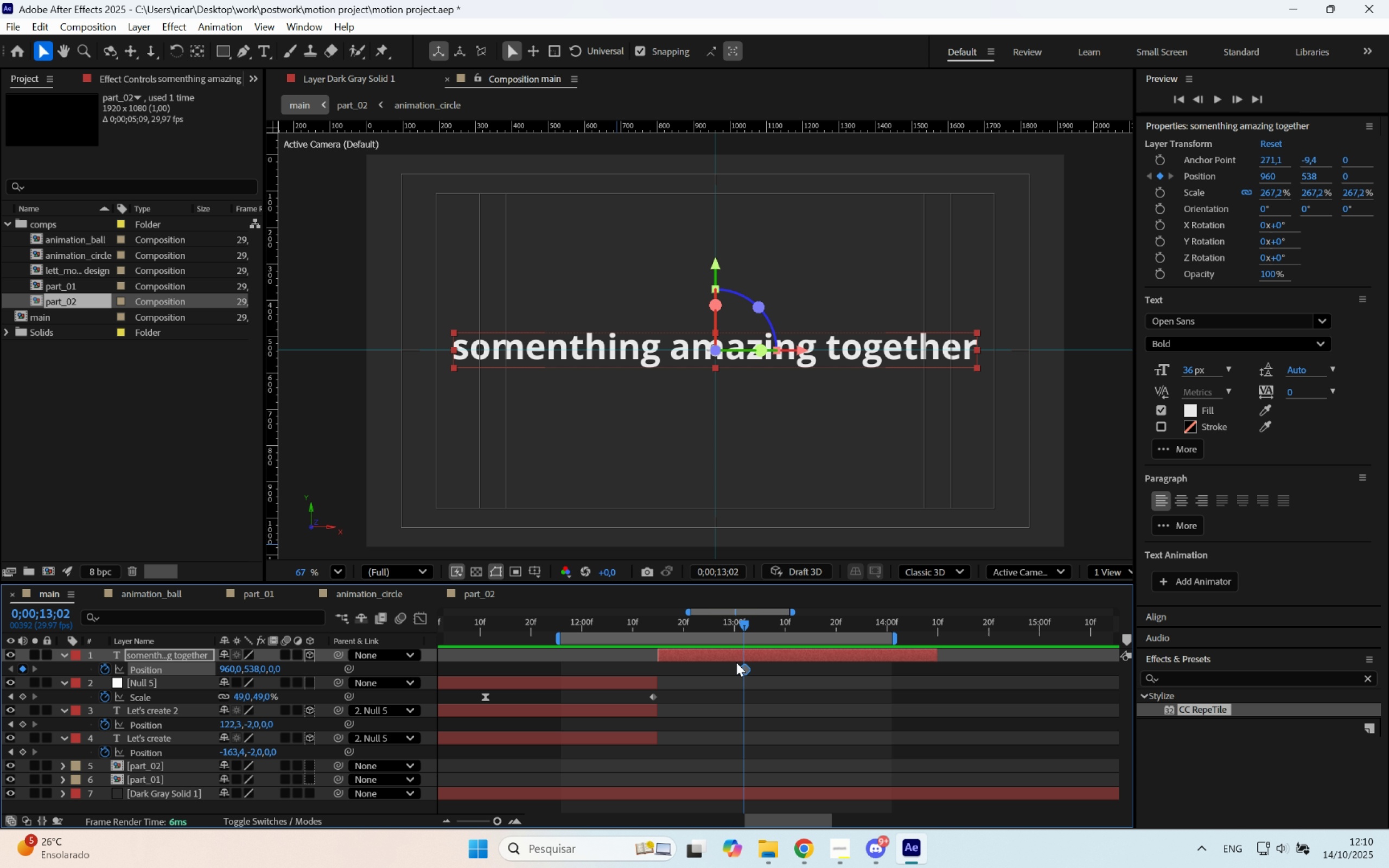 
left_click_drag(start_coordinate=[744, 668], to_coordinate=[725, 670])
 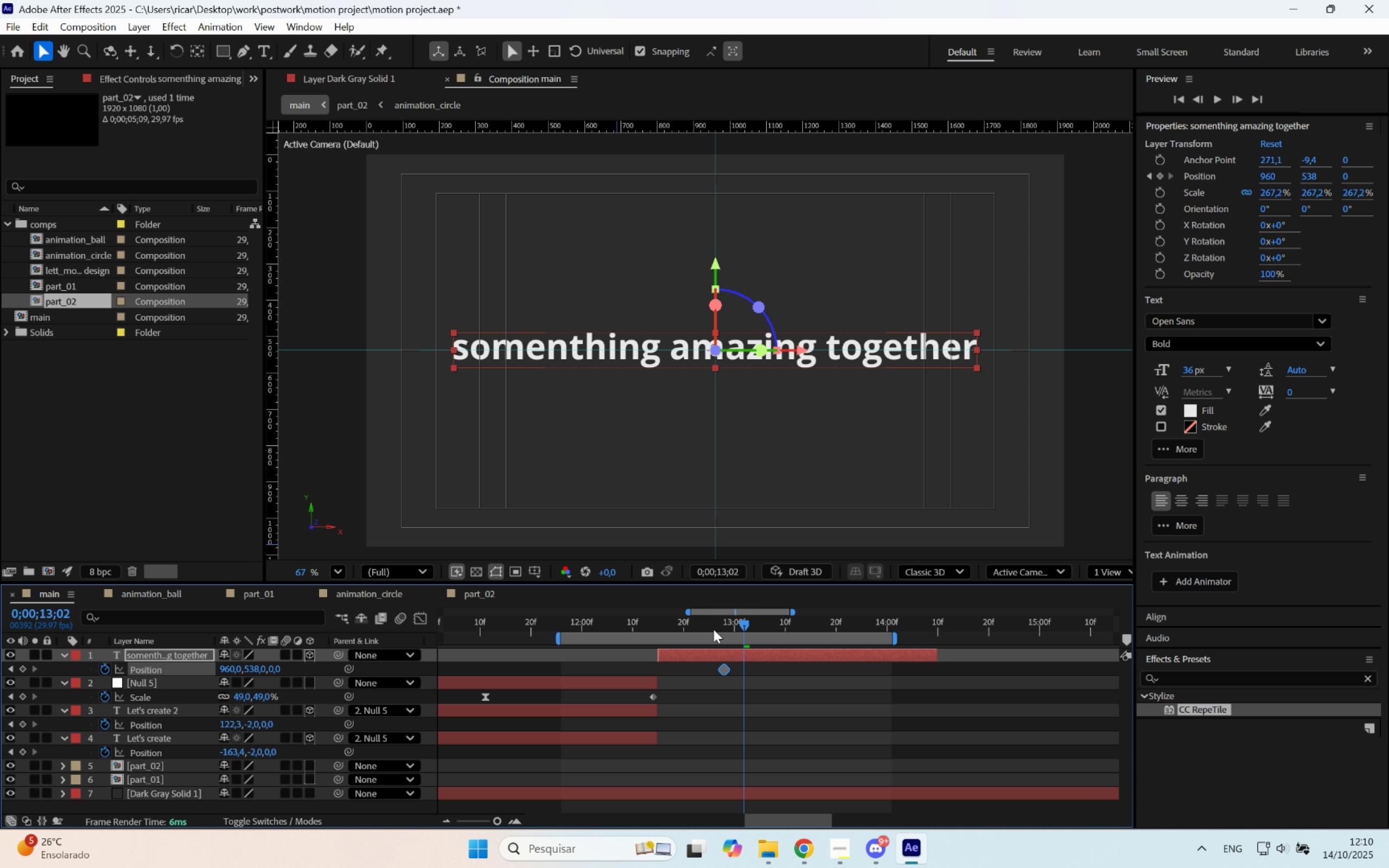 
left_click_drag(start_coordinate=[713, 629], to_coordinate=[659, 637])
 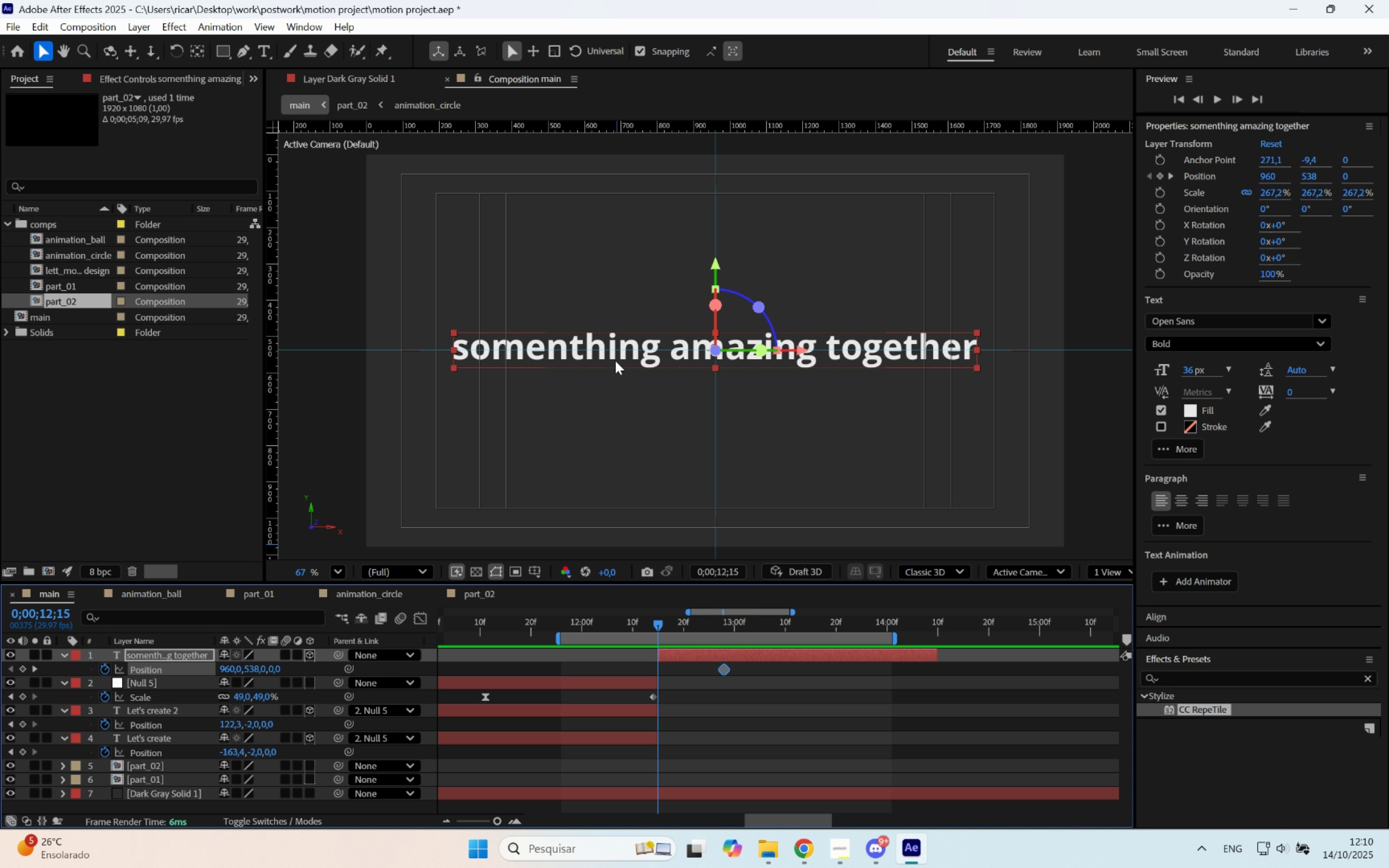 
left_click_drag(start_coordinate=[616, 358], to_coordinate=[693, 359])
 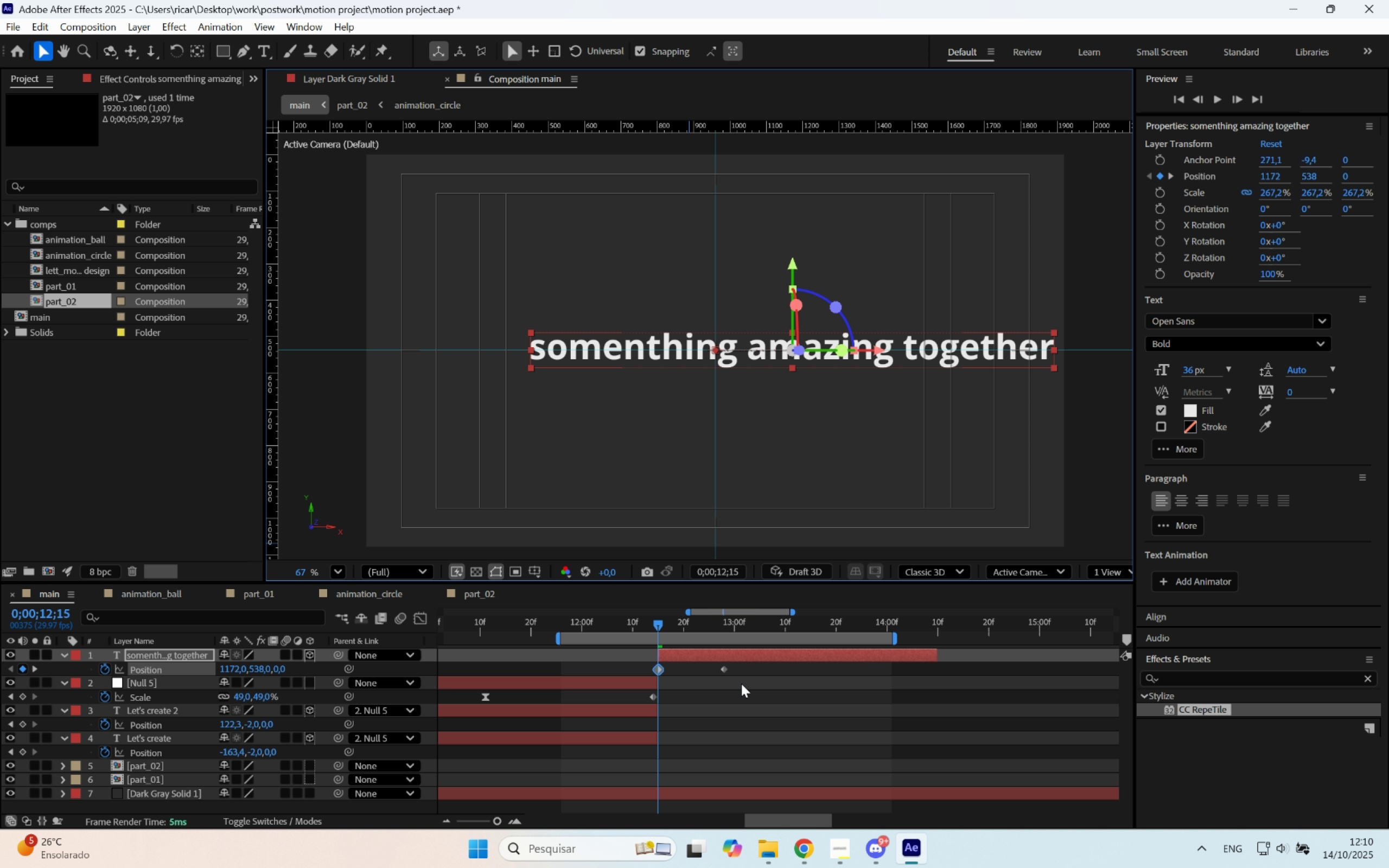 
hold_key(key=ShiftLeft, duration=1.14)
 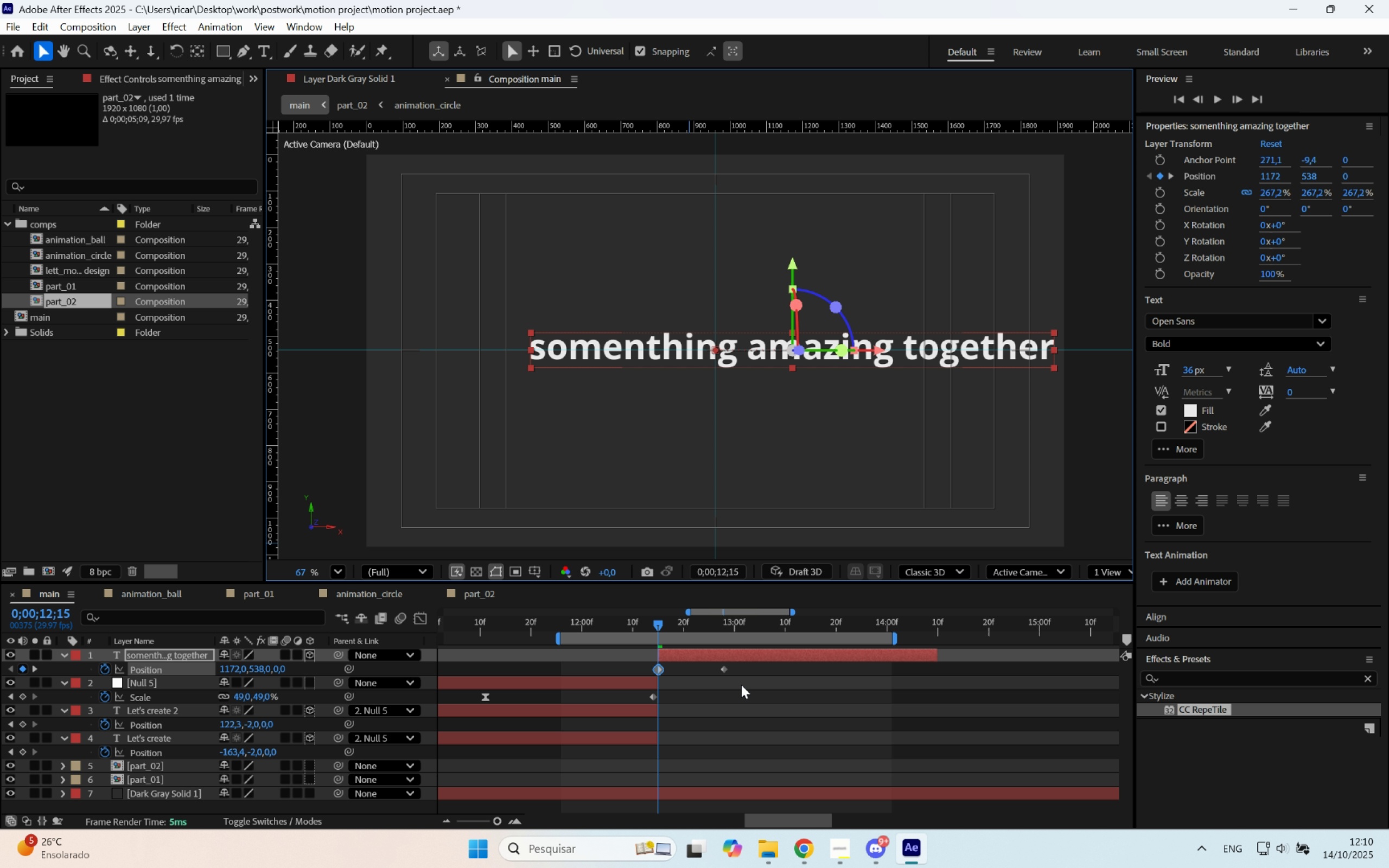 
left_click_drag(start_coordinate=[740, 683], to_coordinate=[614, 658])
 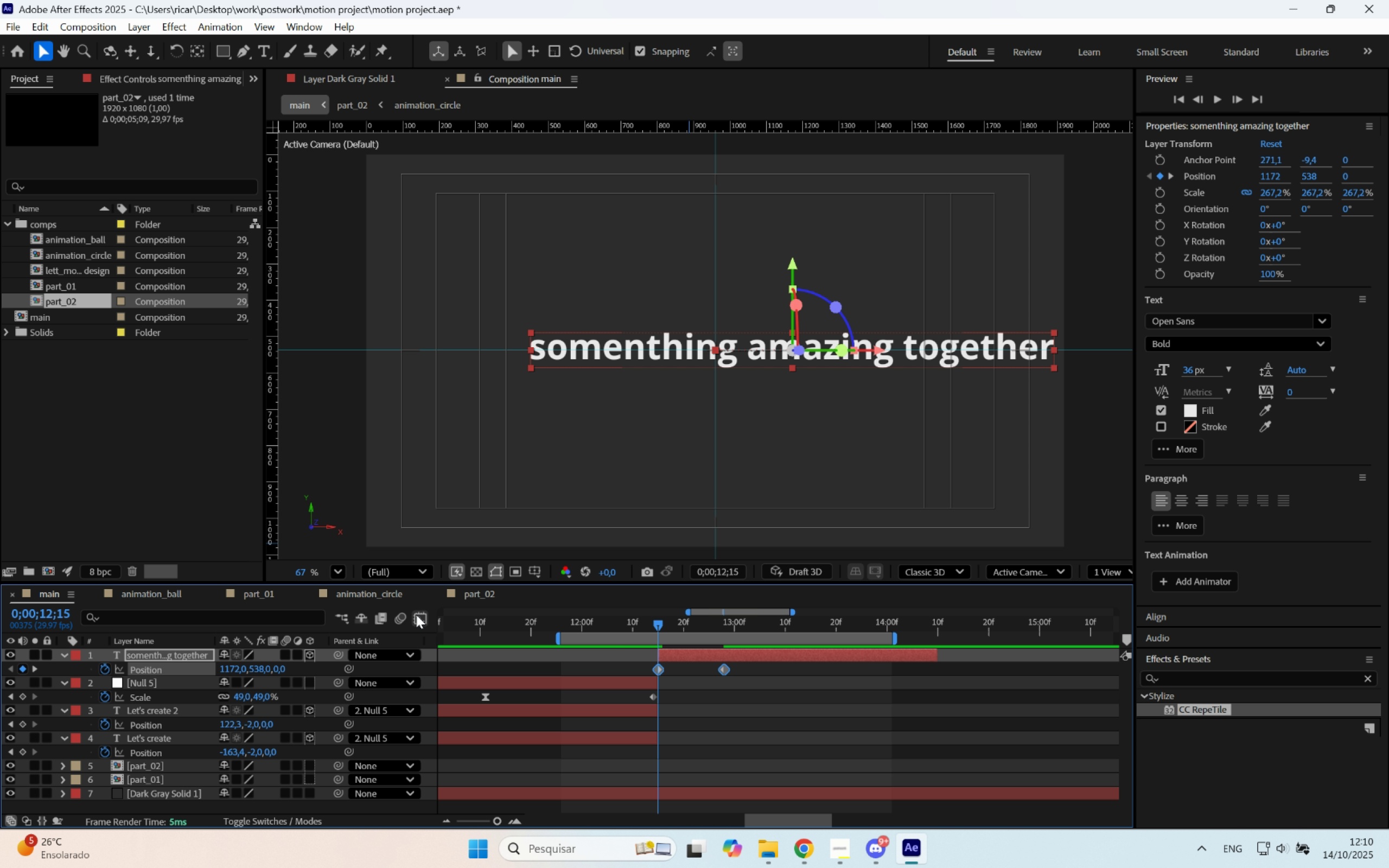 
left_click([415, 615])
 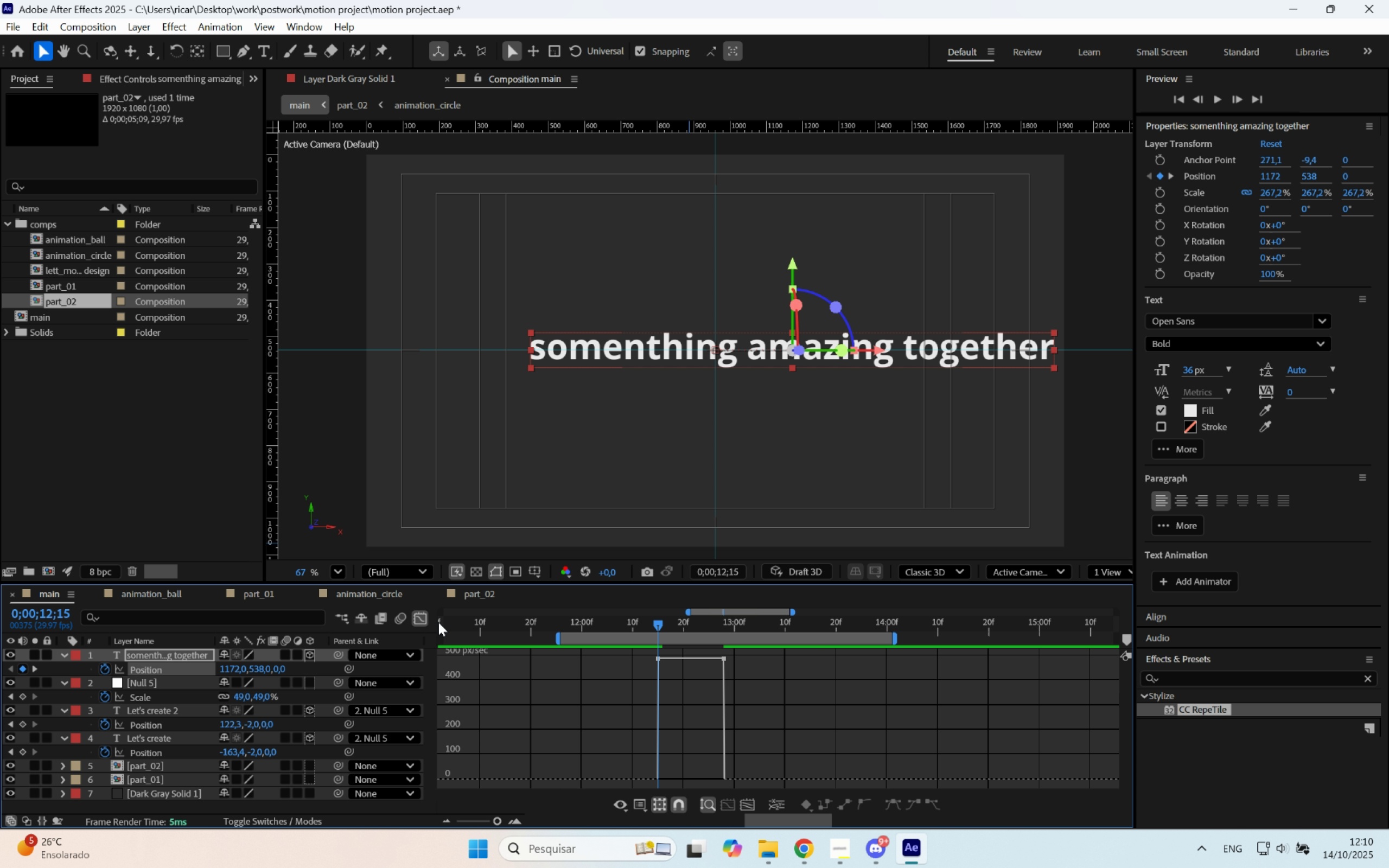 
left_click([419, 616])
 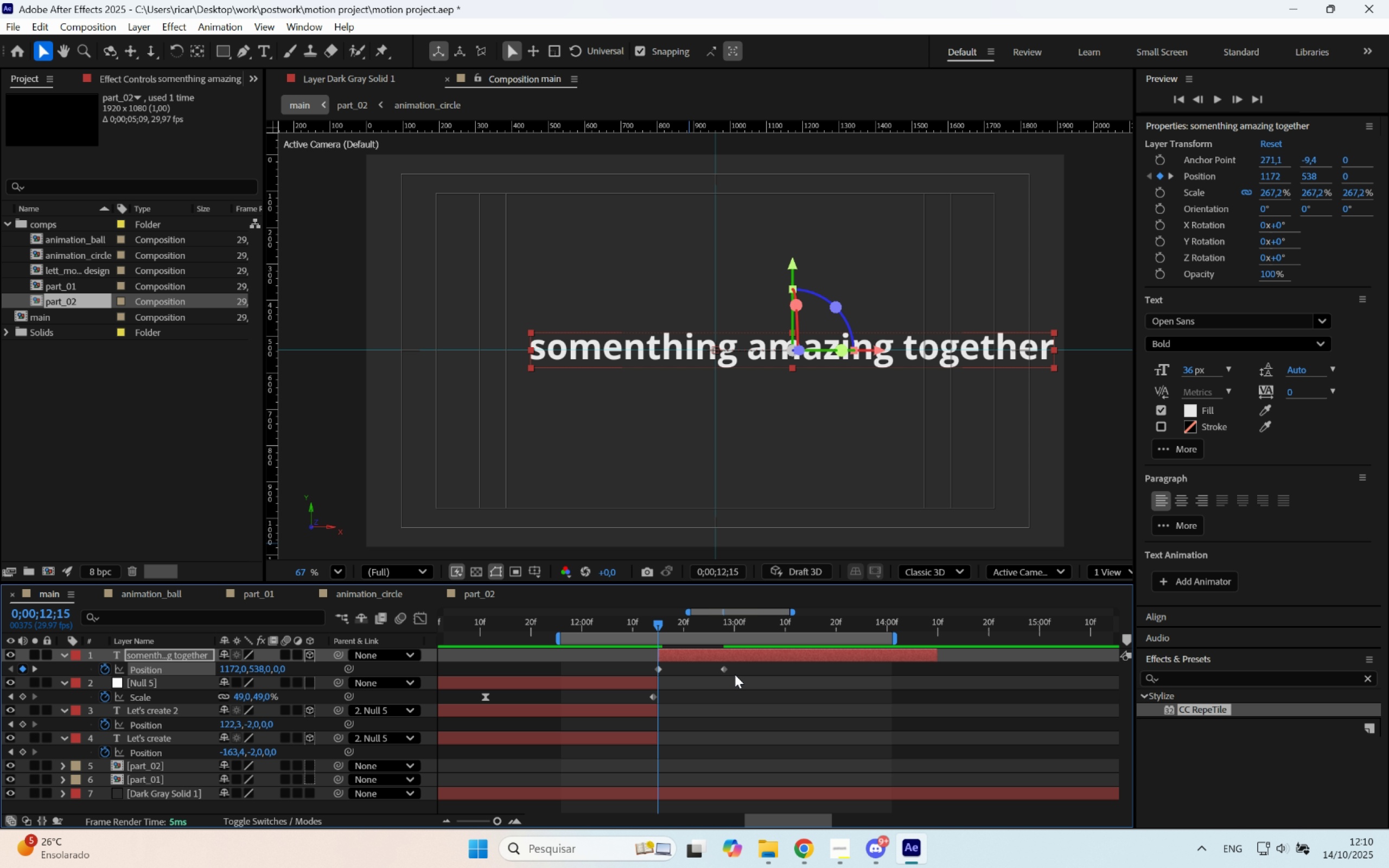 
left_click_drag(start_coordinate=[748, 674], to_coordinate=[715, 657])
 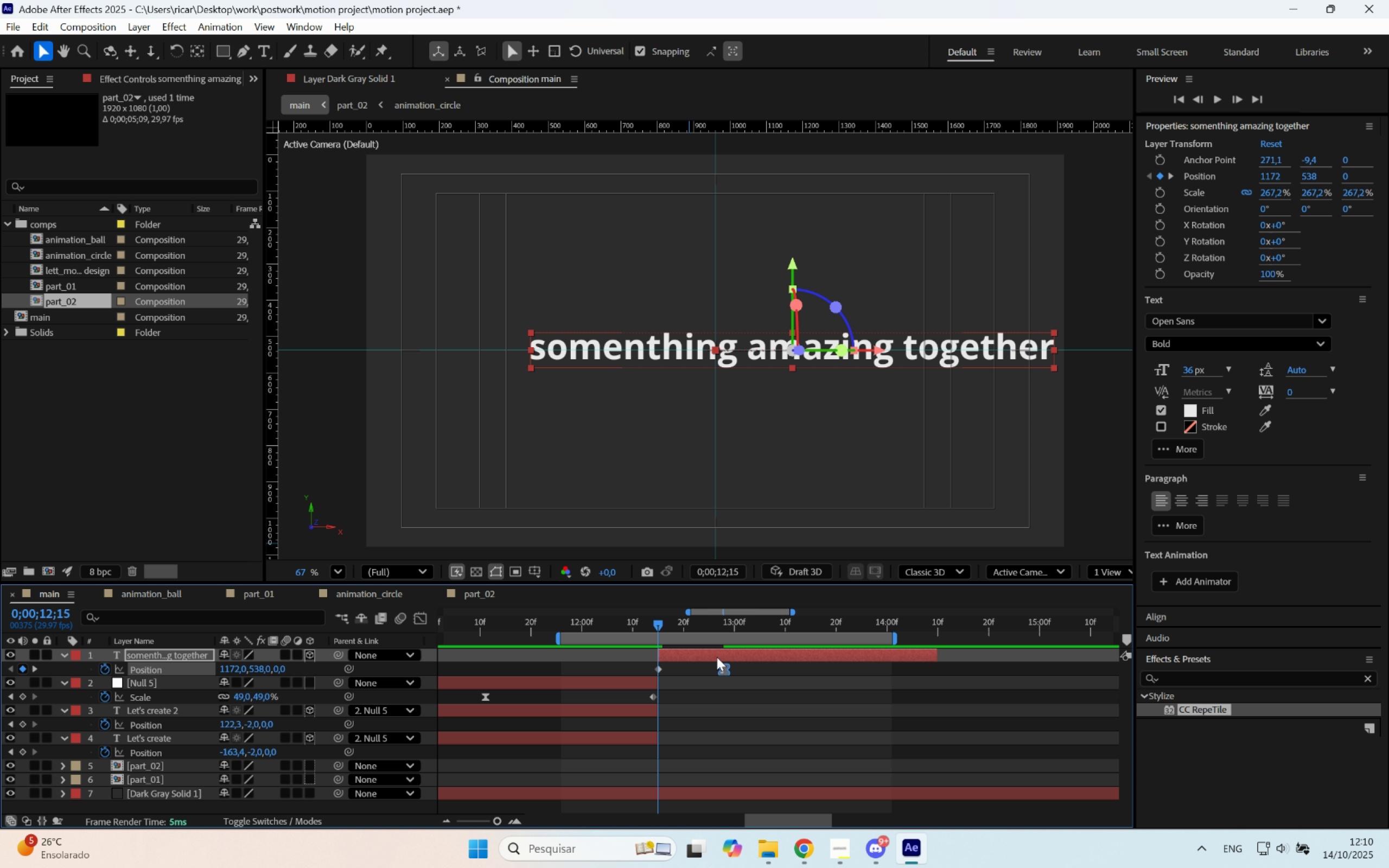 
key(F9)
 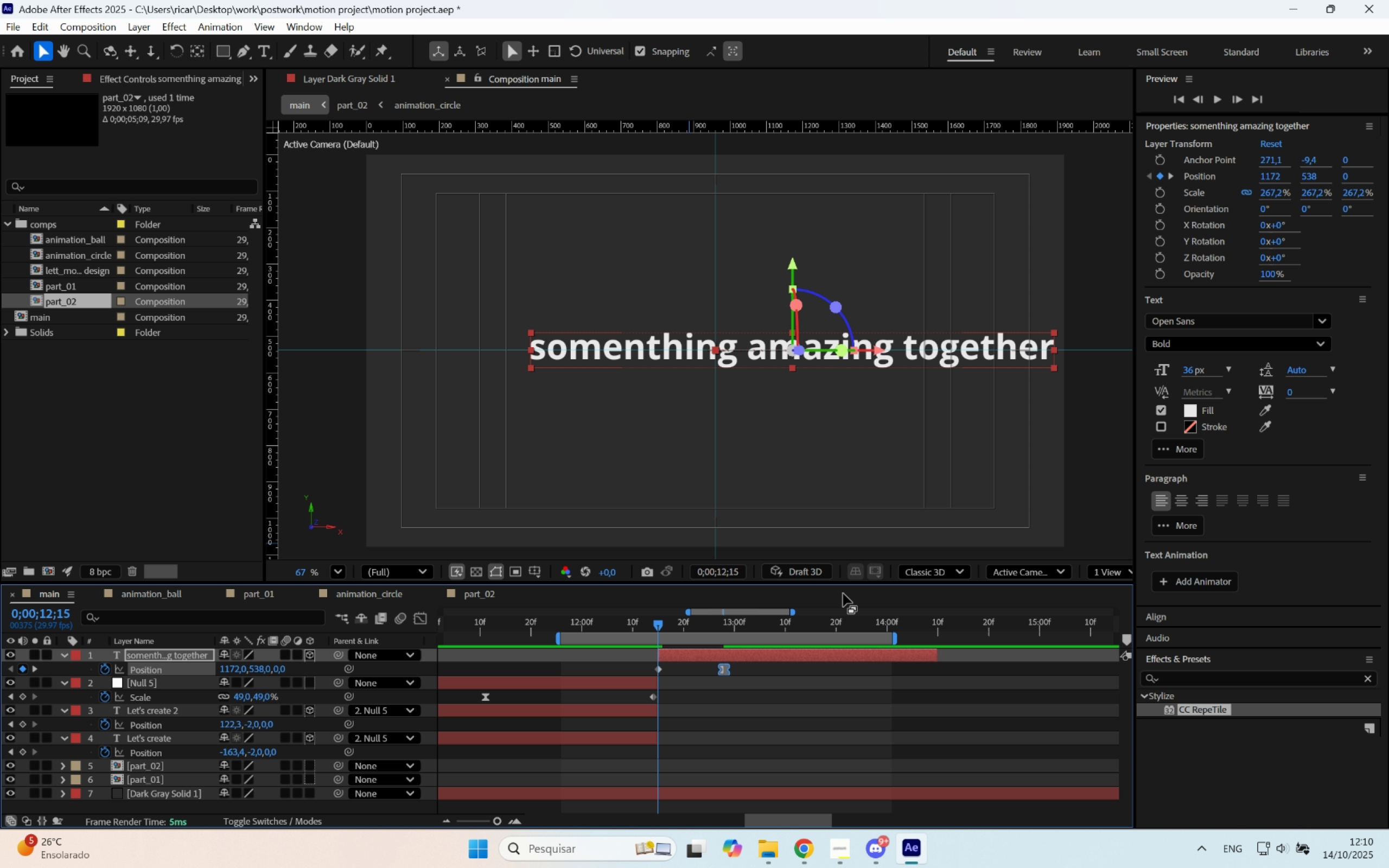 
left_click_drag(start_coordinate=[761, 715], to_coordinate=[689, 663])
 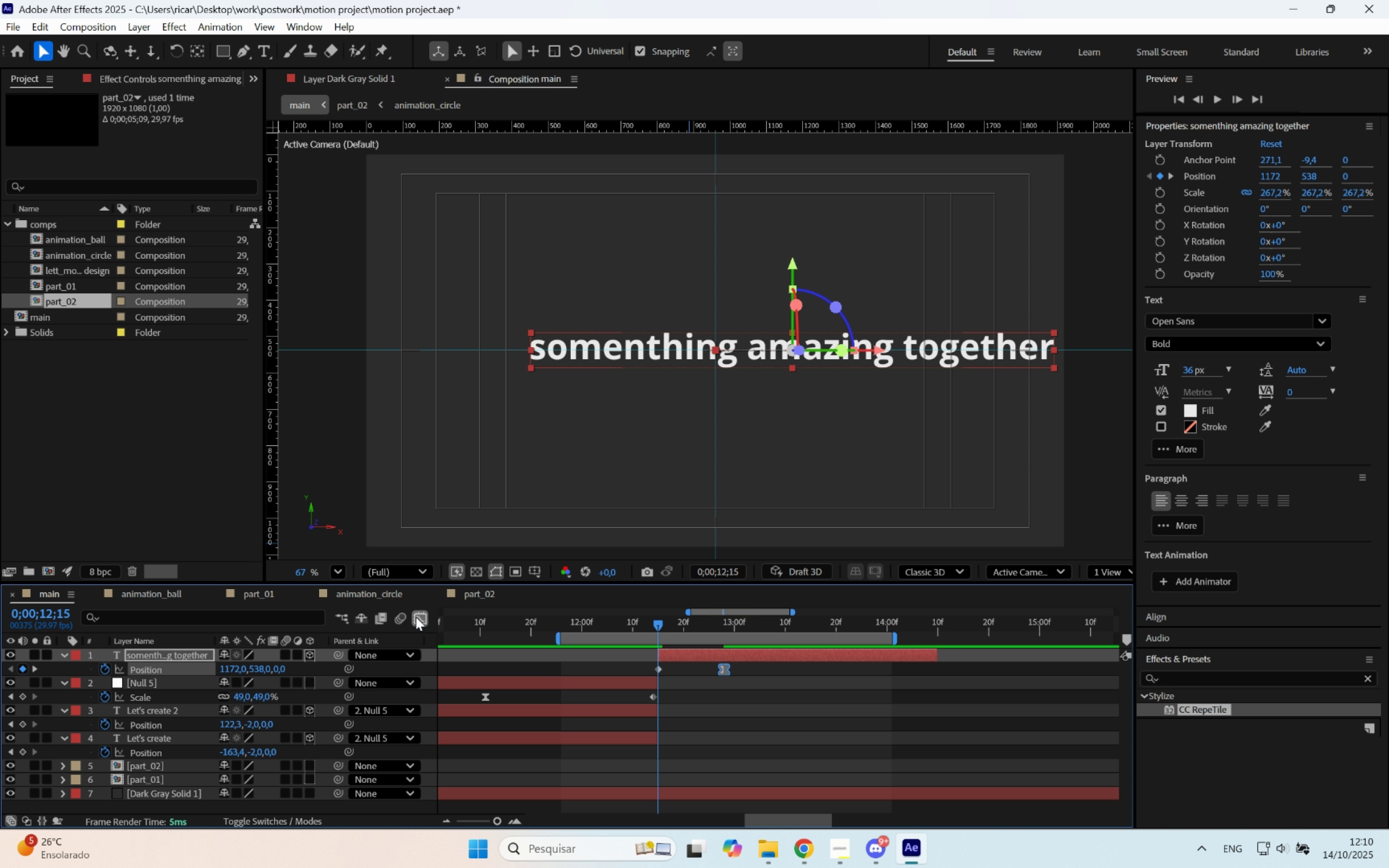 
left_click([416, 617])
 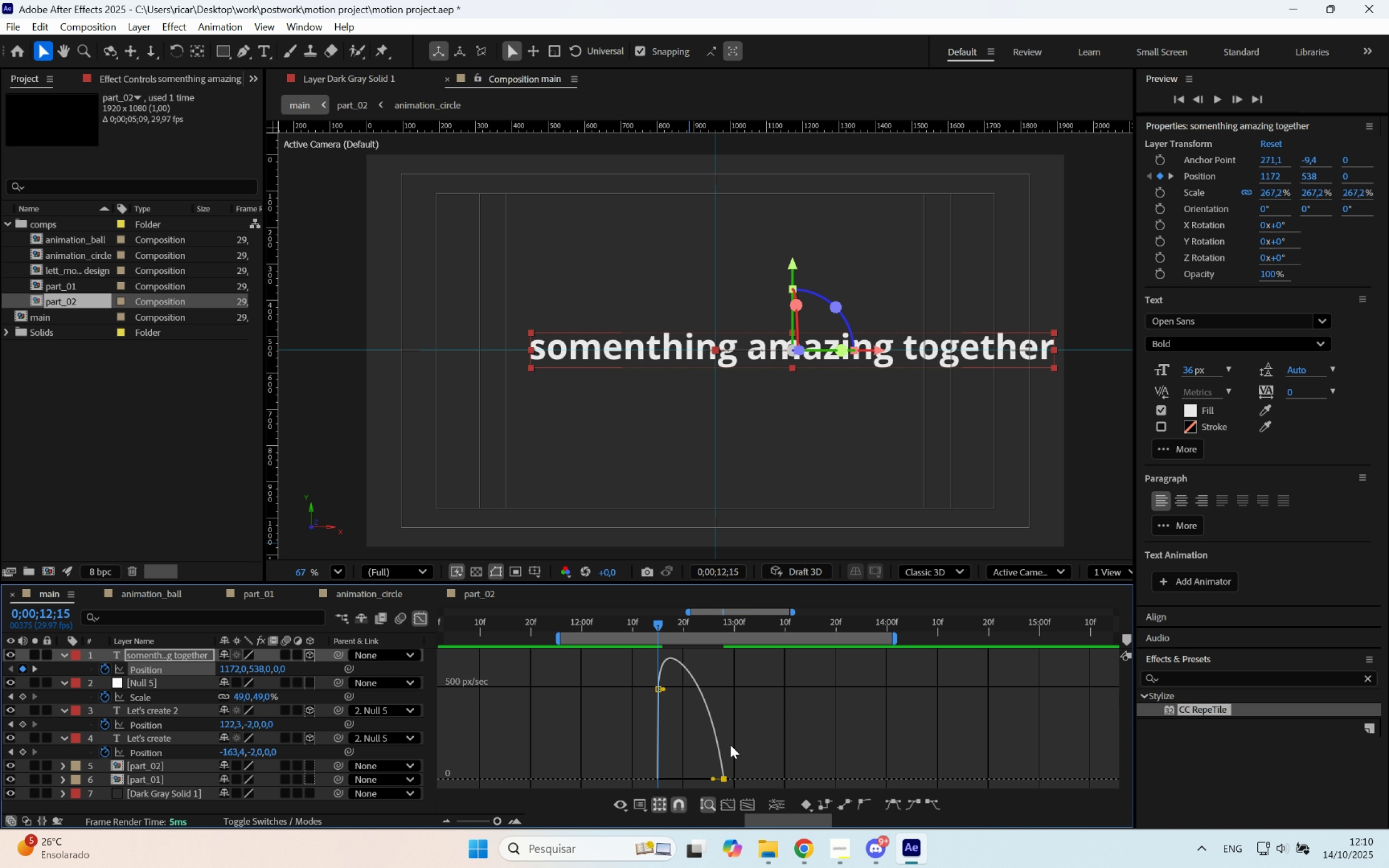 
left_click_drag(start_coordinate=[739, 752], to_coordinate=[716, 778])
 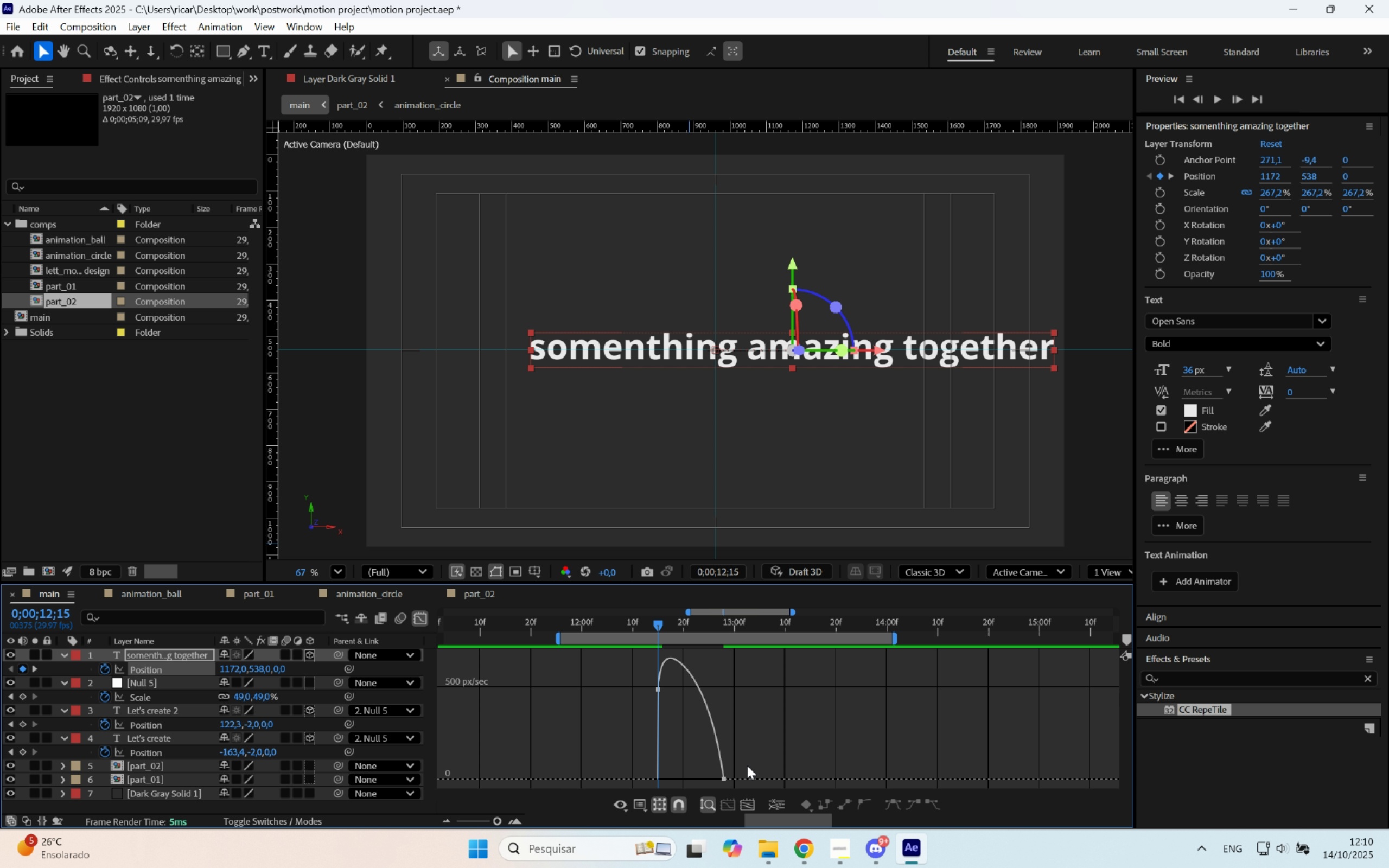 
left_click_drag(start_coordinate=[753, 761], to_coordinate=[700, 788])
 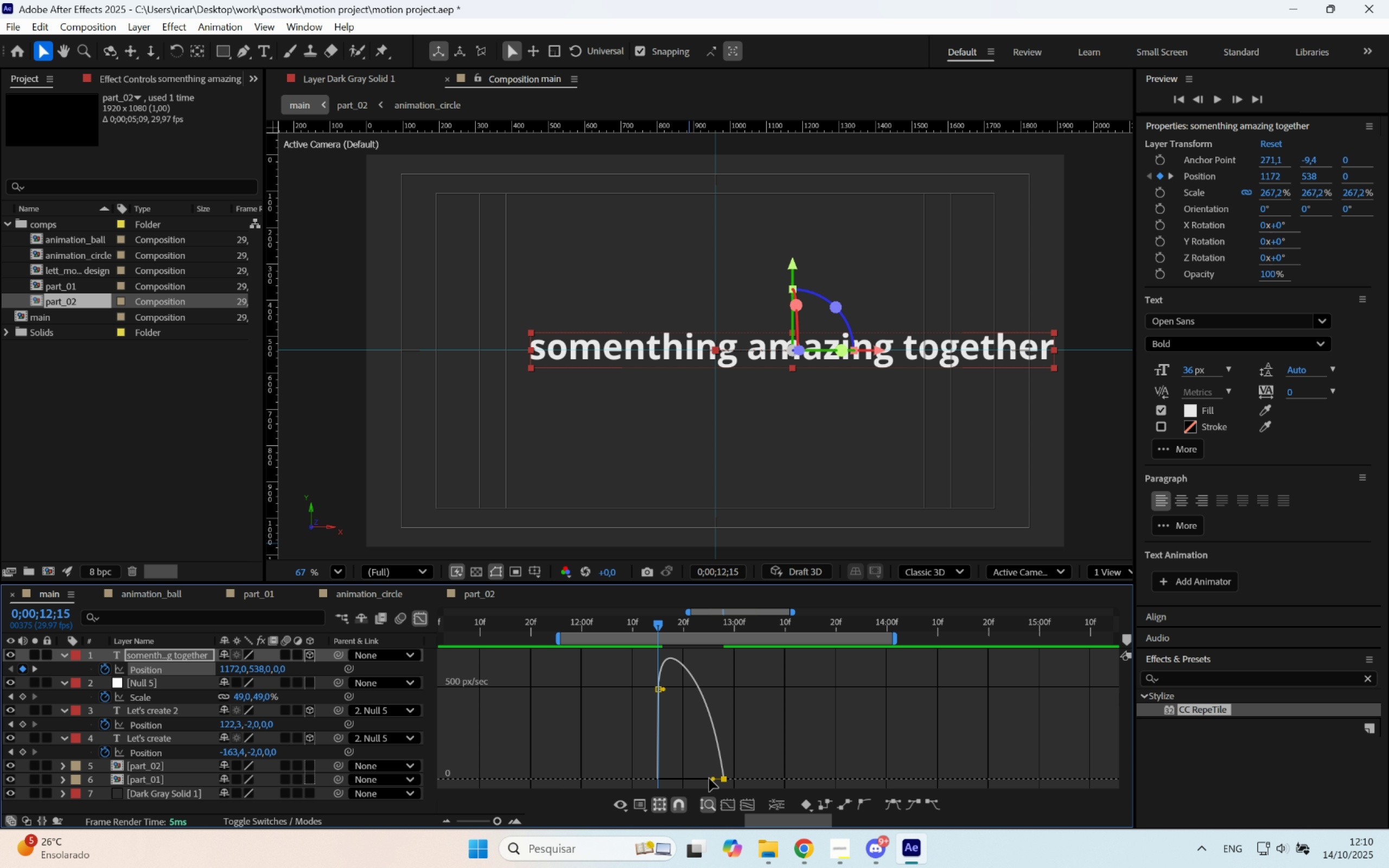 
left_click_drag(start_coordinate=[710, 778], to_coordinate=[696, 780])
 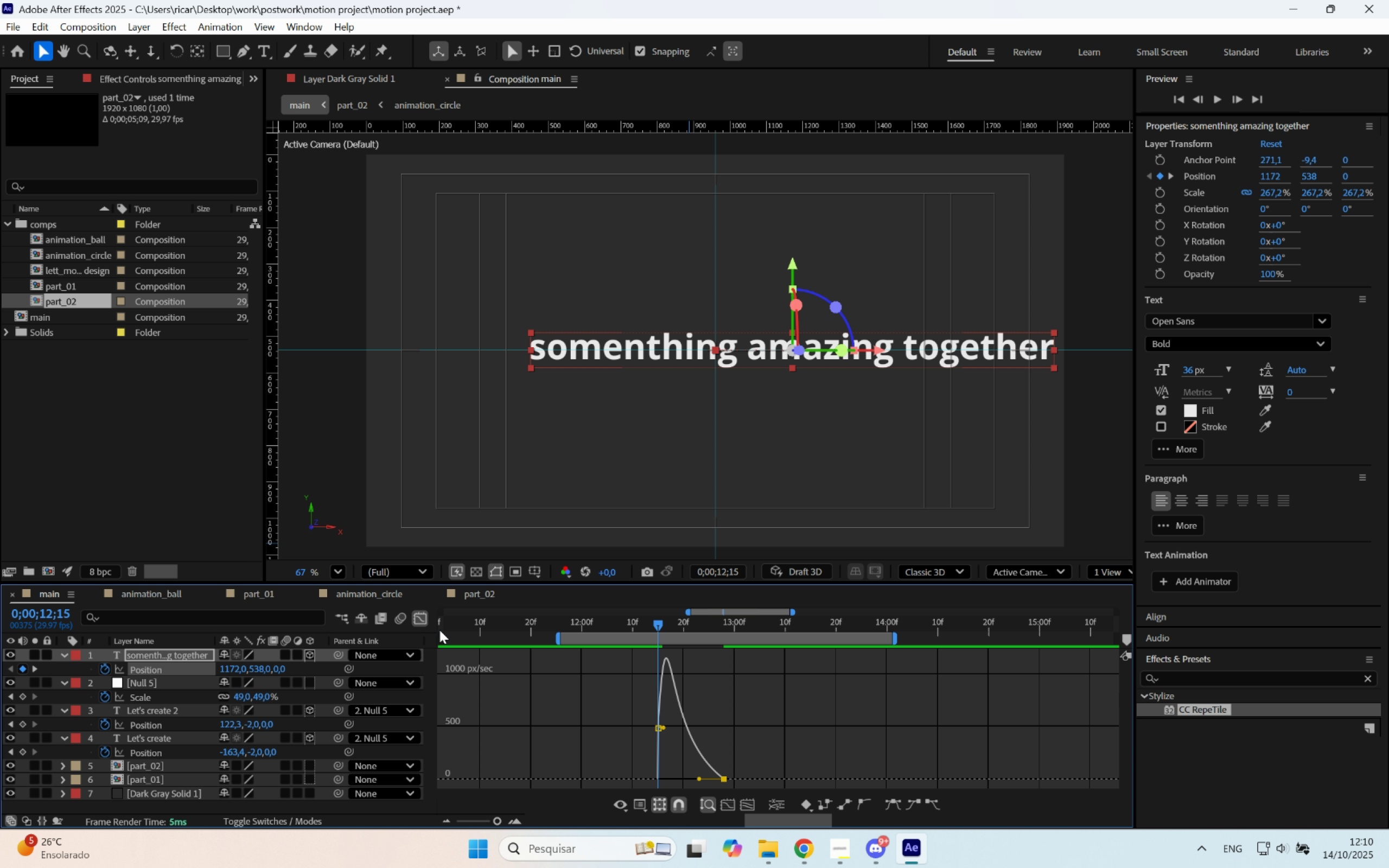 
hold_key(key=ShiftLeft, duration=0.93)
 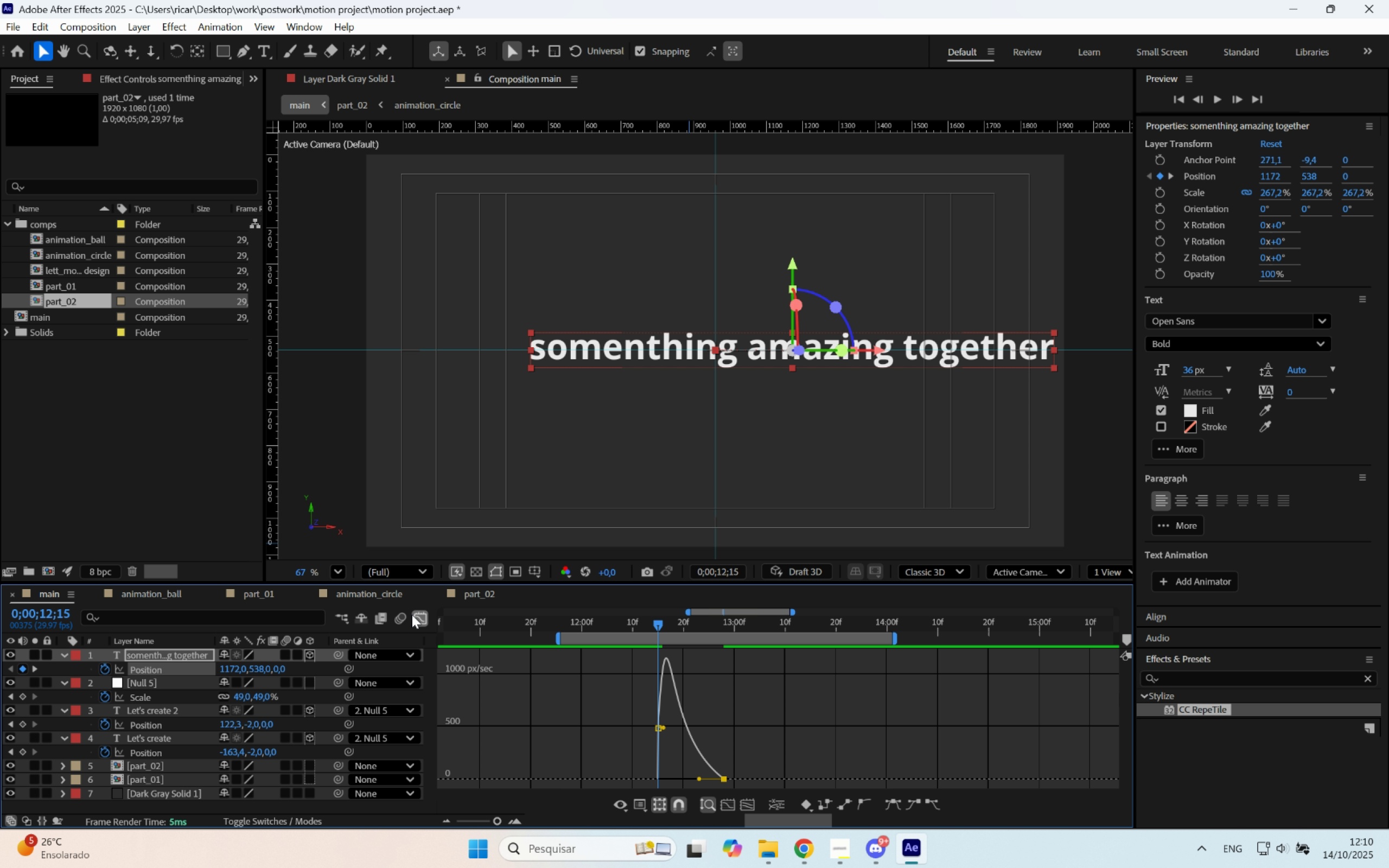 
left_click([412, 615])
 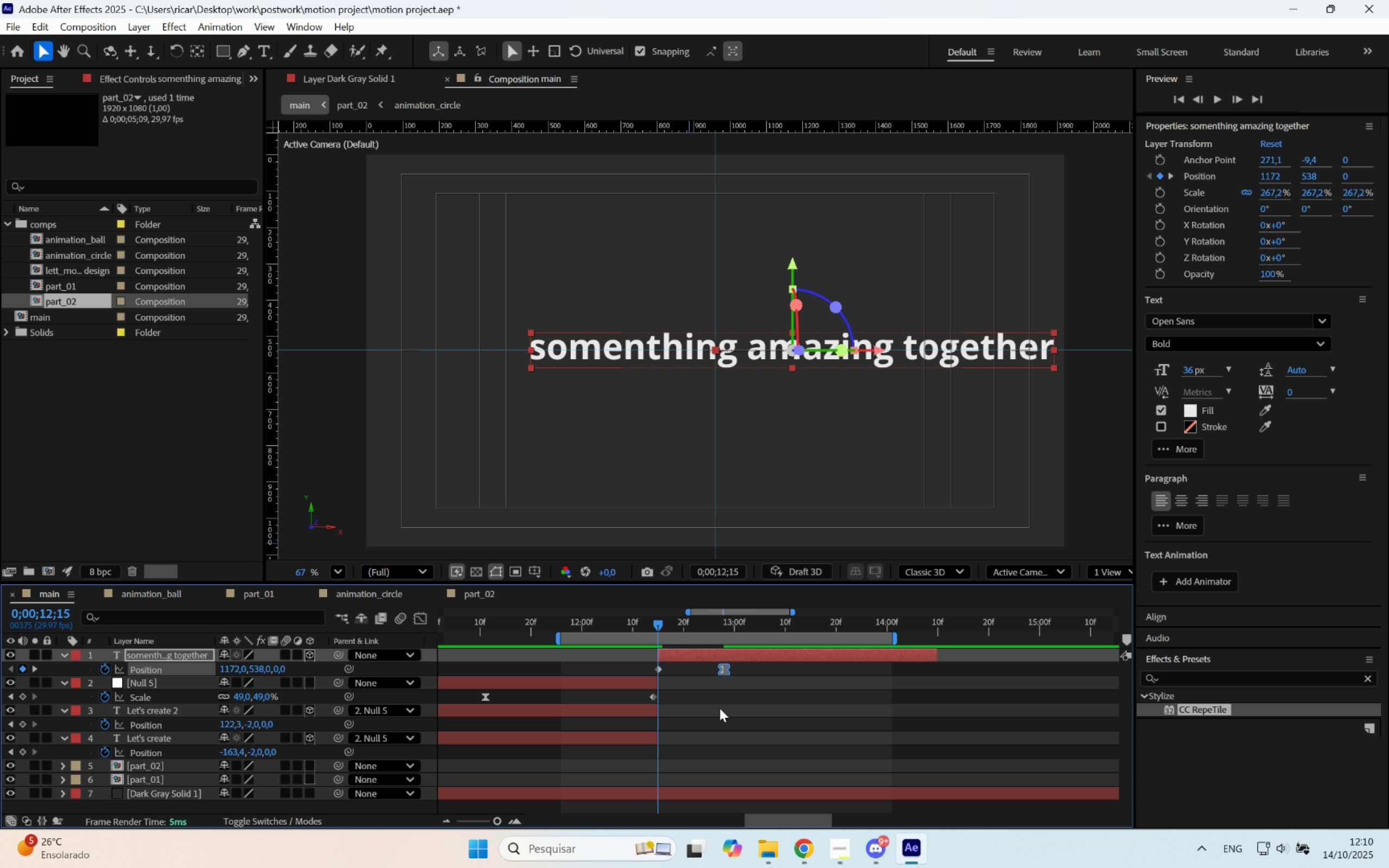 
left_click([719, 708])
 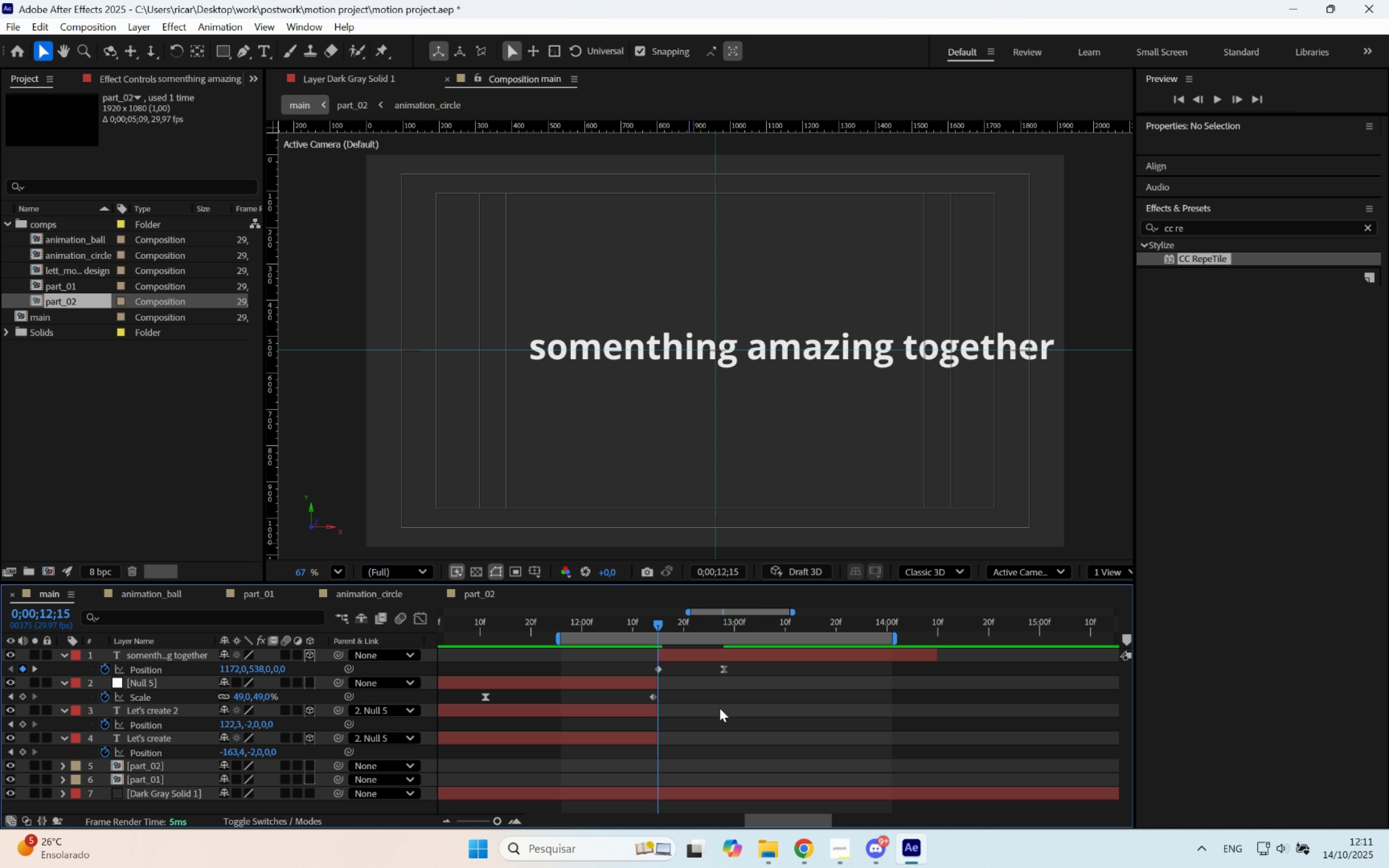 
key(Space)
 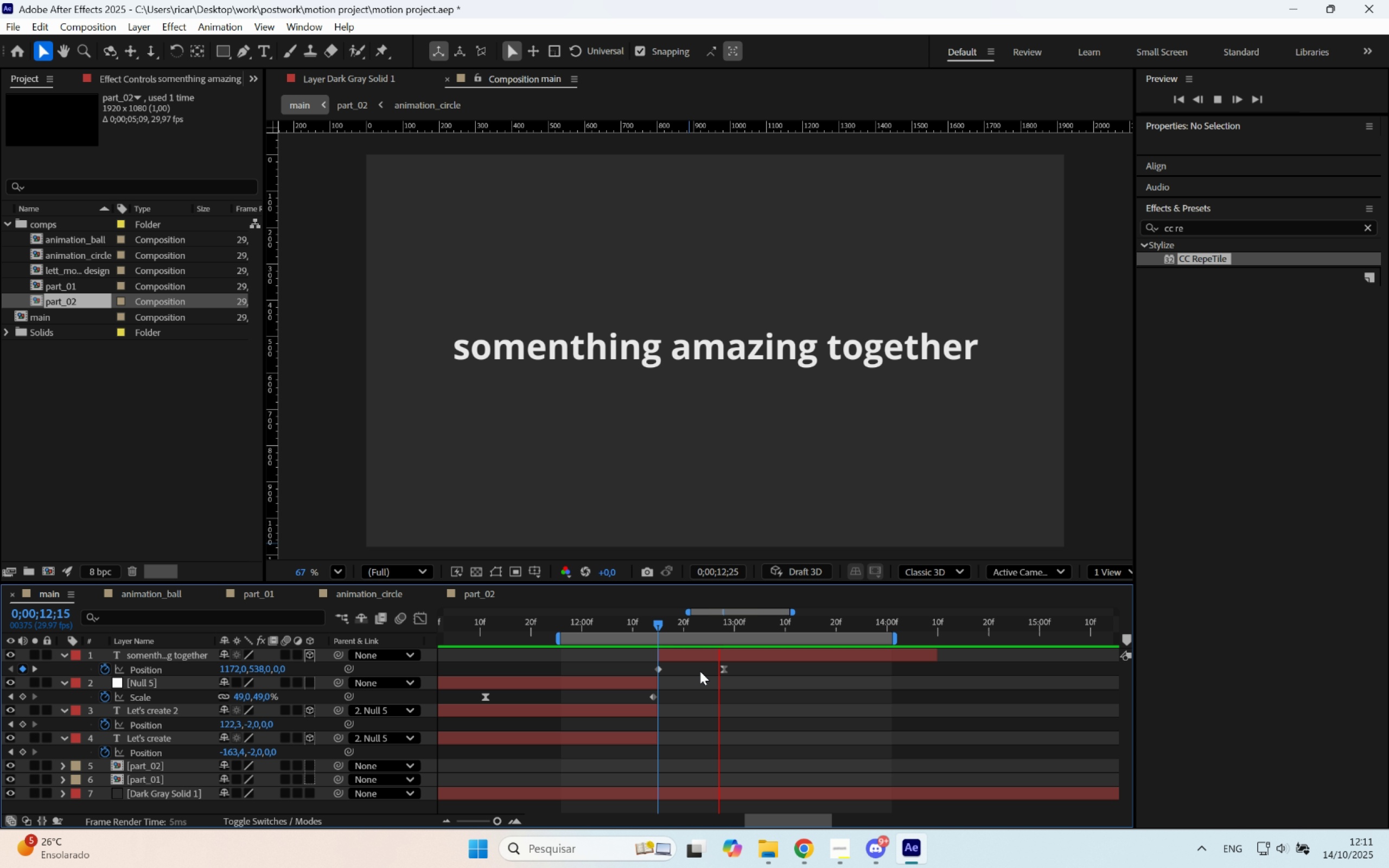 
left_click_drag(start_coordinate=[628, 621], to_coordinate=[570, 623])
 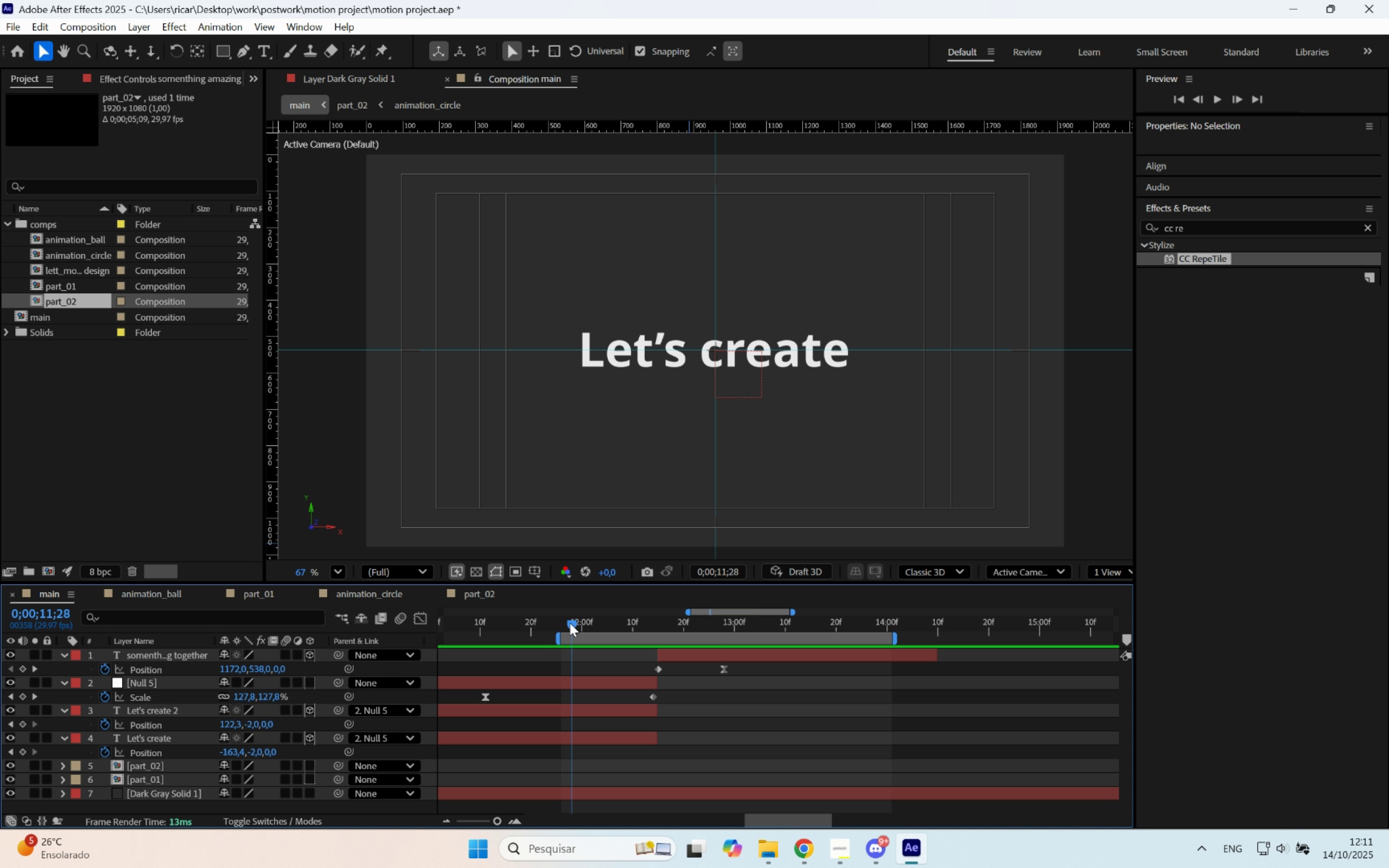 
key(Space)
 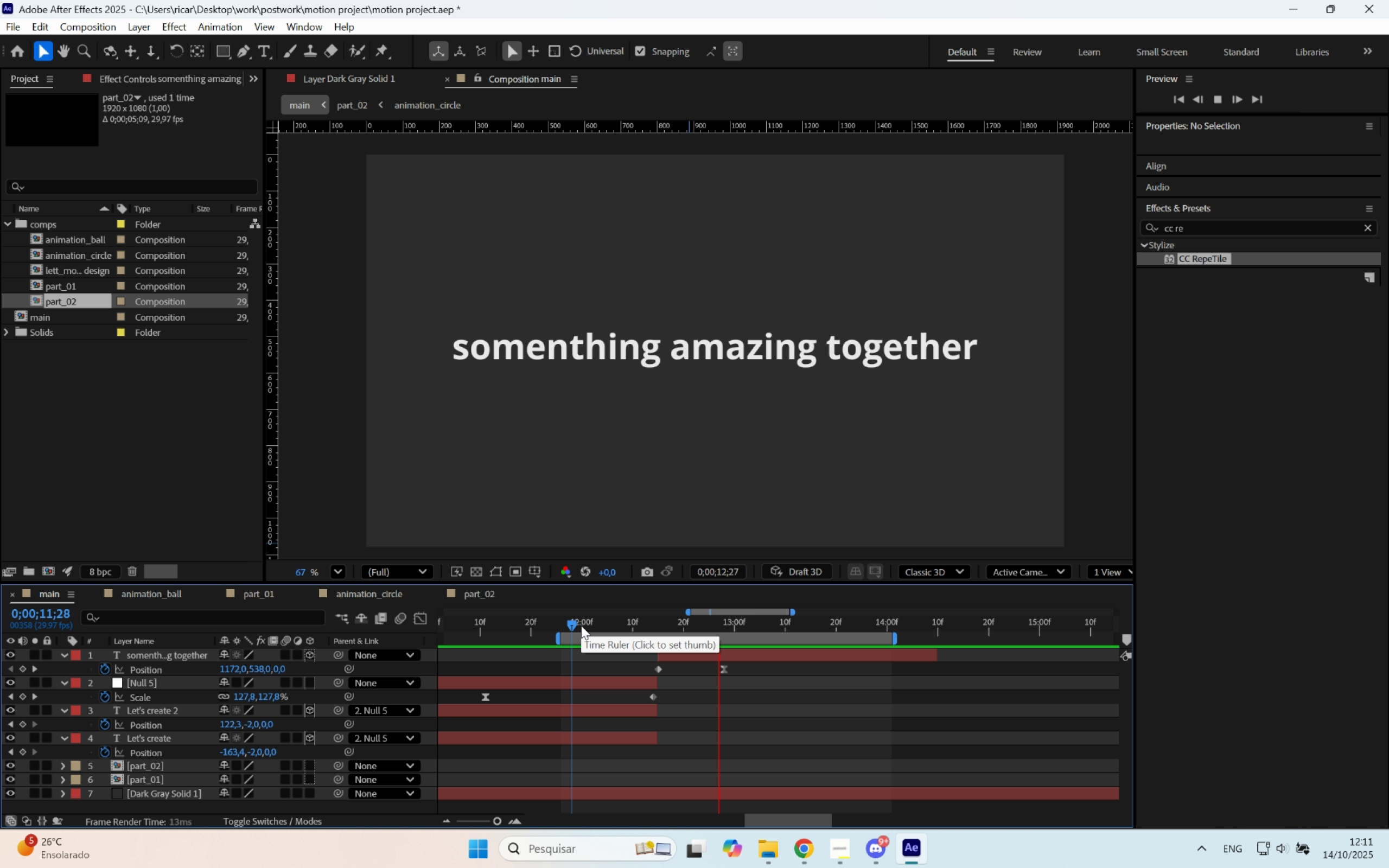 
hold_key(key=Space, duration=19.98)
 